 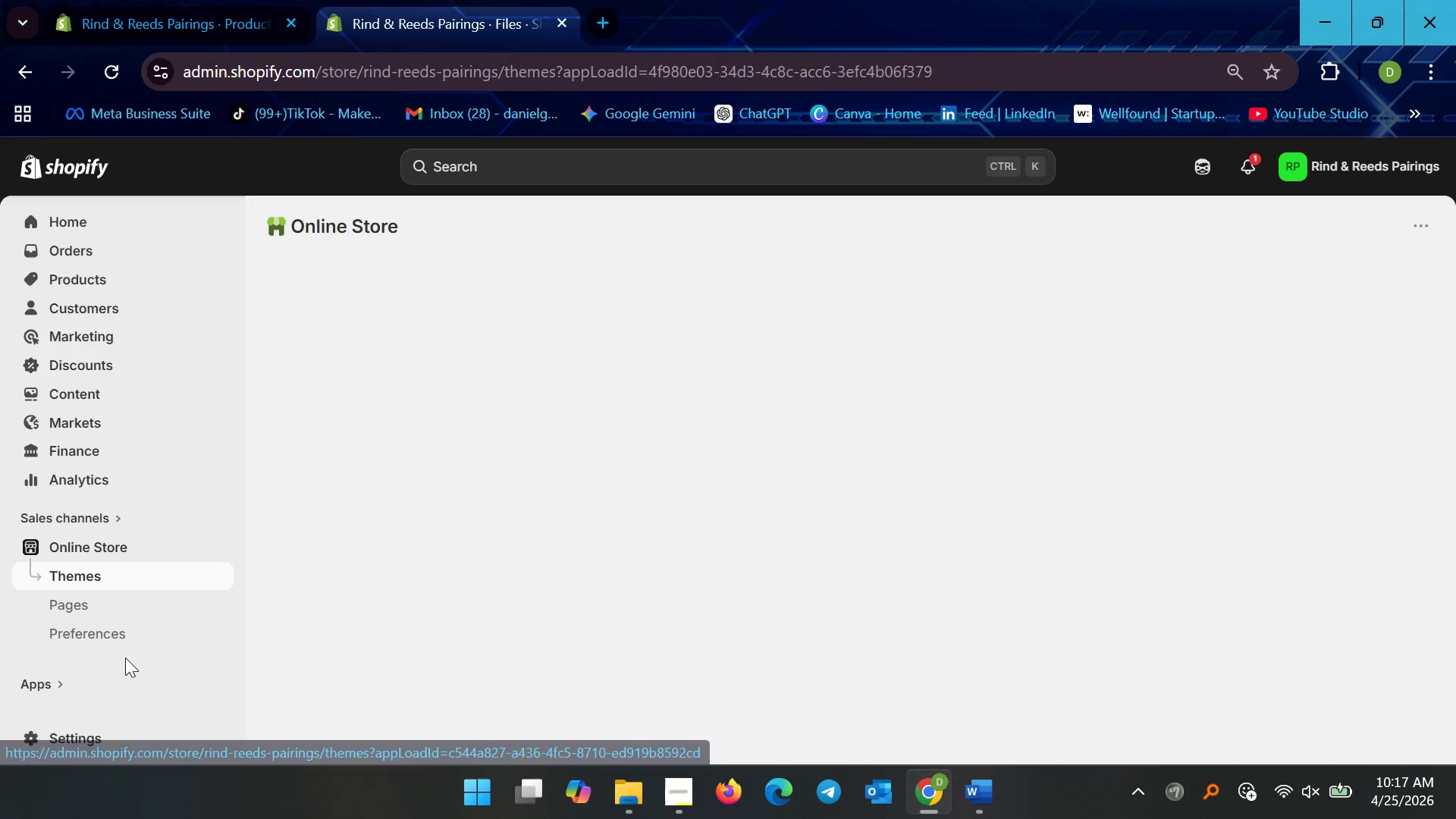 
mouse_move([1083, 528])
 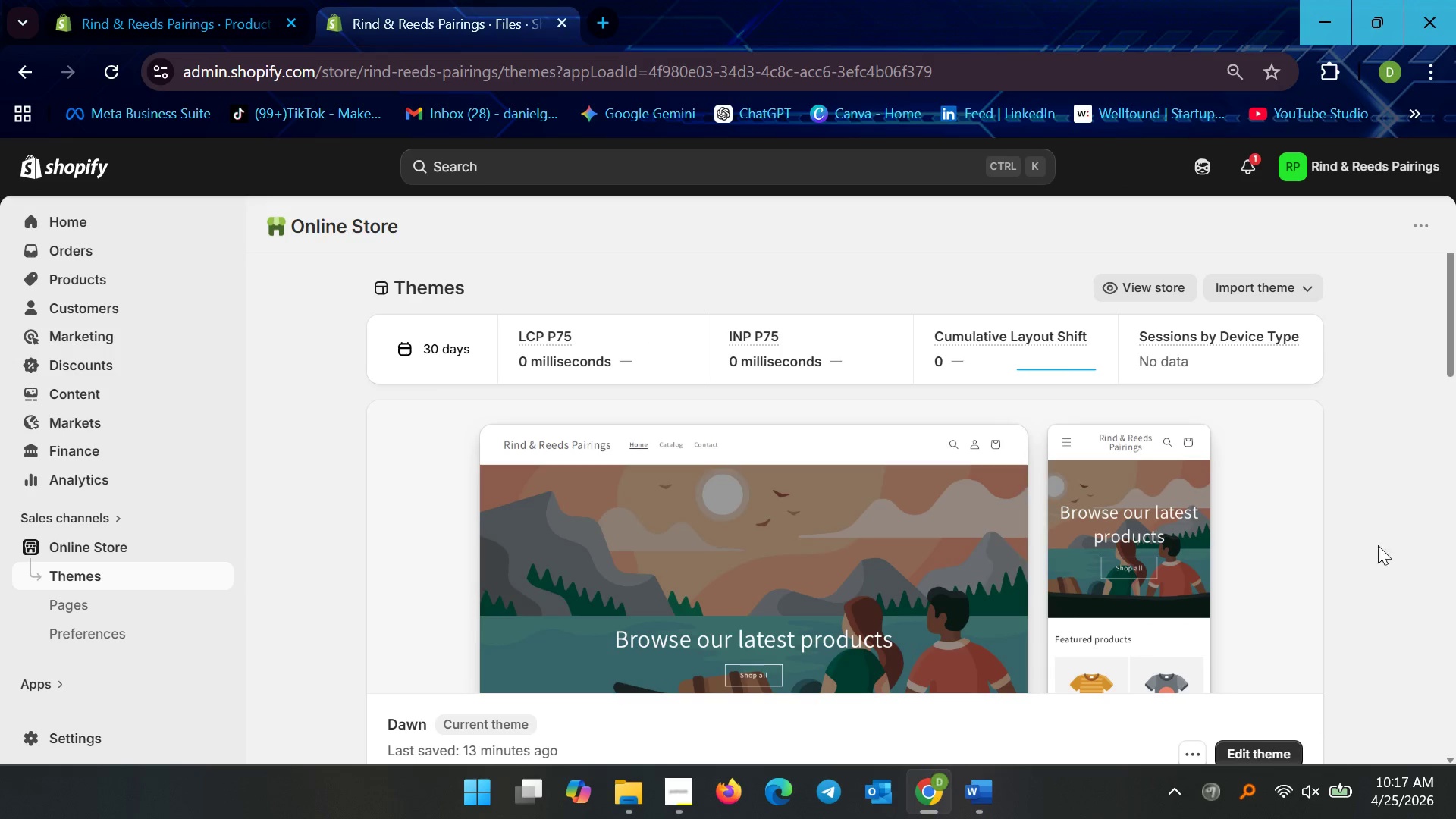 
scroll: coordinate [1316, 576], scroll_direction: down, amount: 3.0
 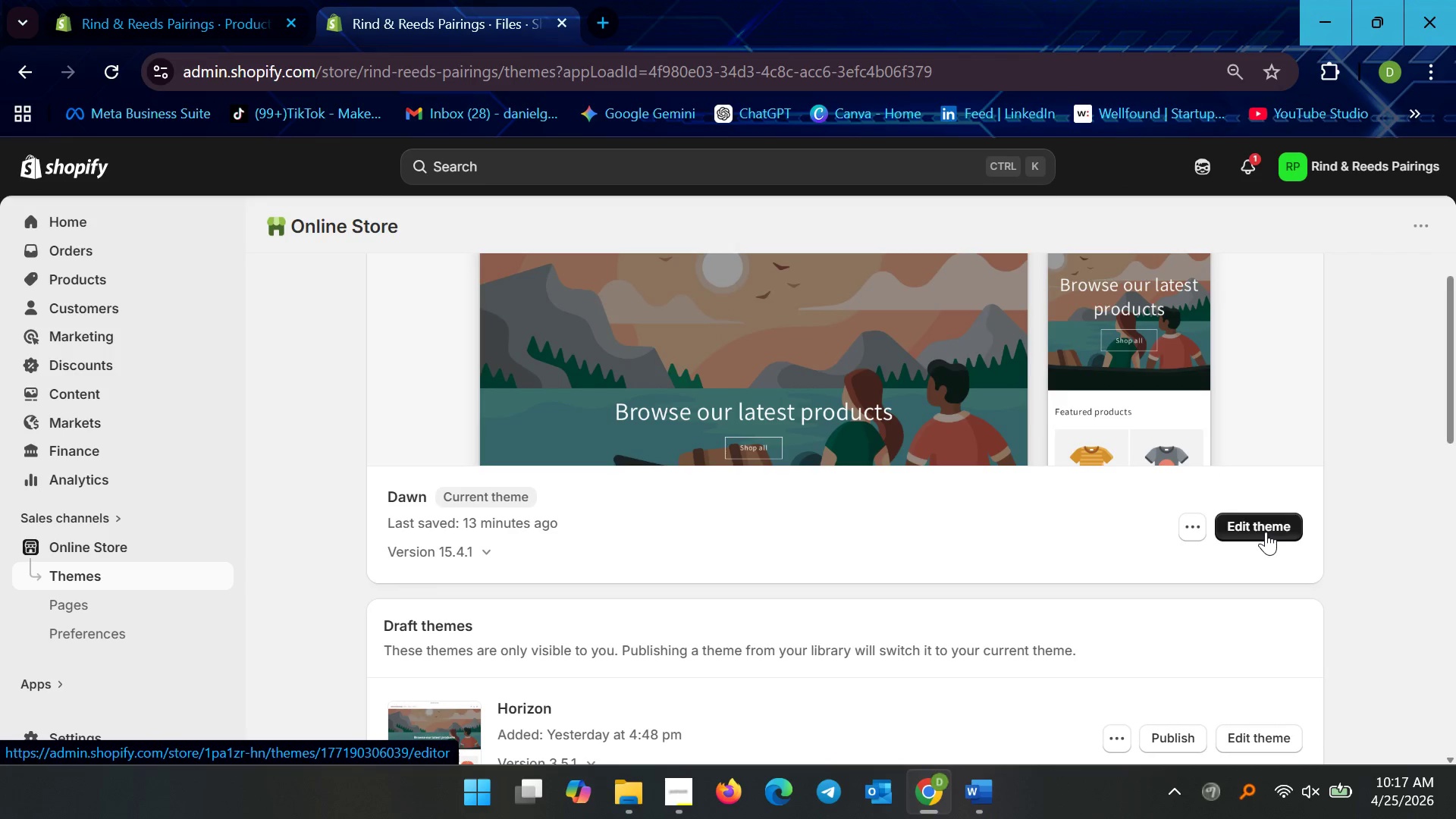 
left_click([1265, 530])
 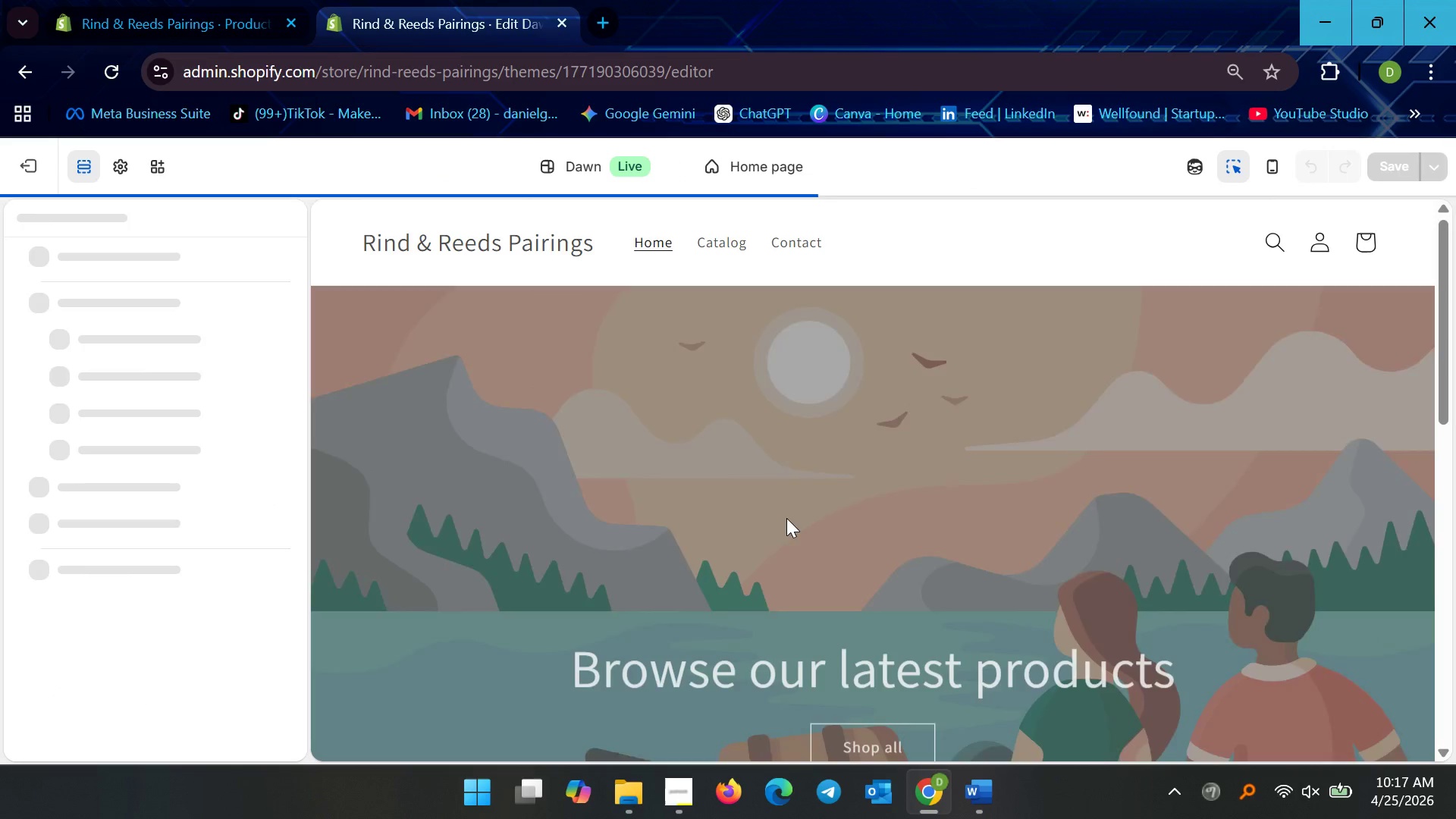 
scroll: coordinate [789, 521], scroll_direction: down, amount: 3.0
 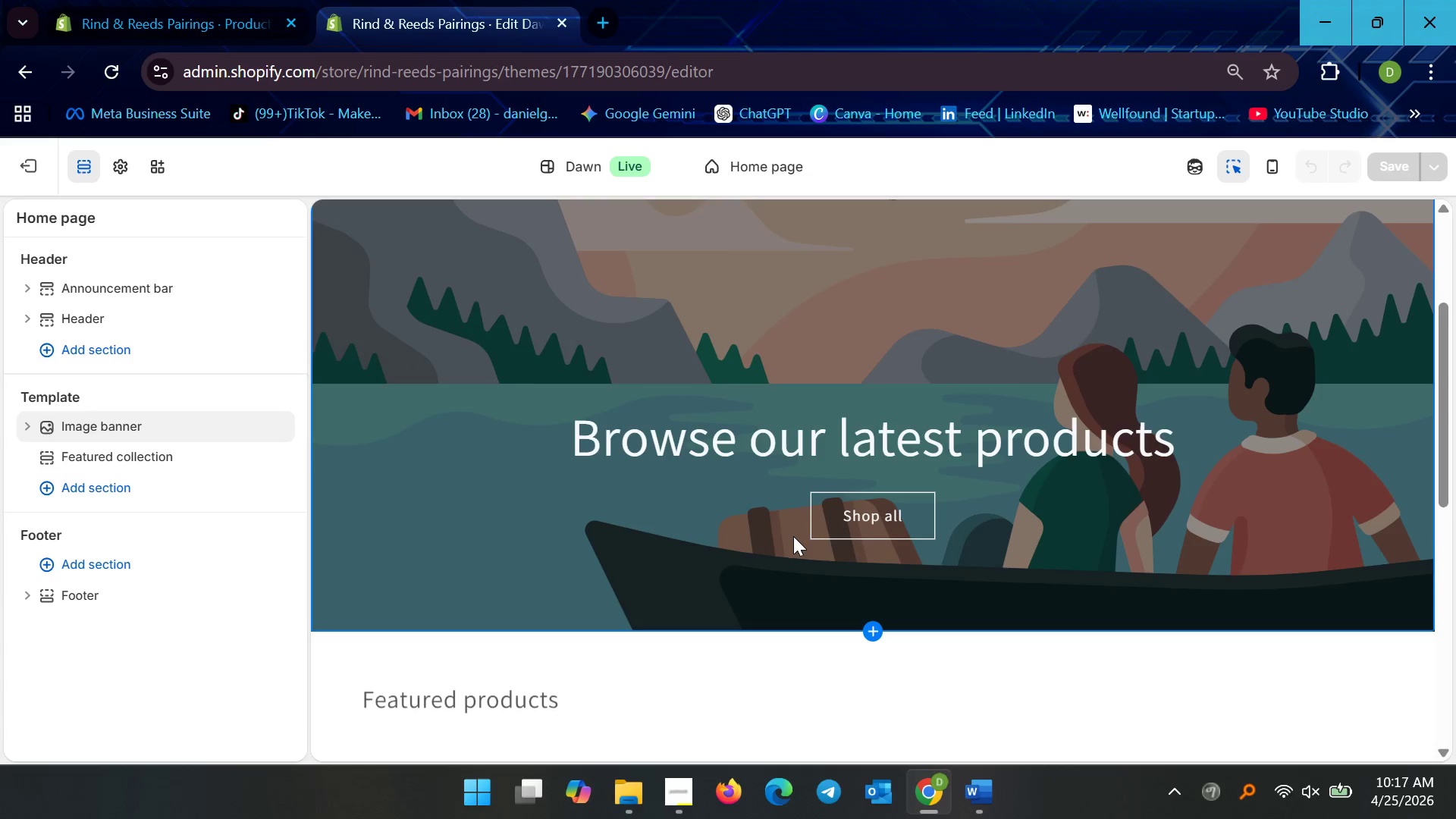 
scroll: coordinate [793, 545], scroll_direction: up, amount: 3.0
 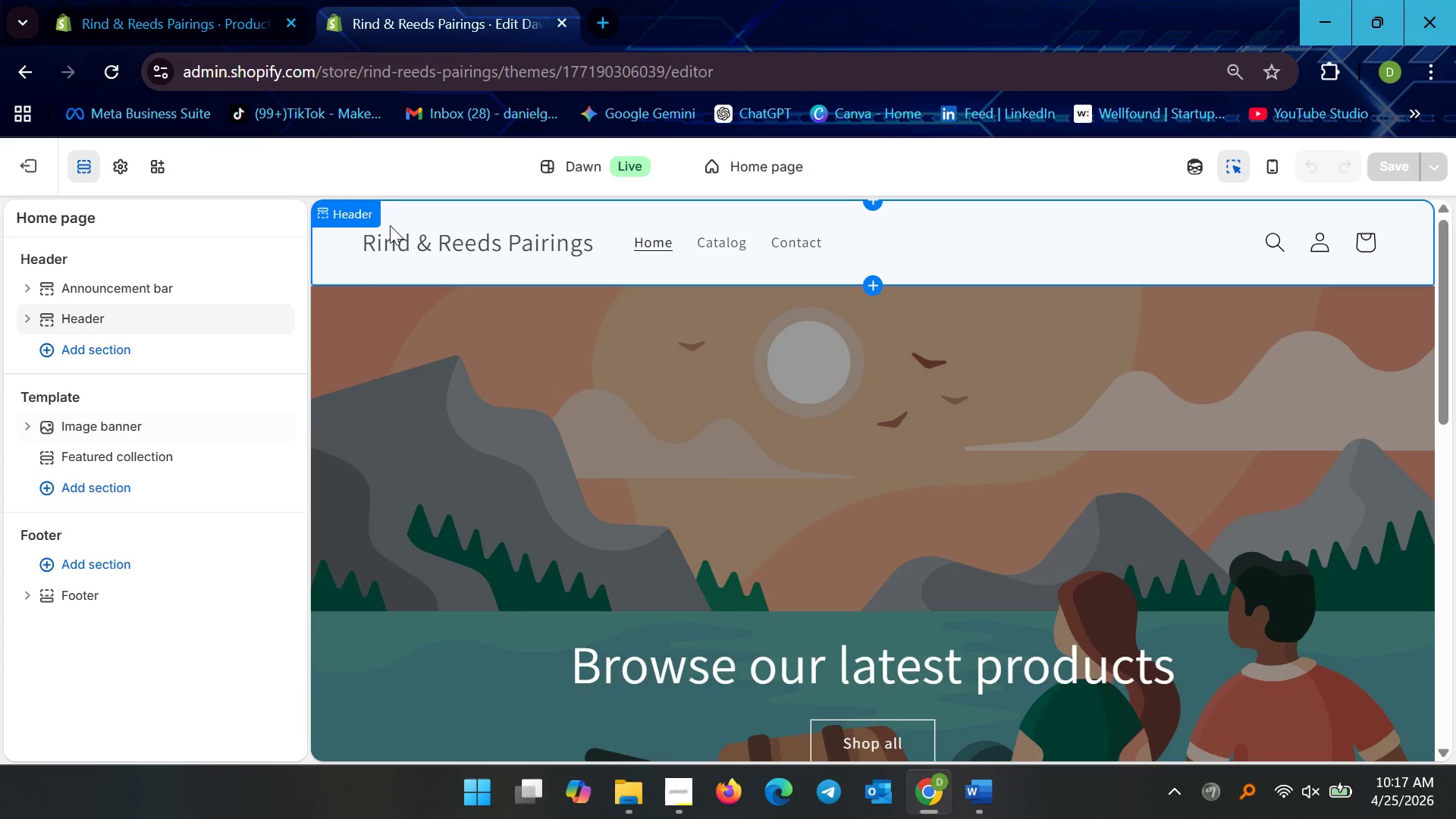 
wait(10.27)
 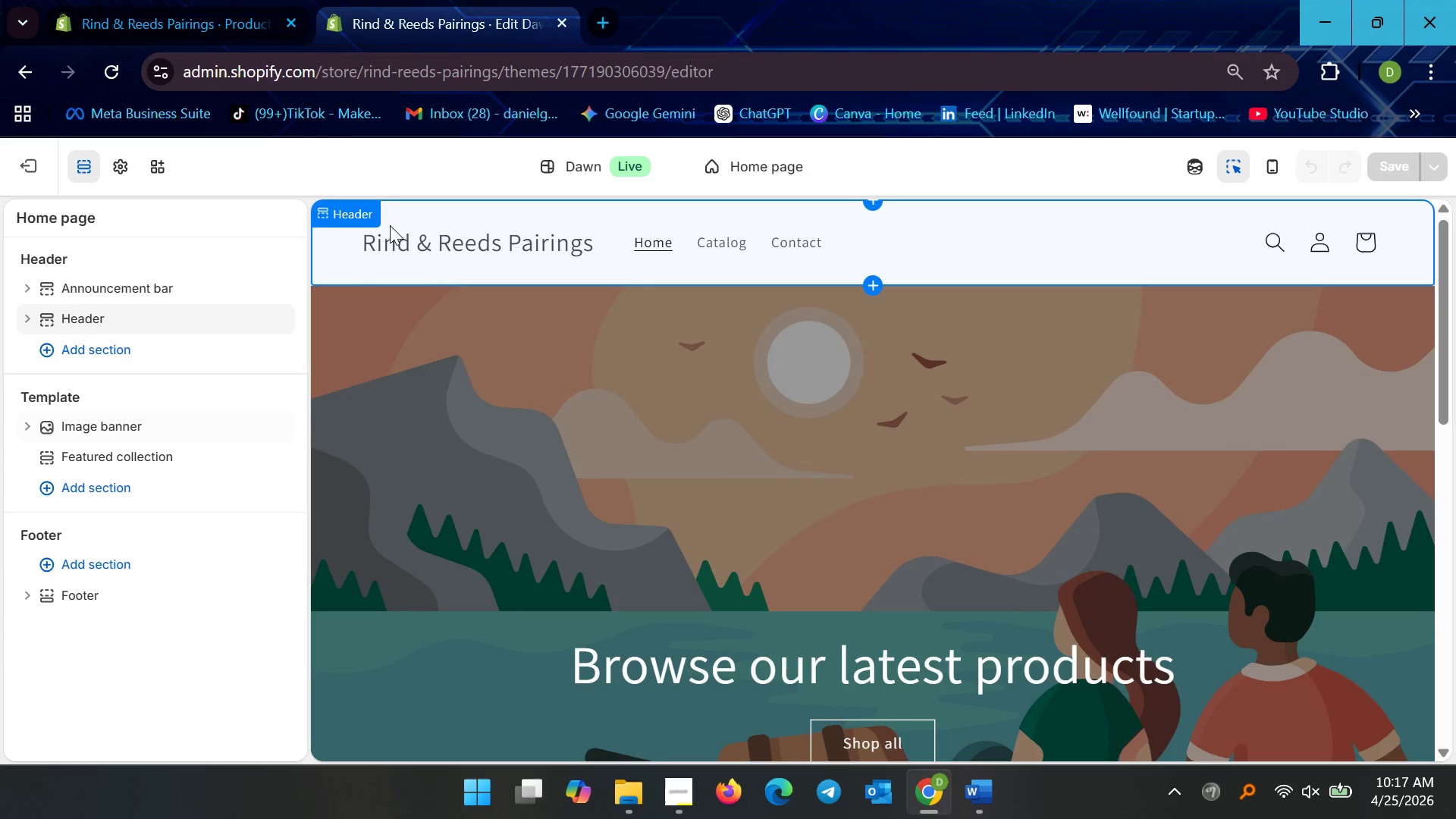 
left_click([620, 673])
 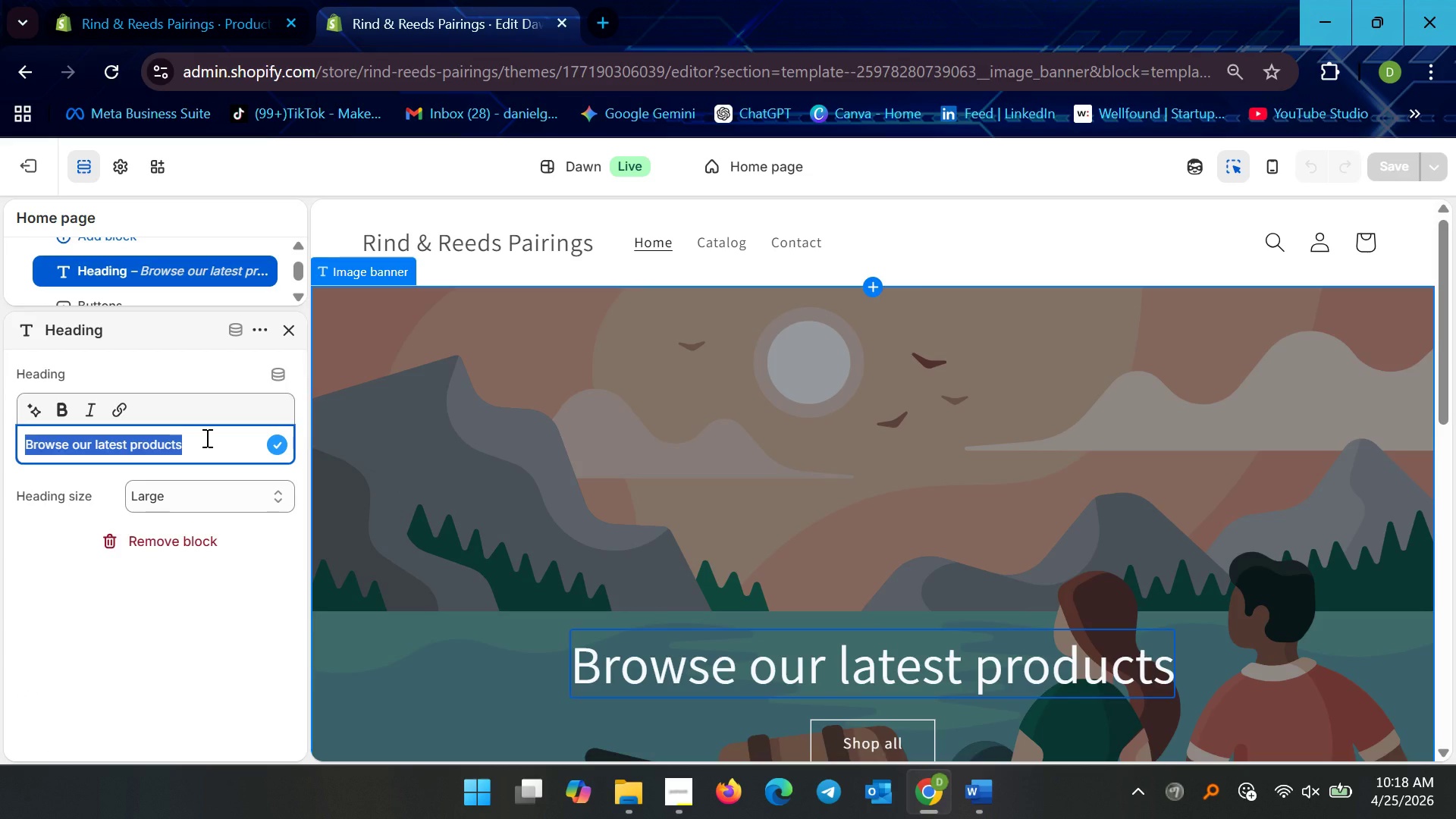 
type(Artisan Cheese )
 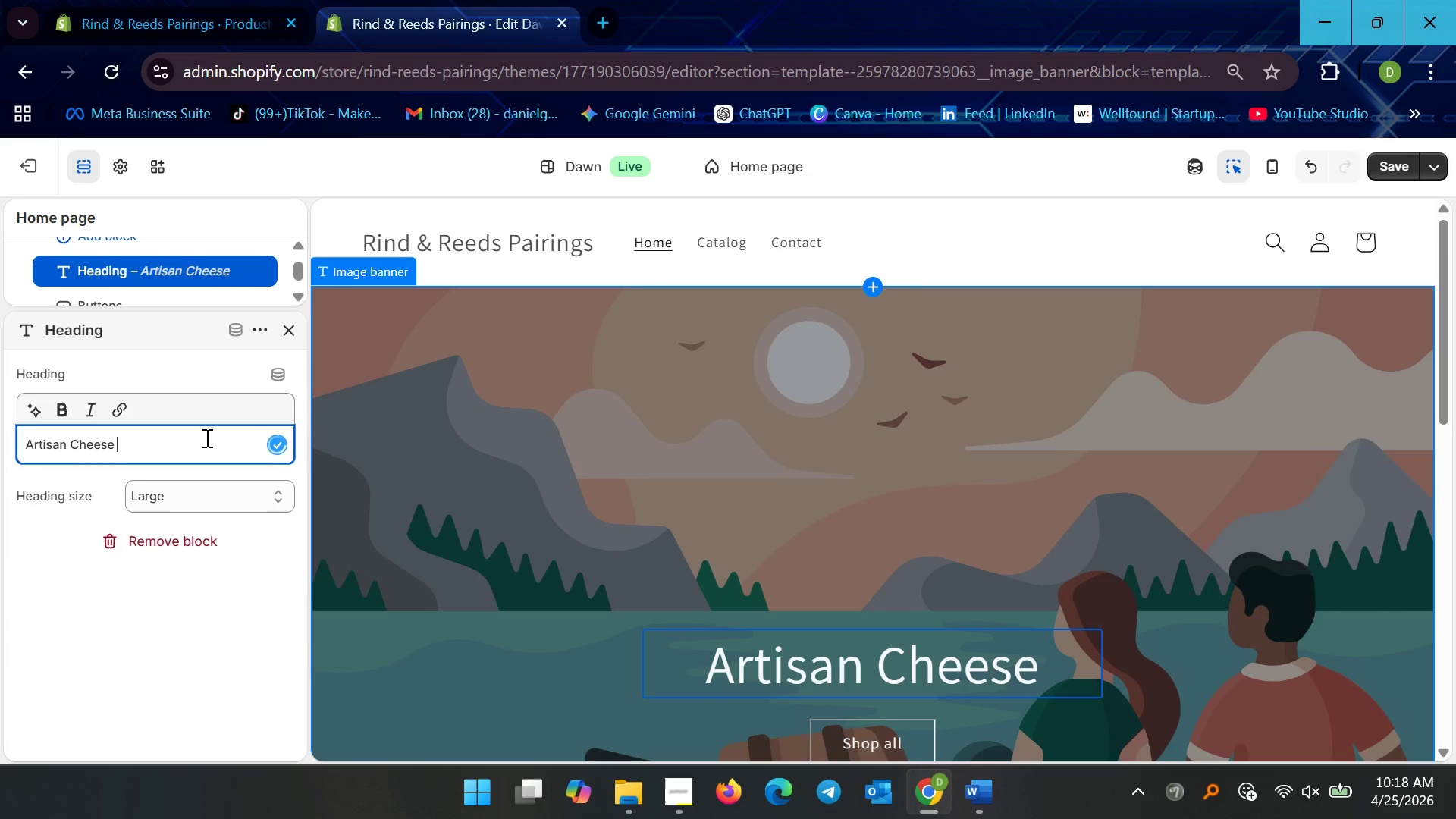 
type(& Honey Pairings, )
 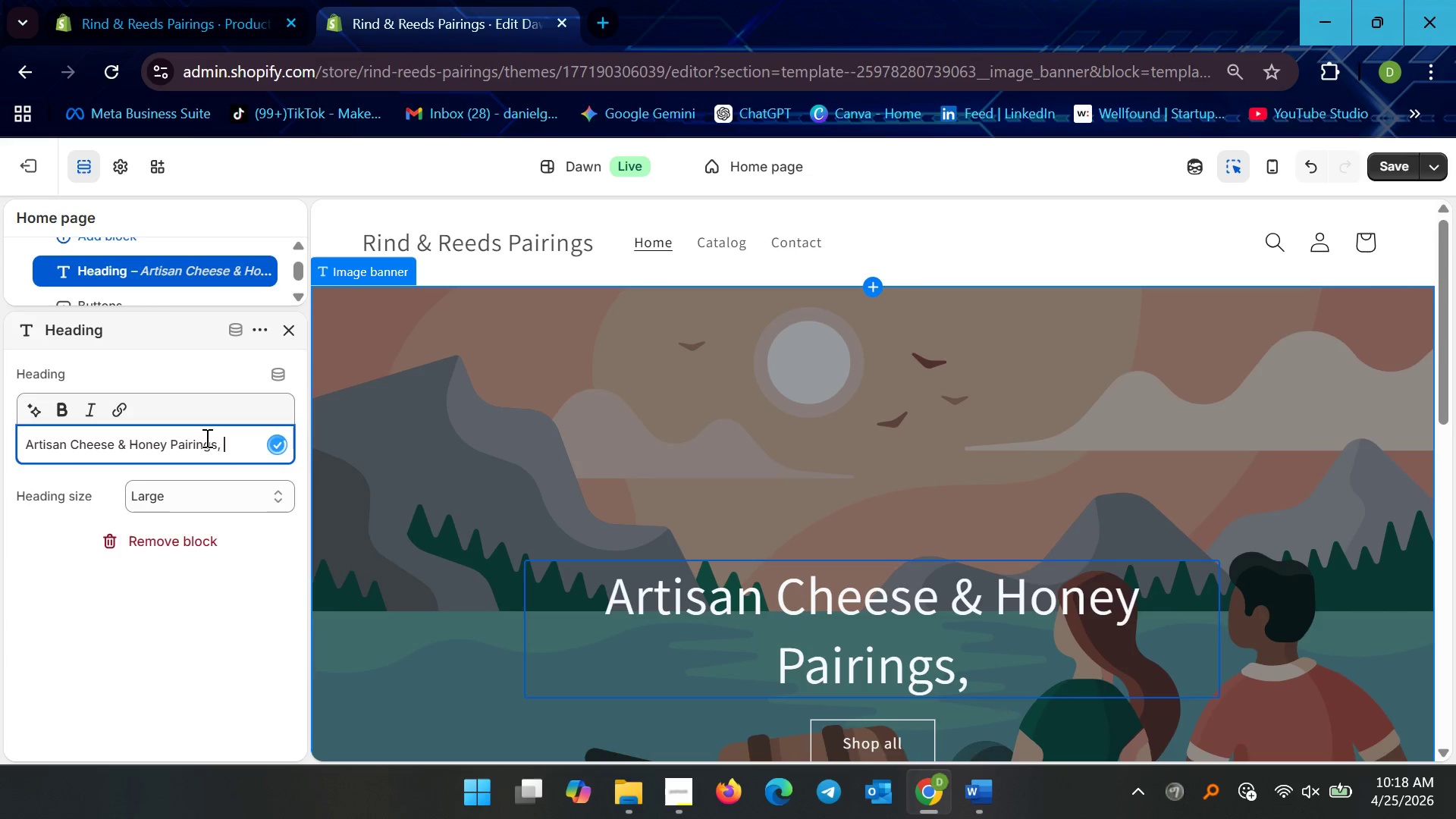 
wait(5.47)
 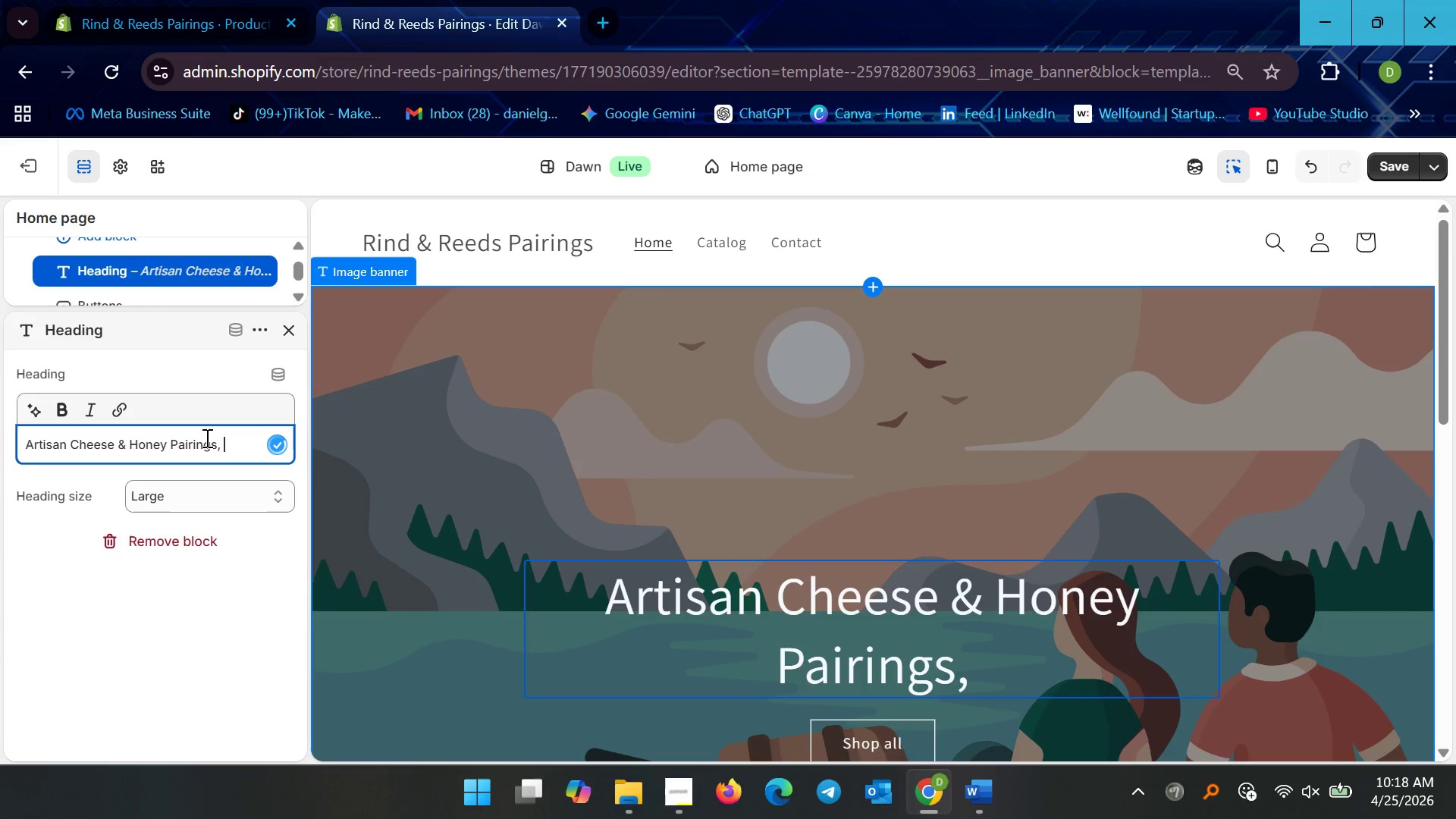 
type(Thoughtfully Curated)
 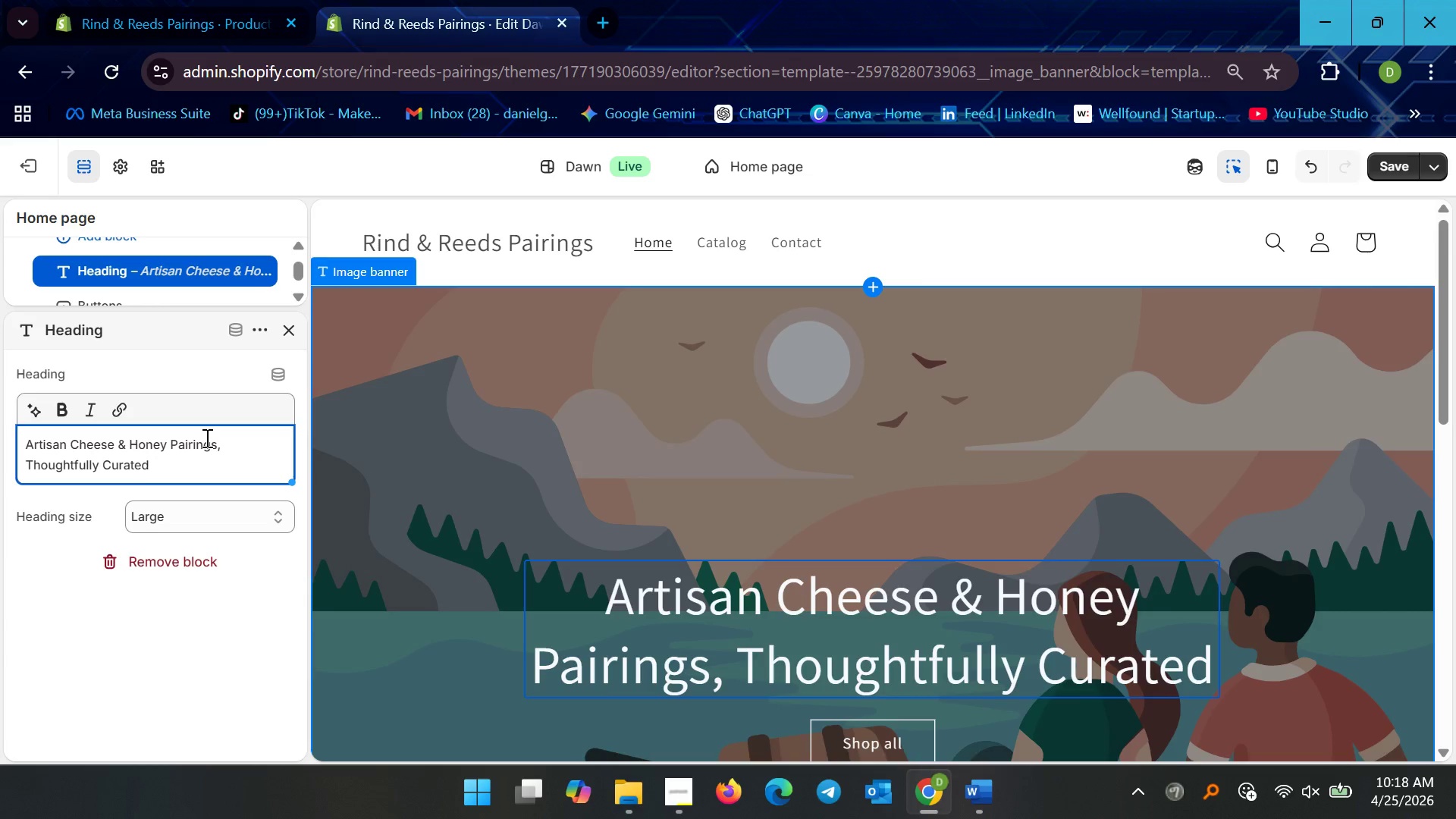 
wait(13.19)
 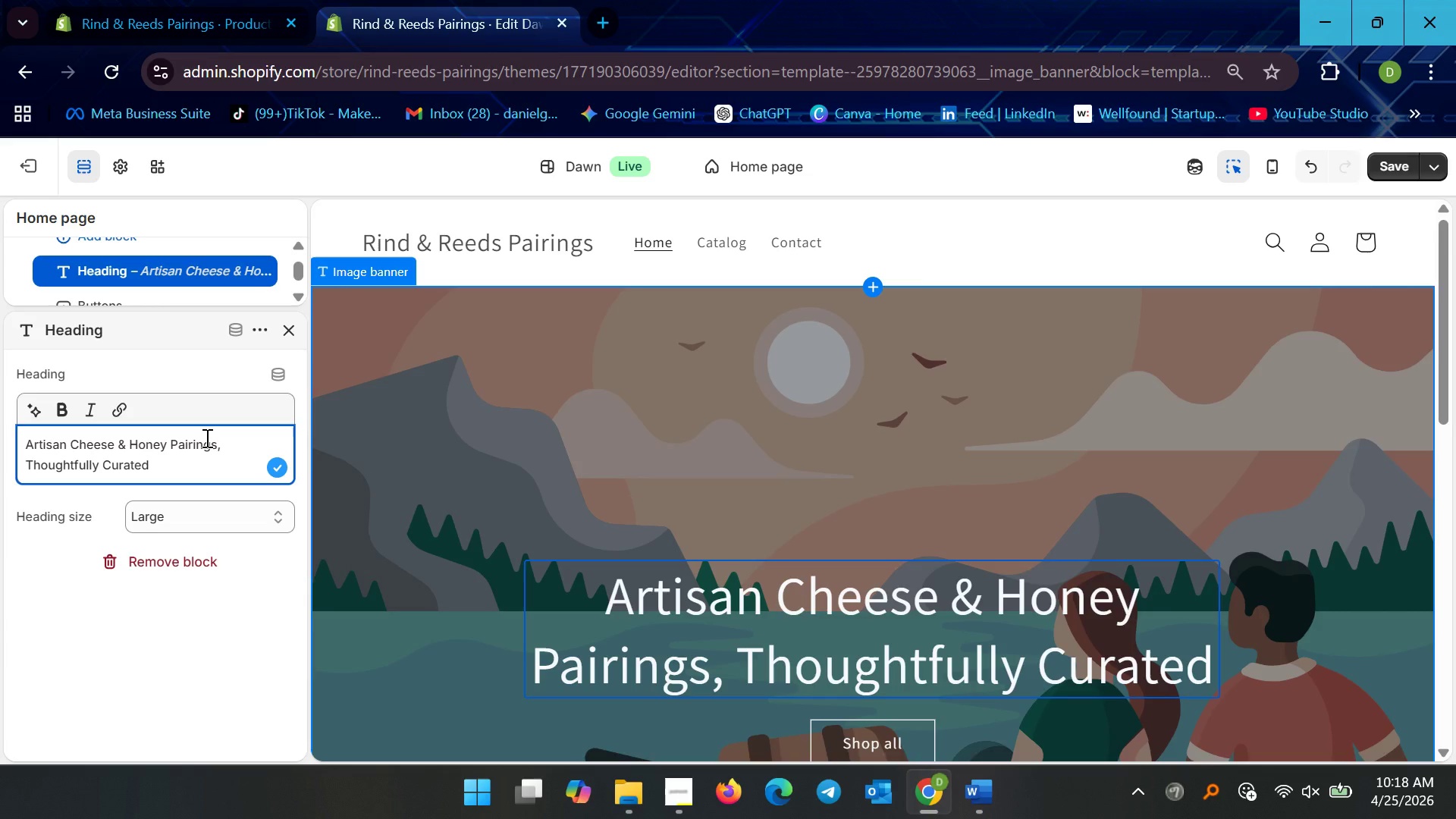 
key(Control+A)
 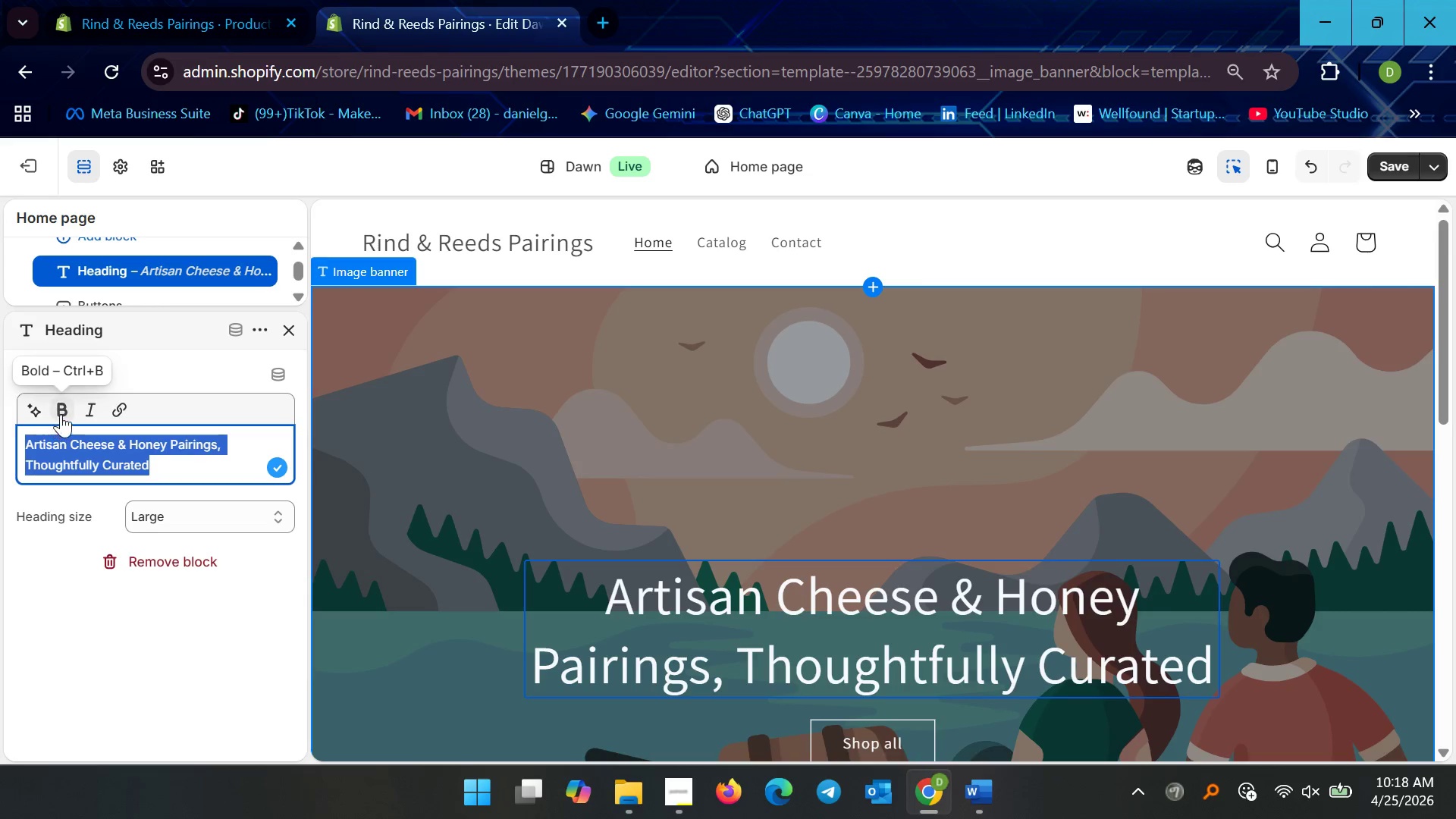 
left_click([63, 412])
 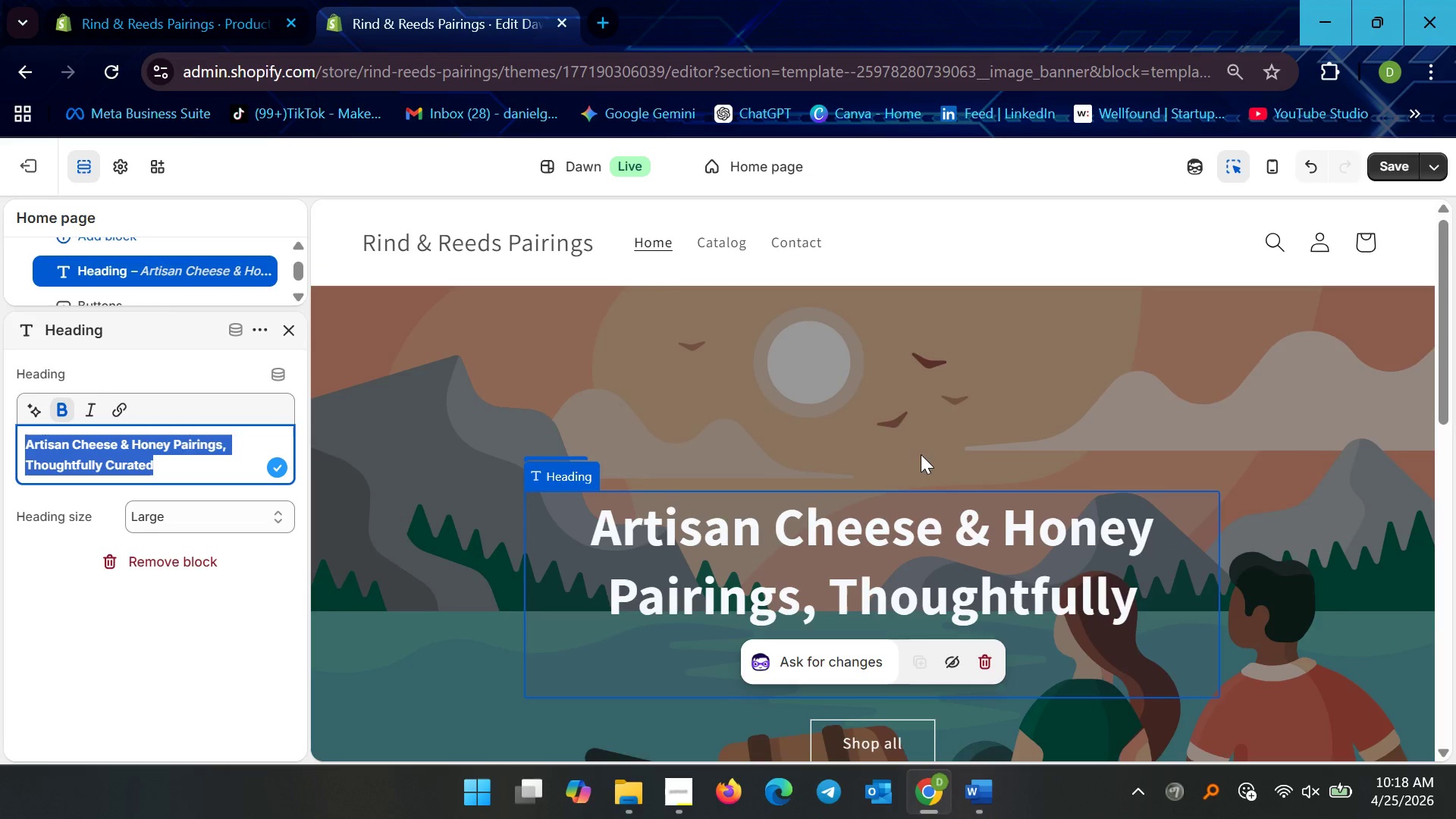 
left_click([886, 385])
 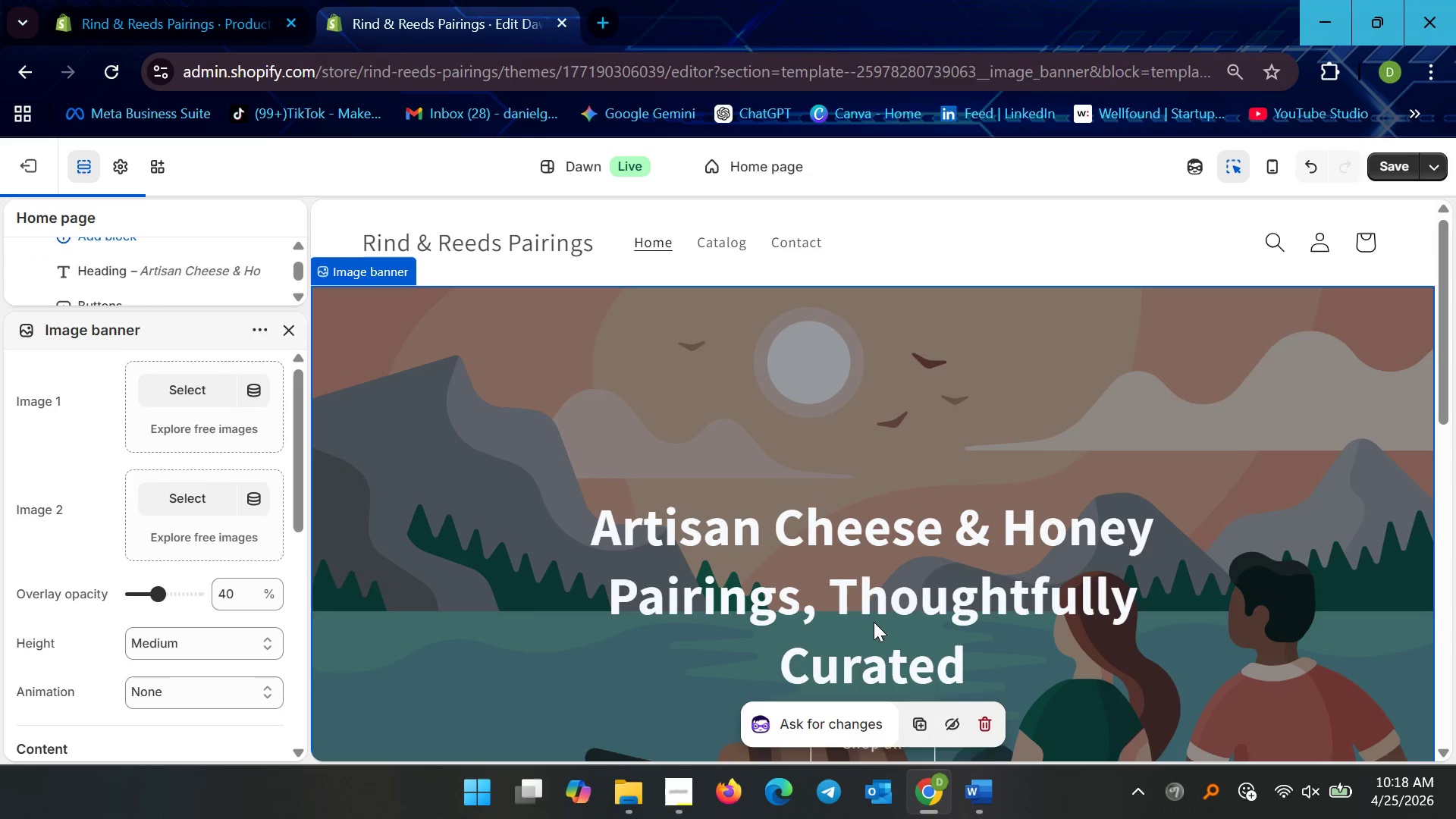 
left_click([874, 622])
 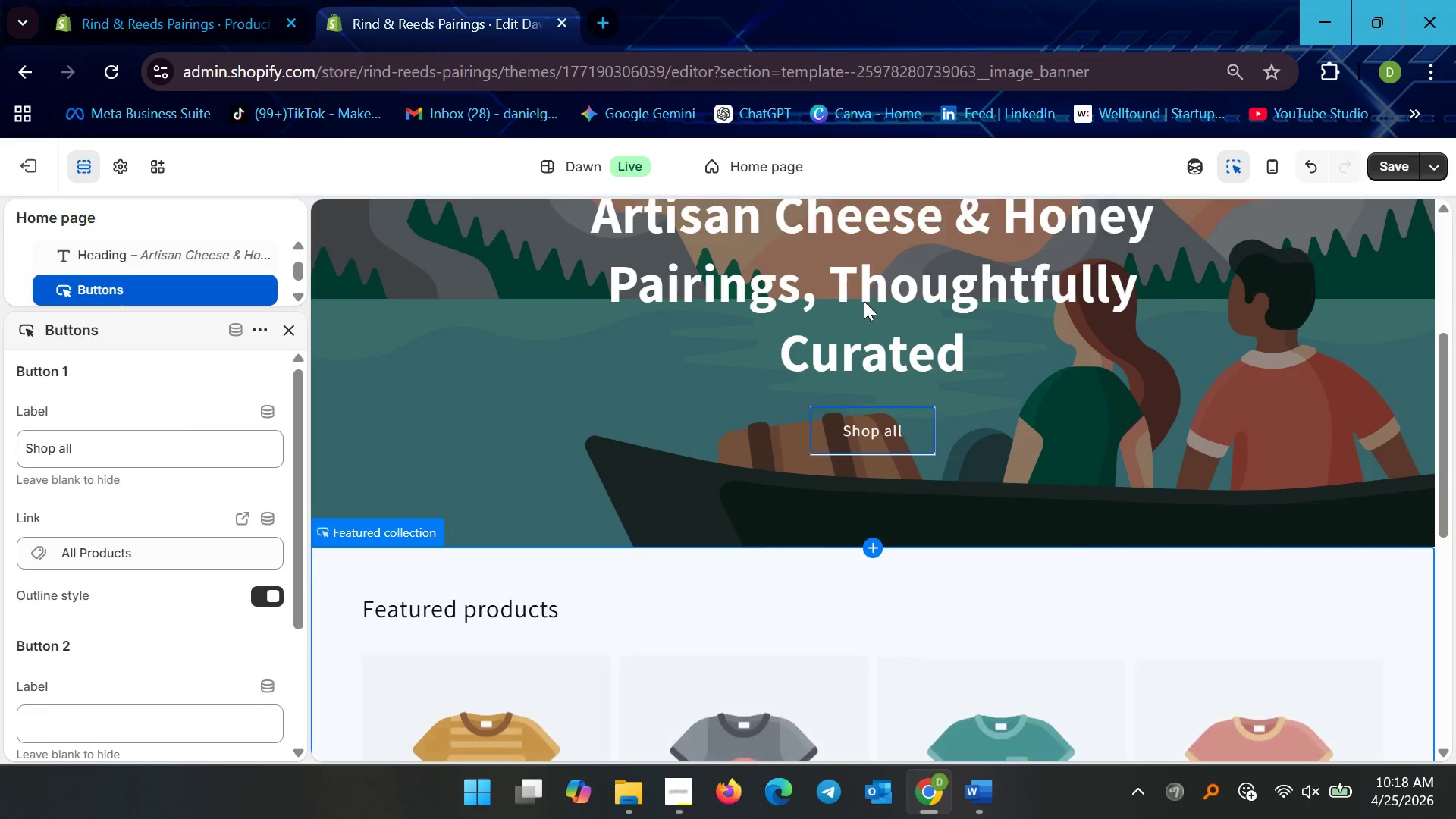 
left_click([861, 301])
 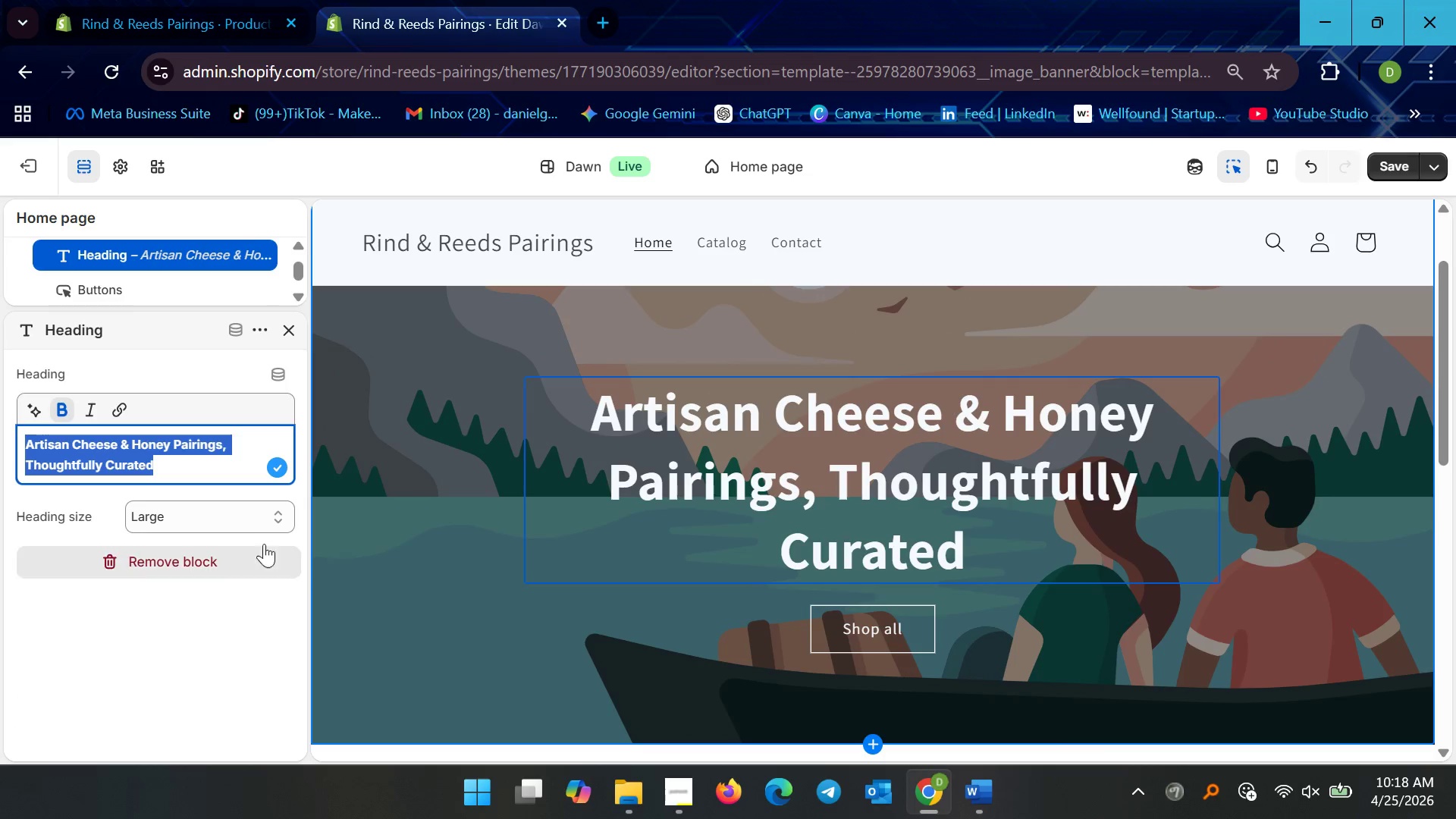 
left_click([256, 506])
 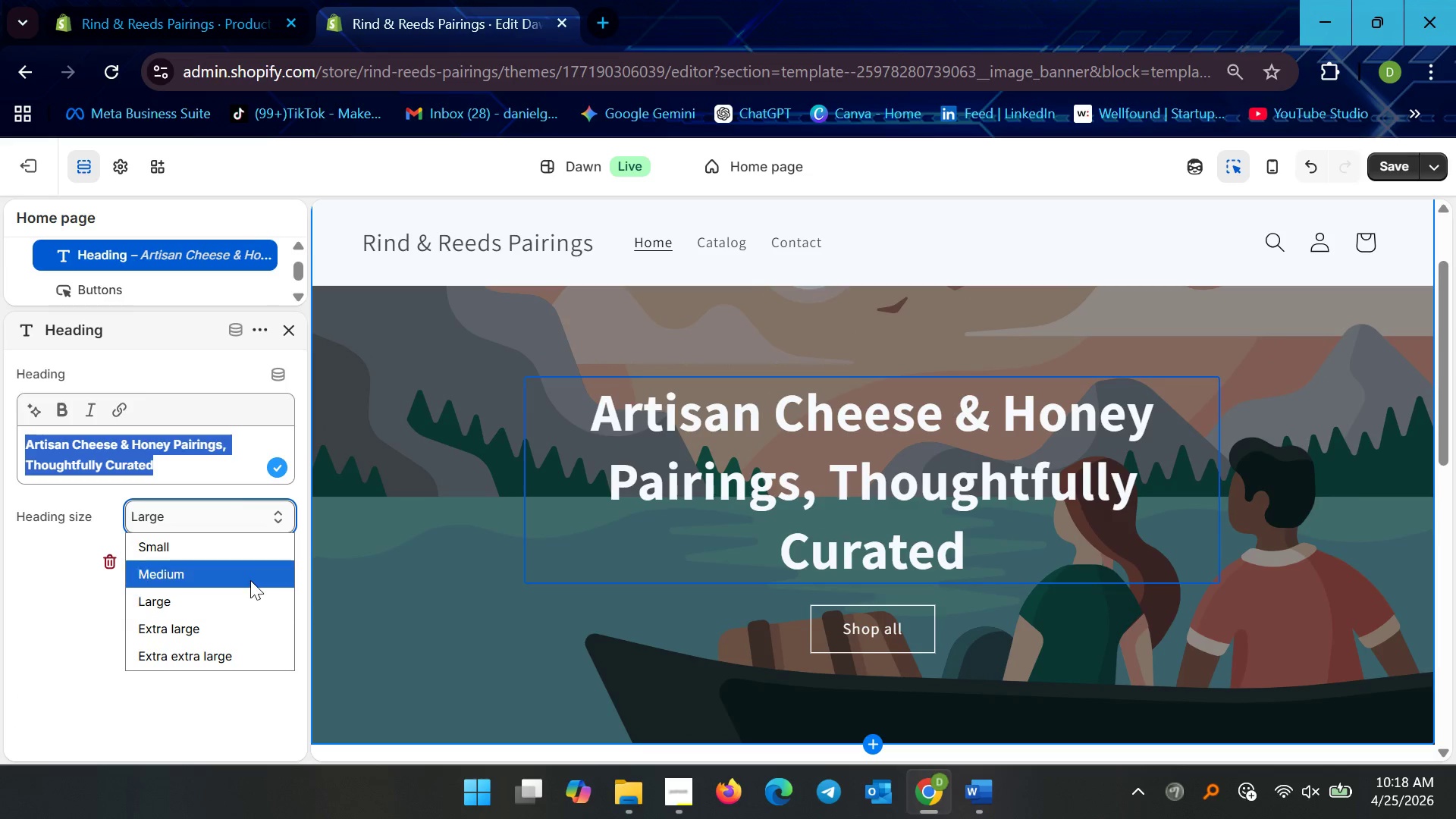 
left_click([250, 579])
 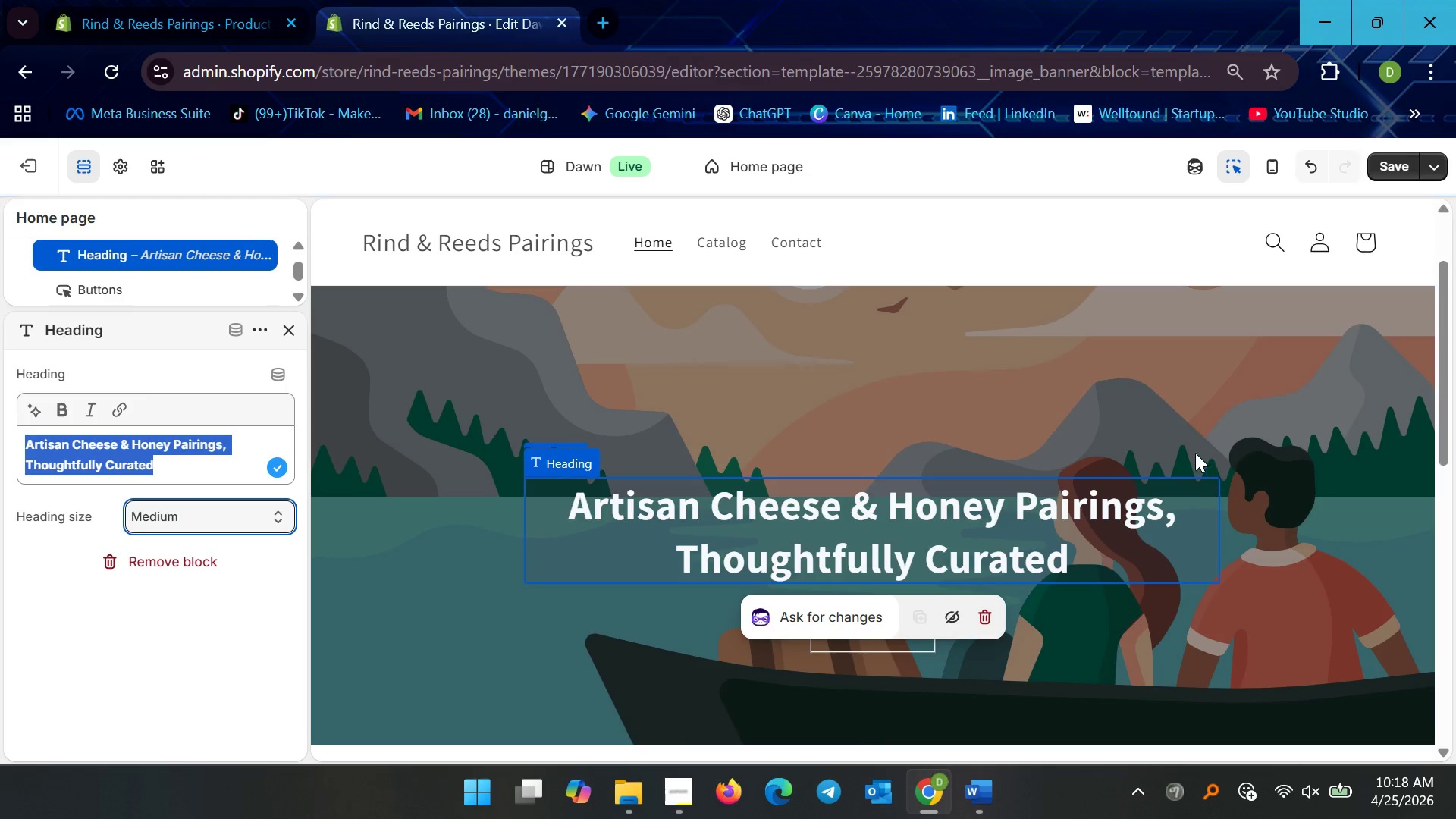 
left_click([1119, 403])
 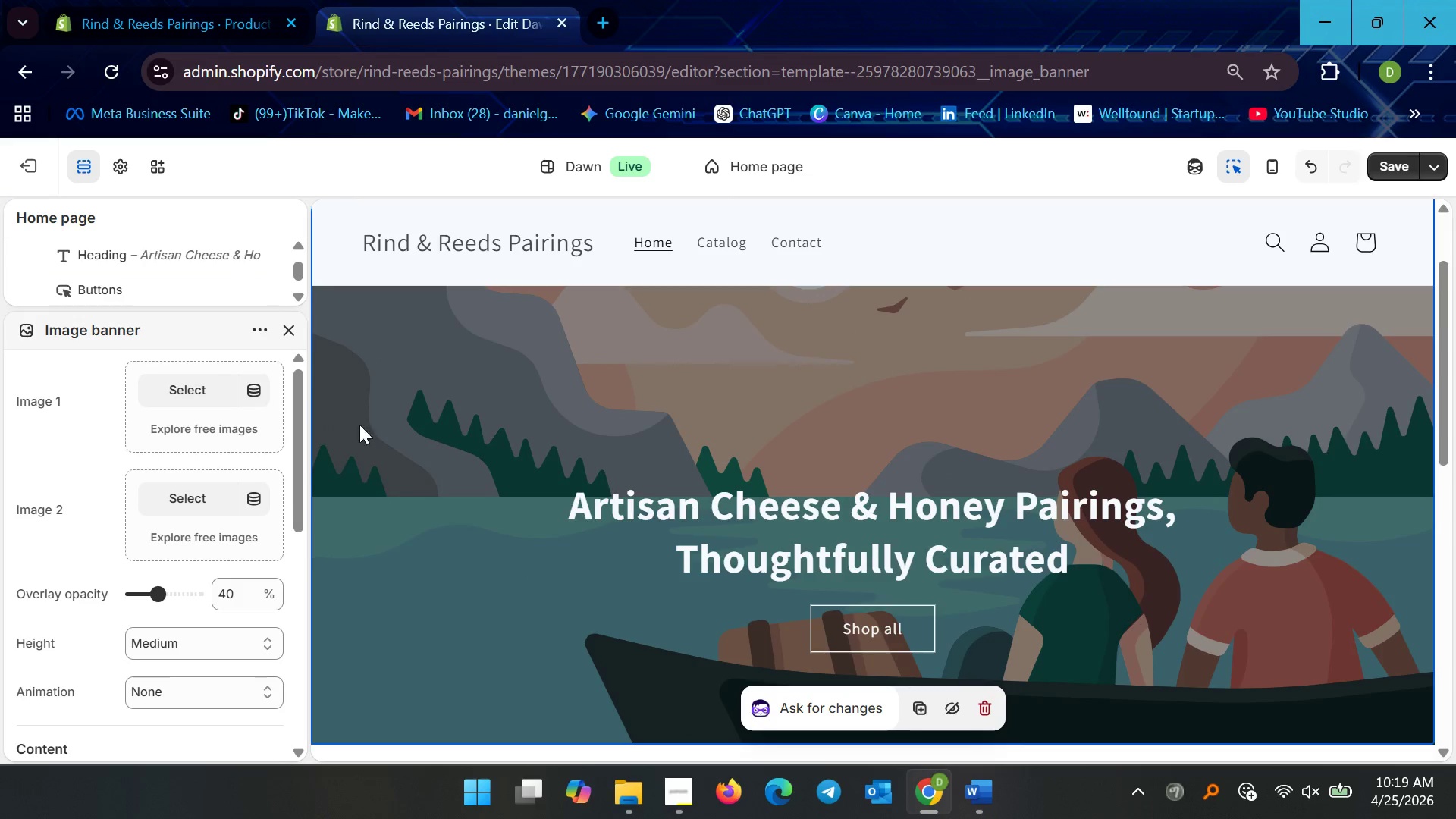 
left_click([189, 394])
 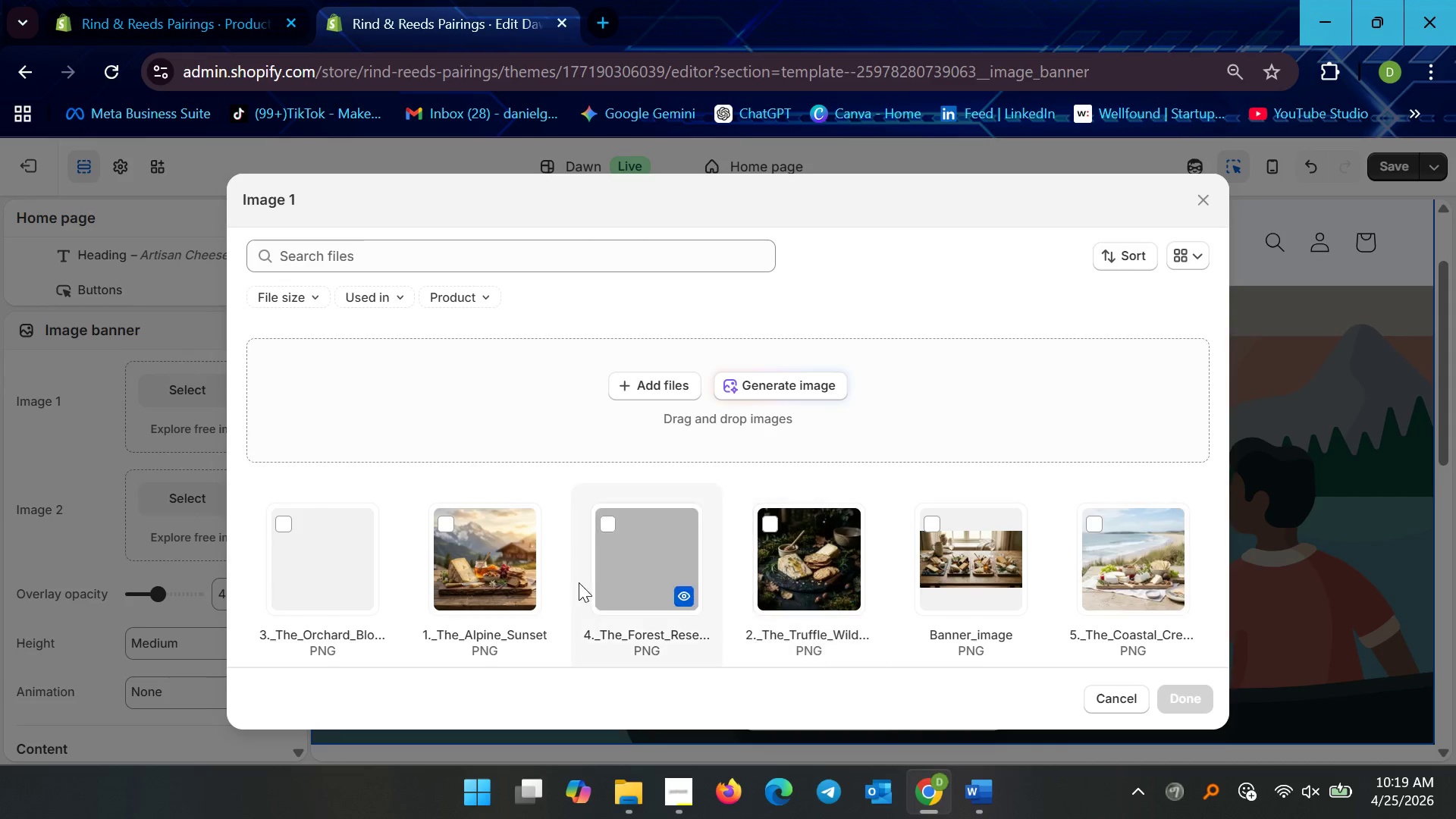 
left_click([964, 577])
 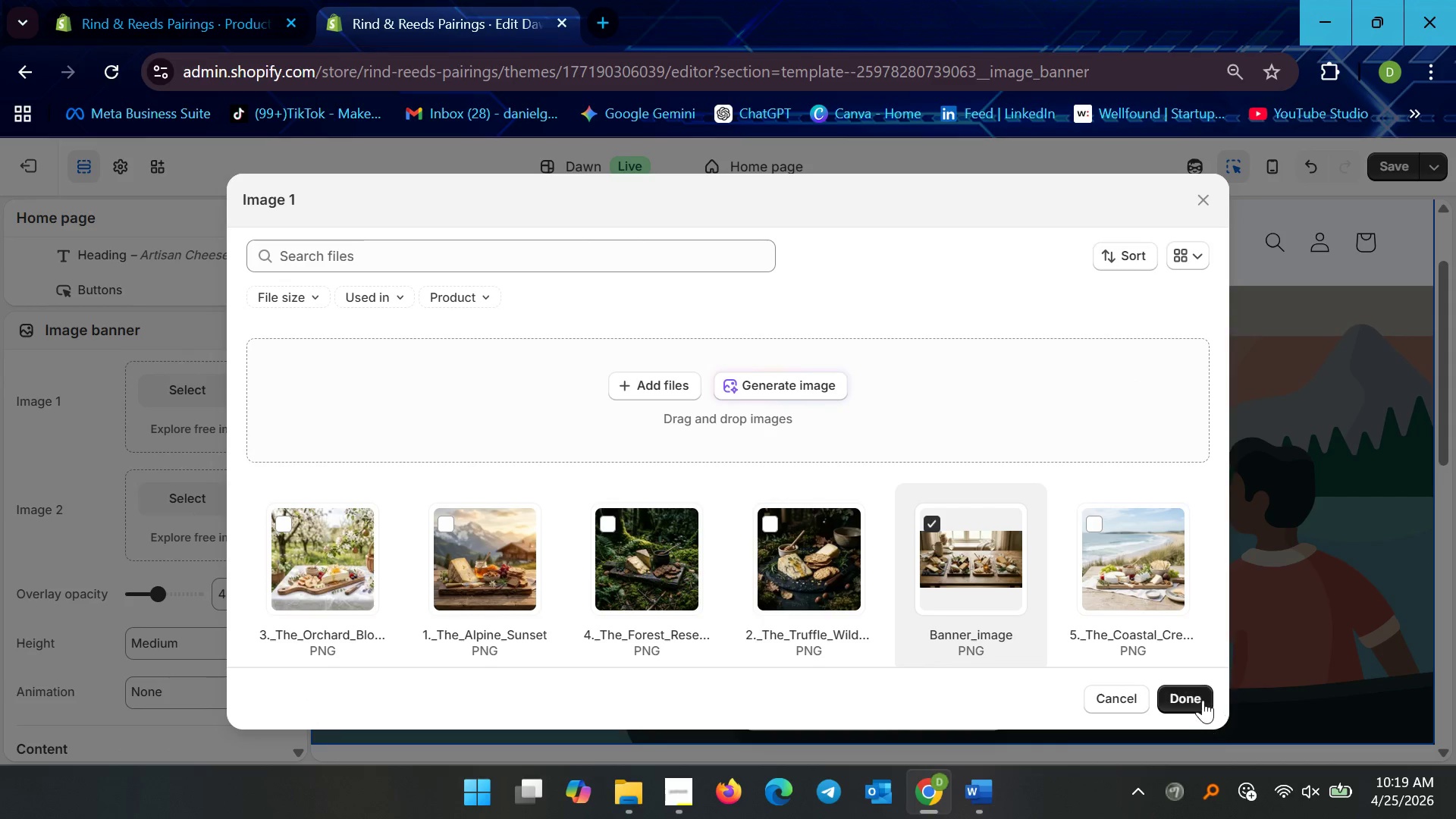 
left_click([1200, 695])
 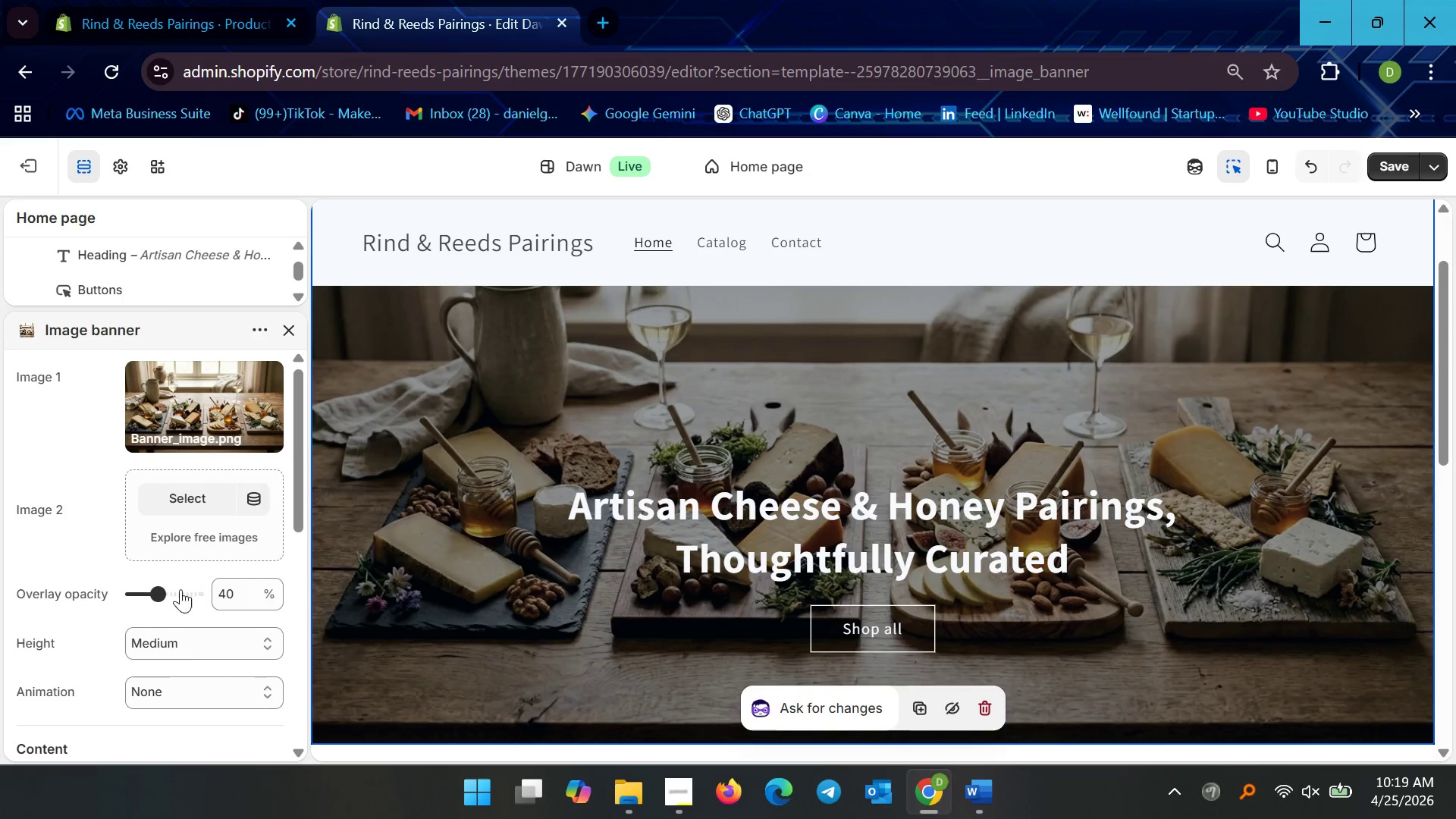 
wait(6.23)
 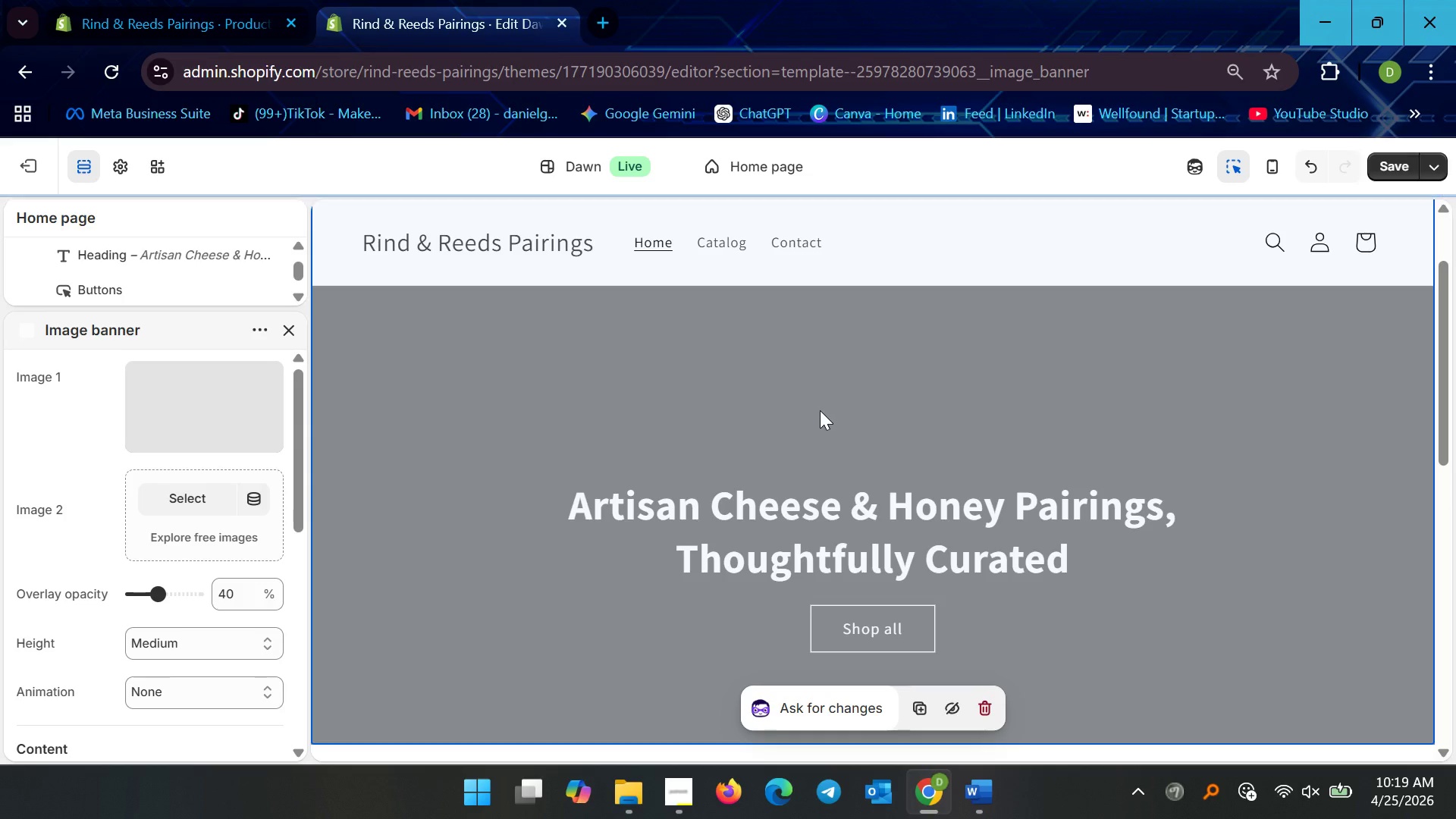 
left_click_drag(start_coordinate=[160, 601], to_coordinate=[167, 598])
 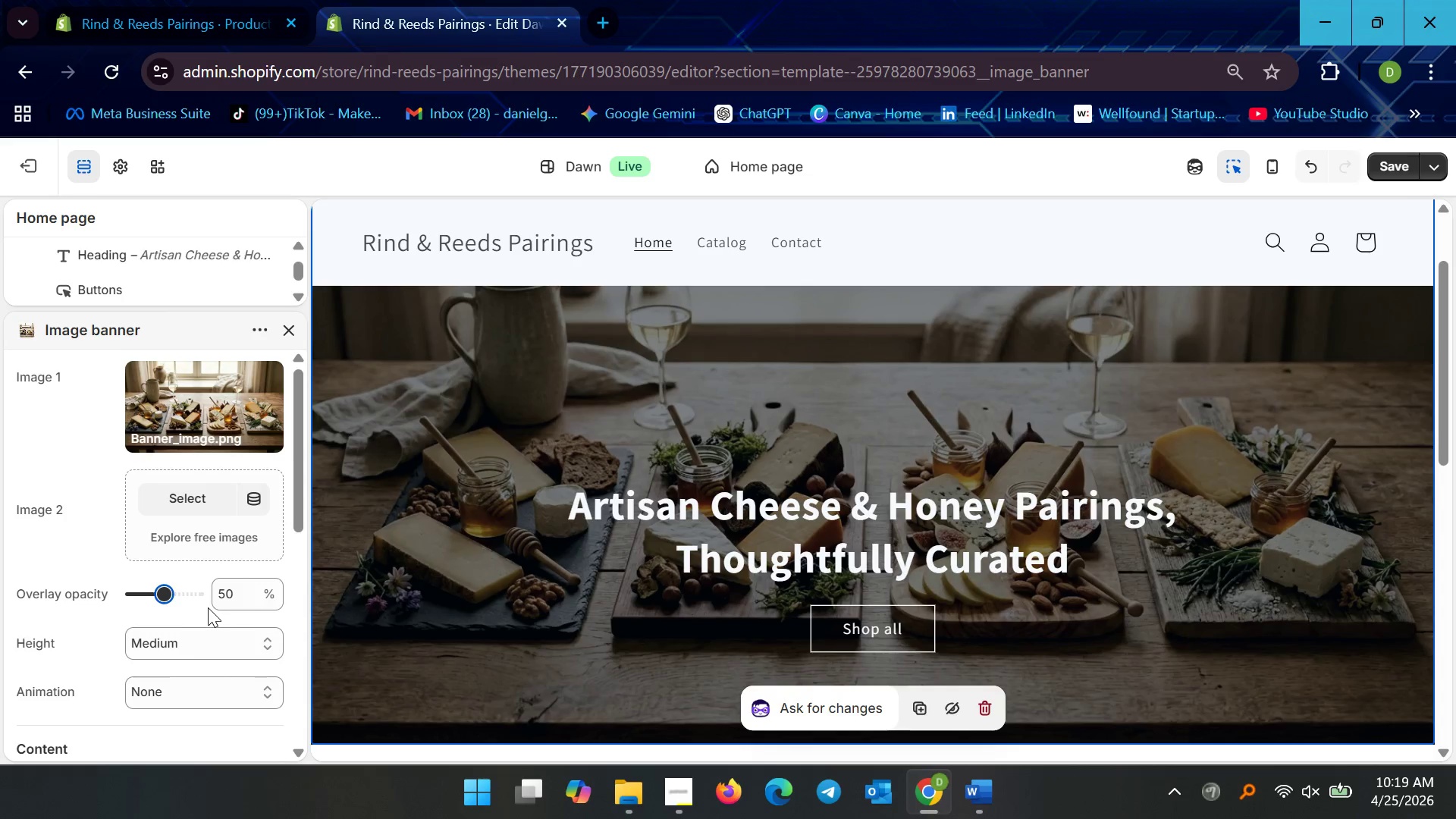 
left_click_drag(start_coordinate=[168, 598], to_coordinate=[173, 599])
 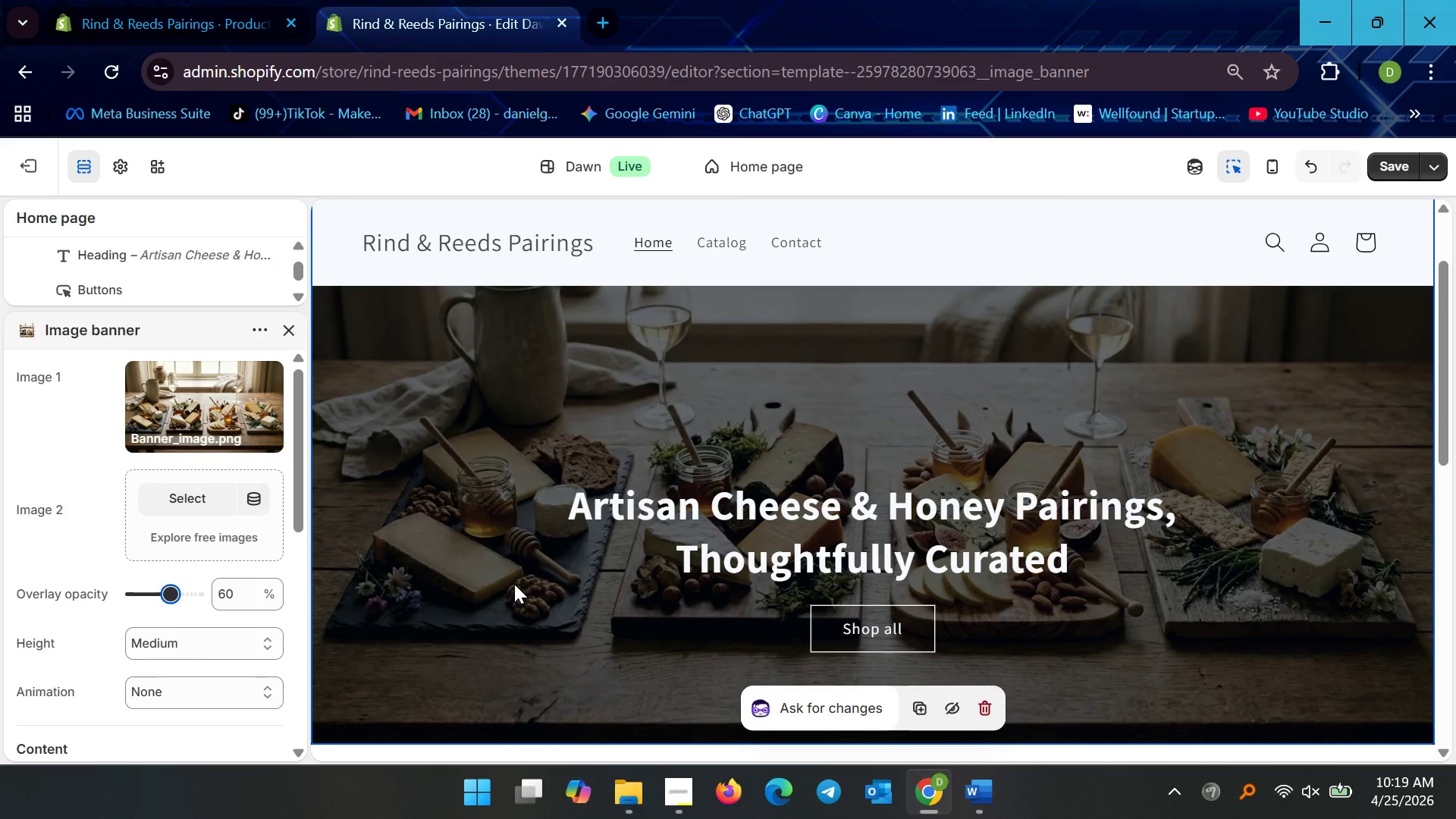 
scroll: coordinate [514, 545], scroll_direction: none, amount: 0.0
 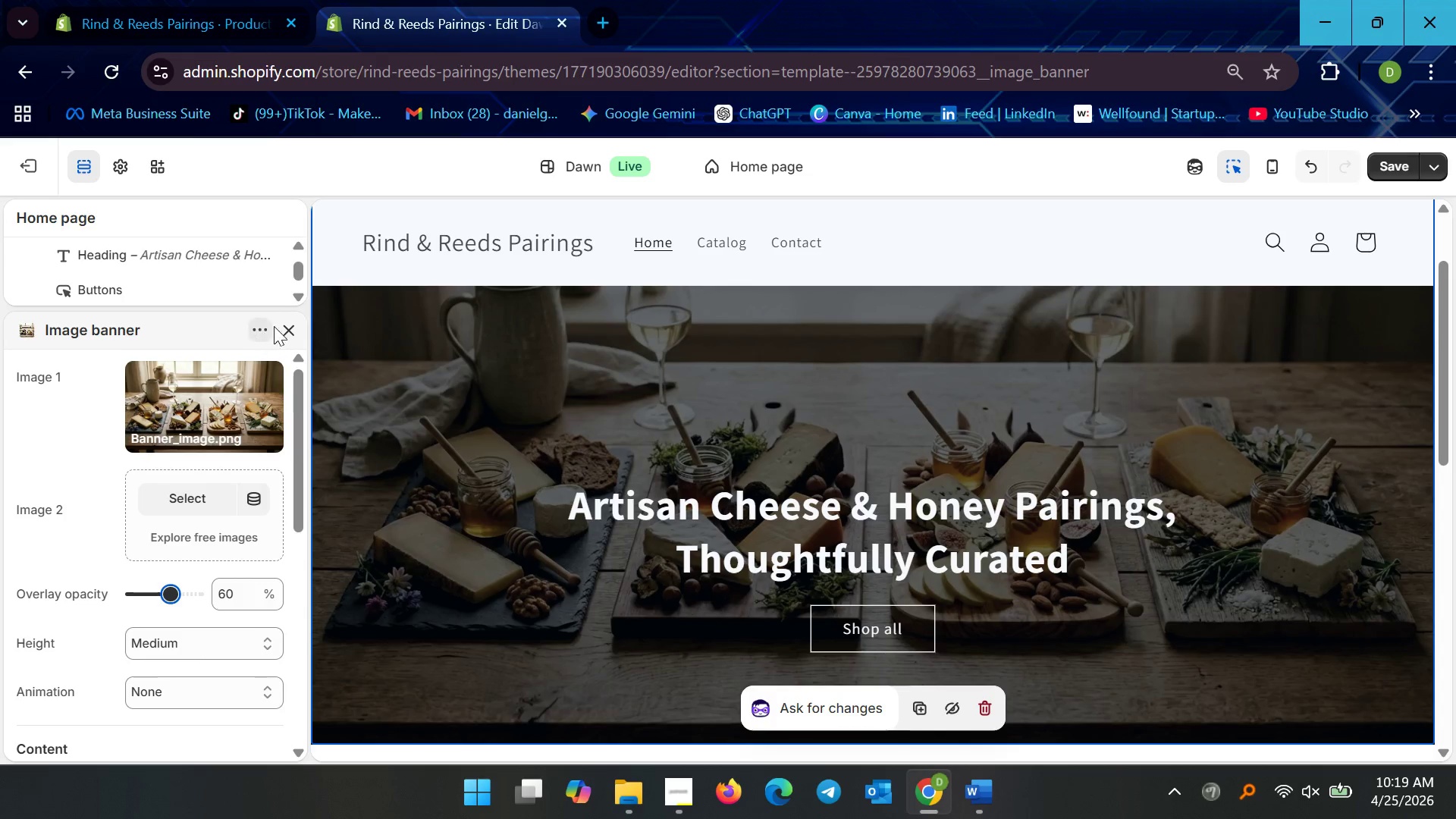 
wait(43.49)
 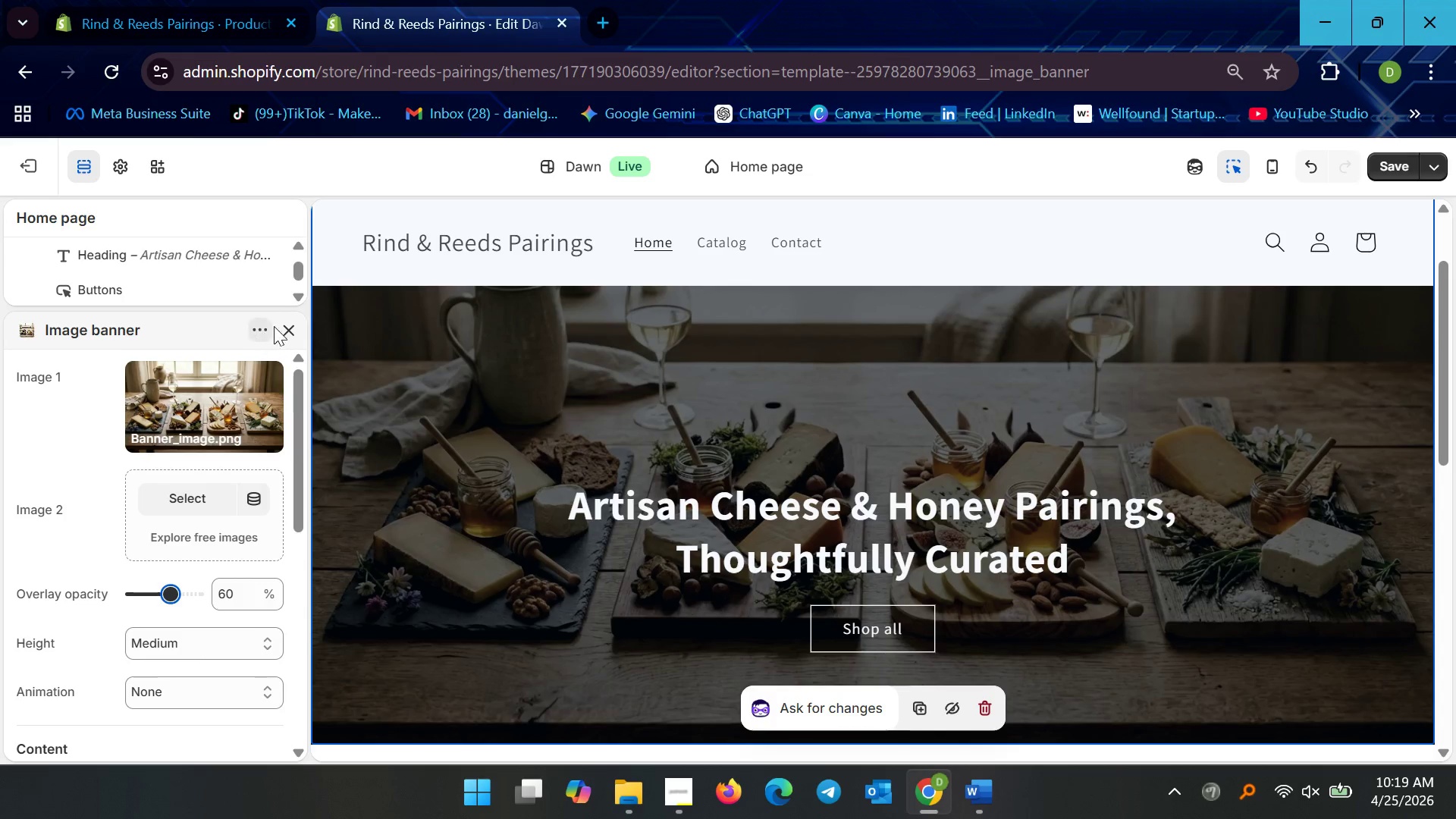 
left_click([93, 445])
 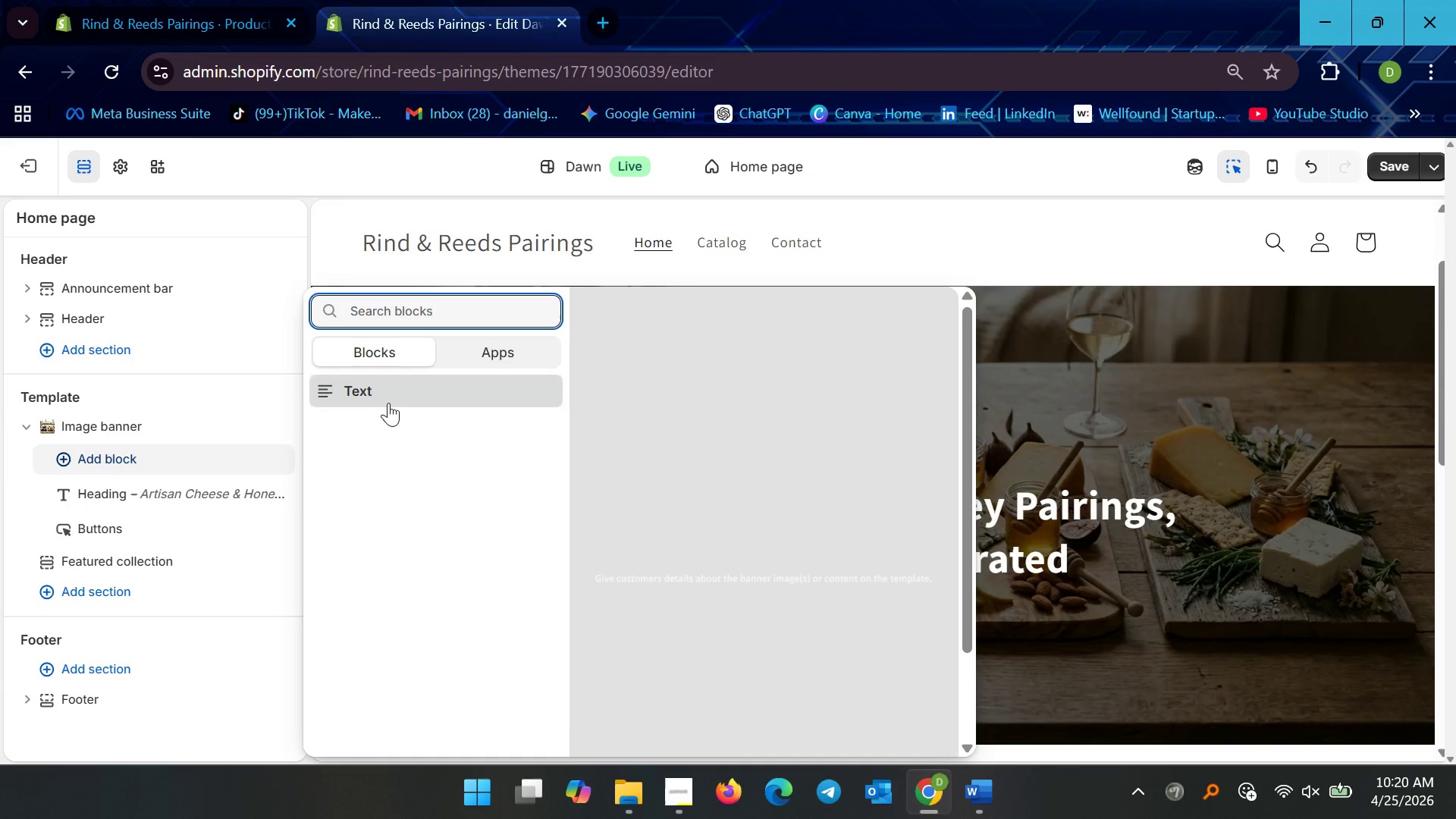 
left_click([390, 397])
 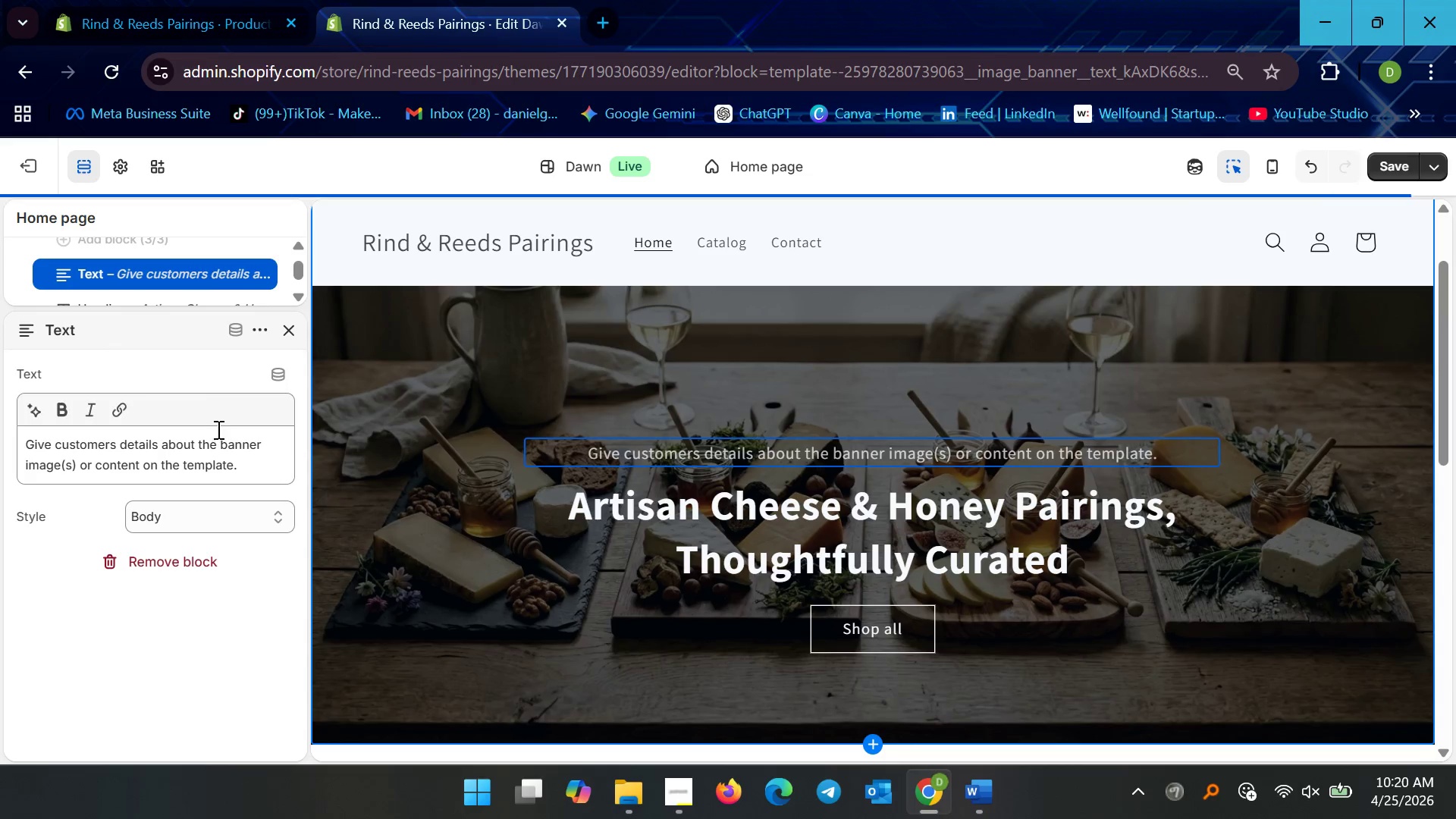 
left_click([181, 453])
 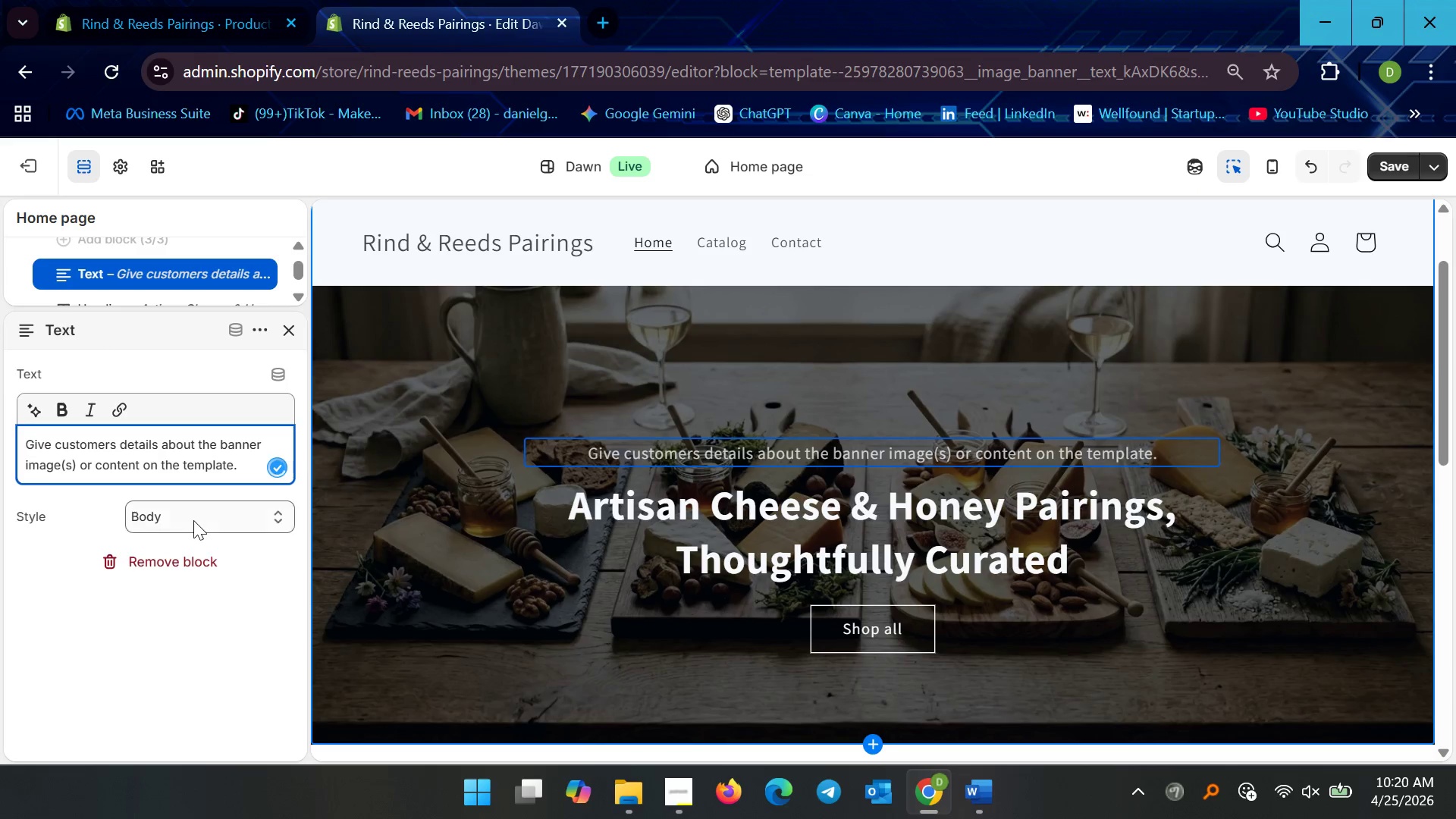 
left_click([193, 519])
 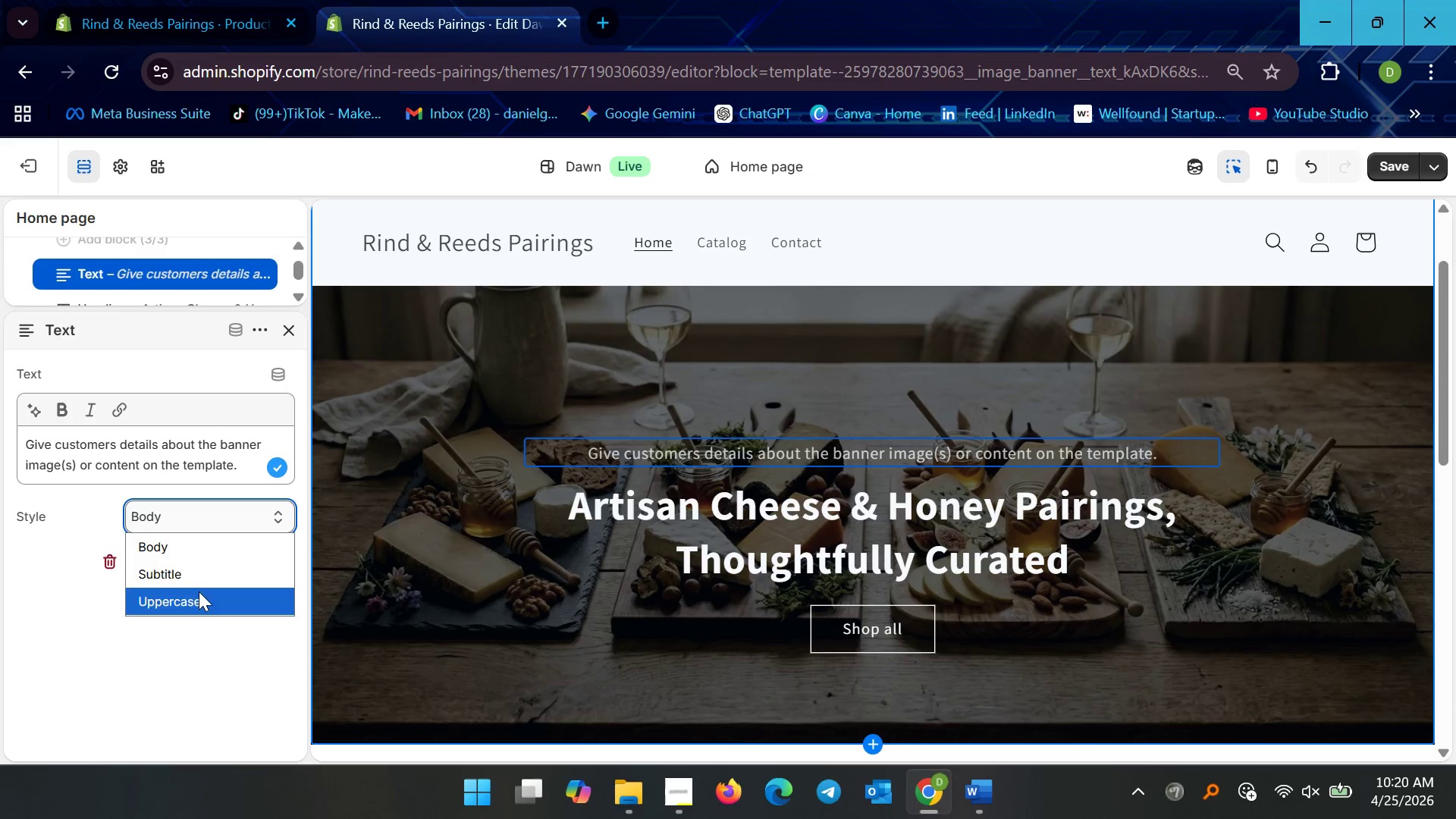 
left_click([198, 576])
 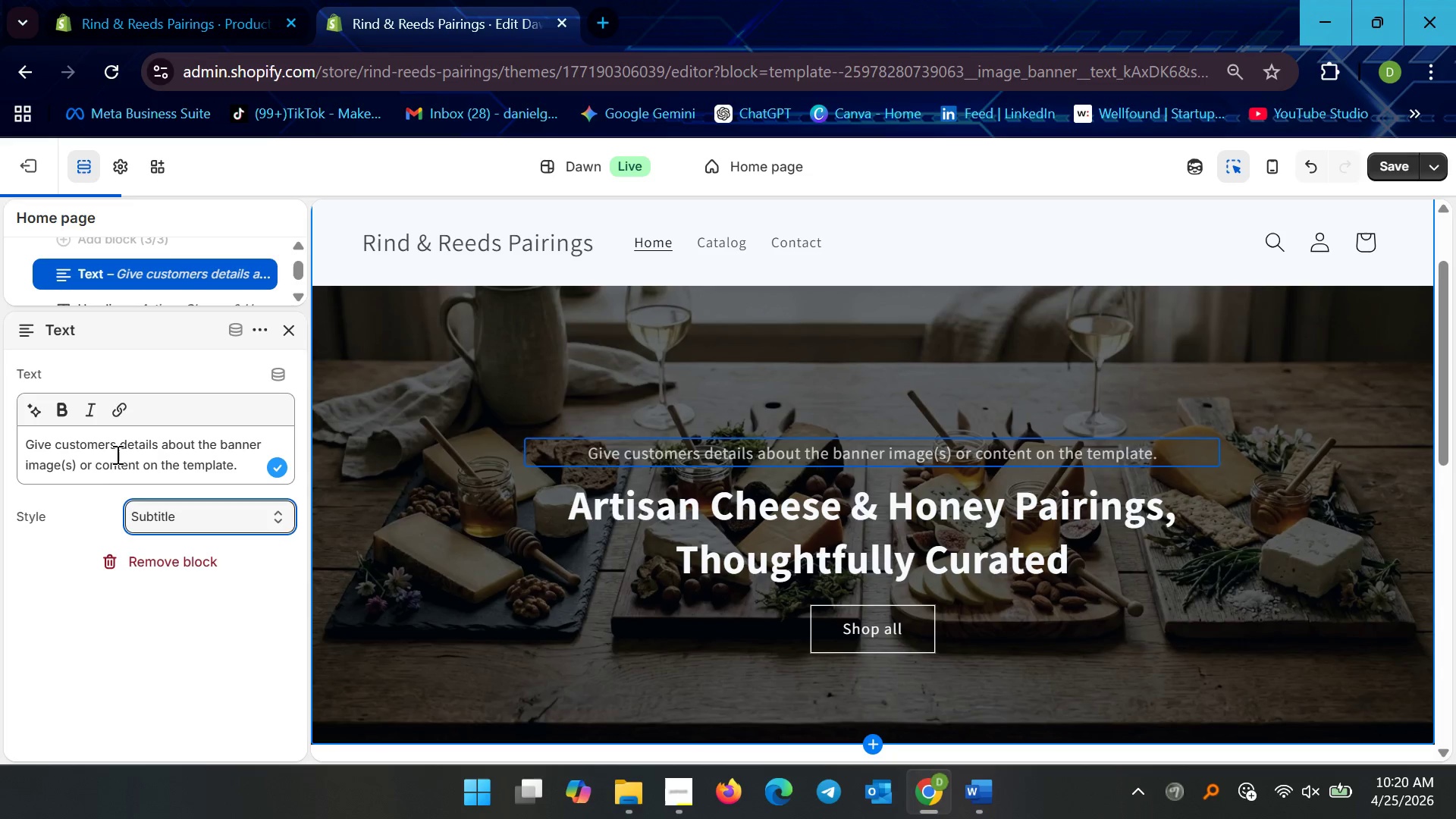 
left_click([116, 453])
 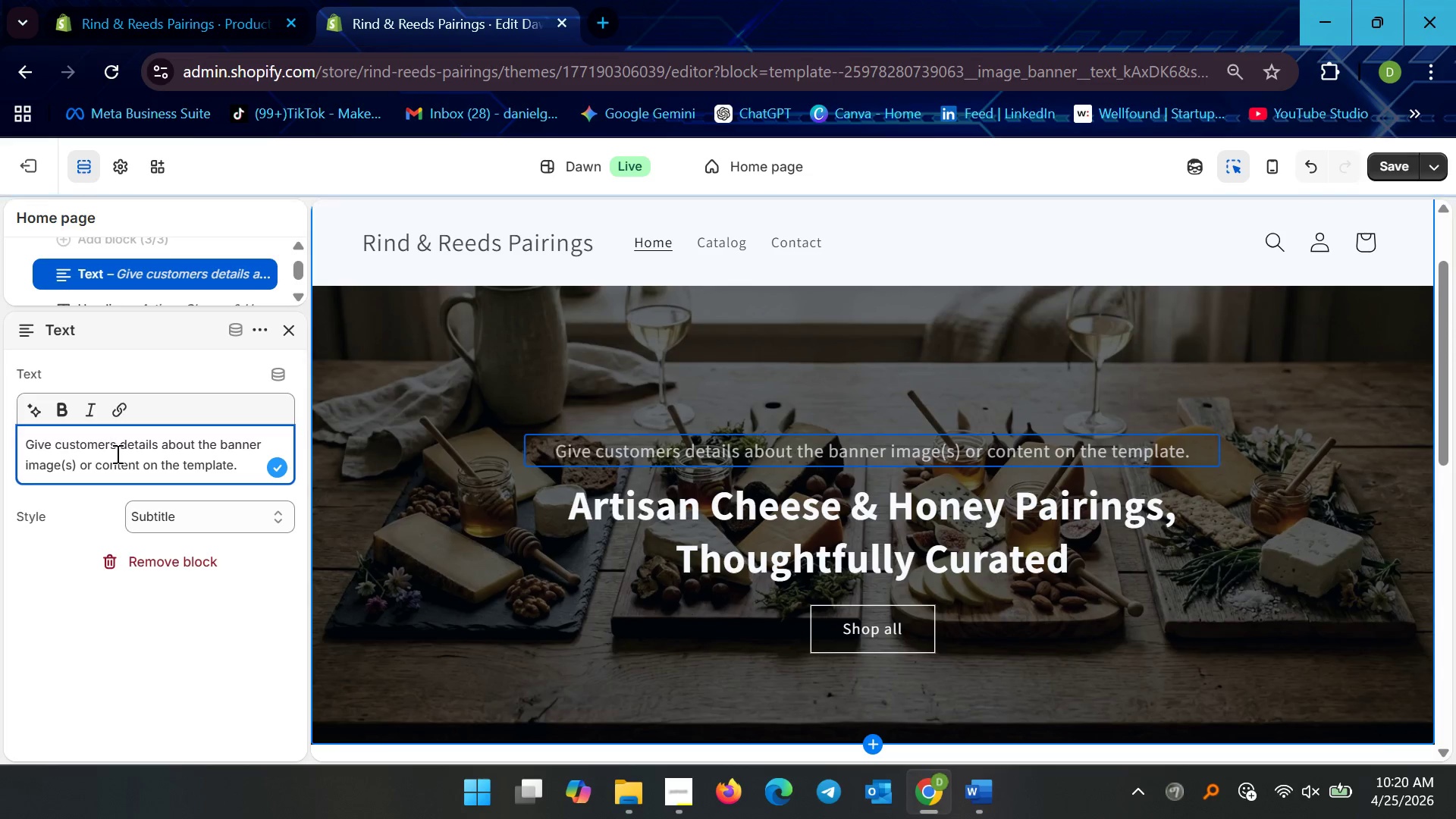 
key(Control+A)
 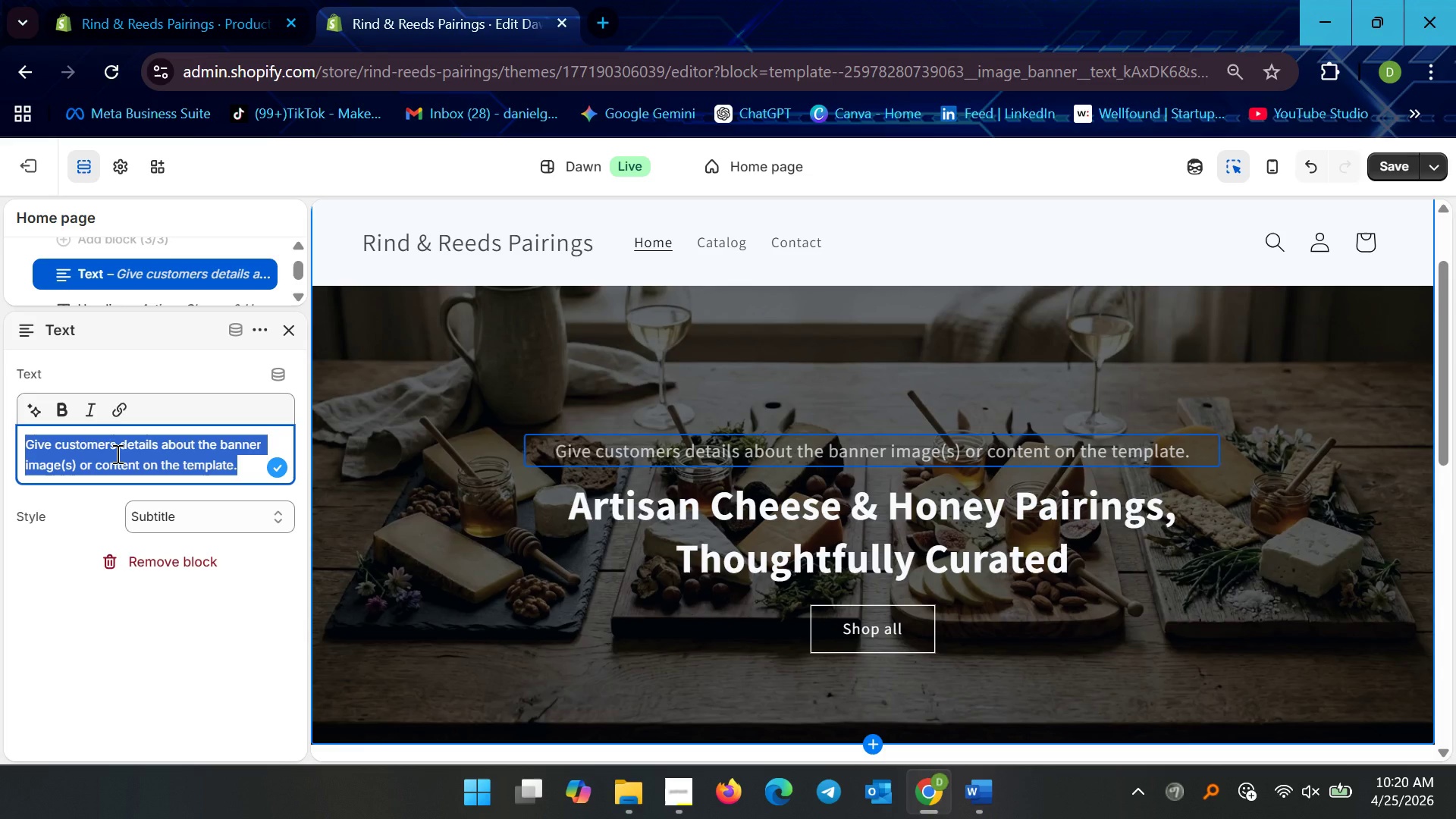 
wait(16.08)
 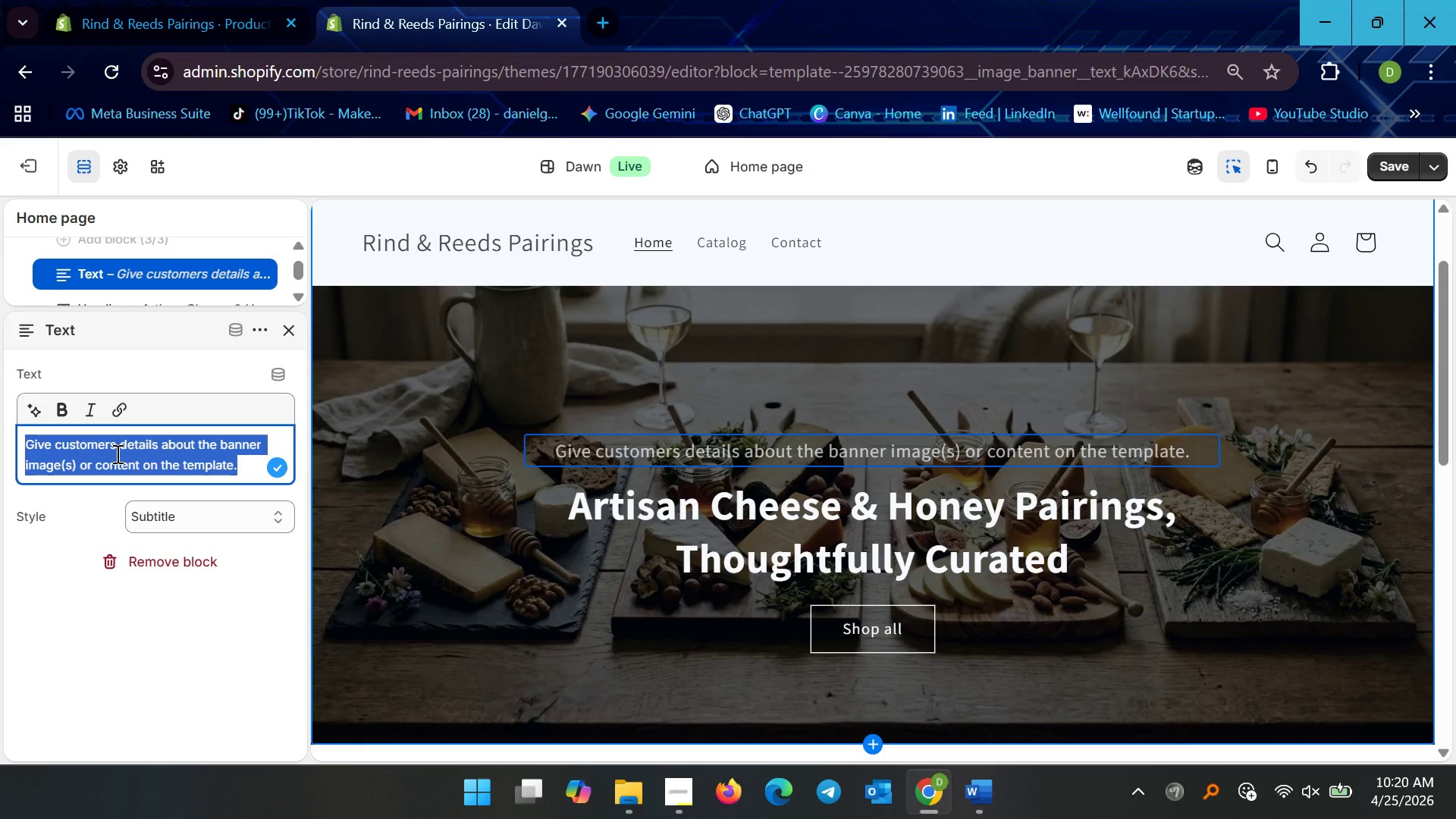 
type(Discover seasonal u)
key(Backspace)
type(bundles crafted from excepr)
key(Backspace)
type(tional )
 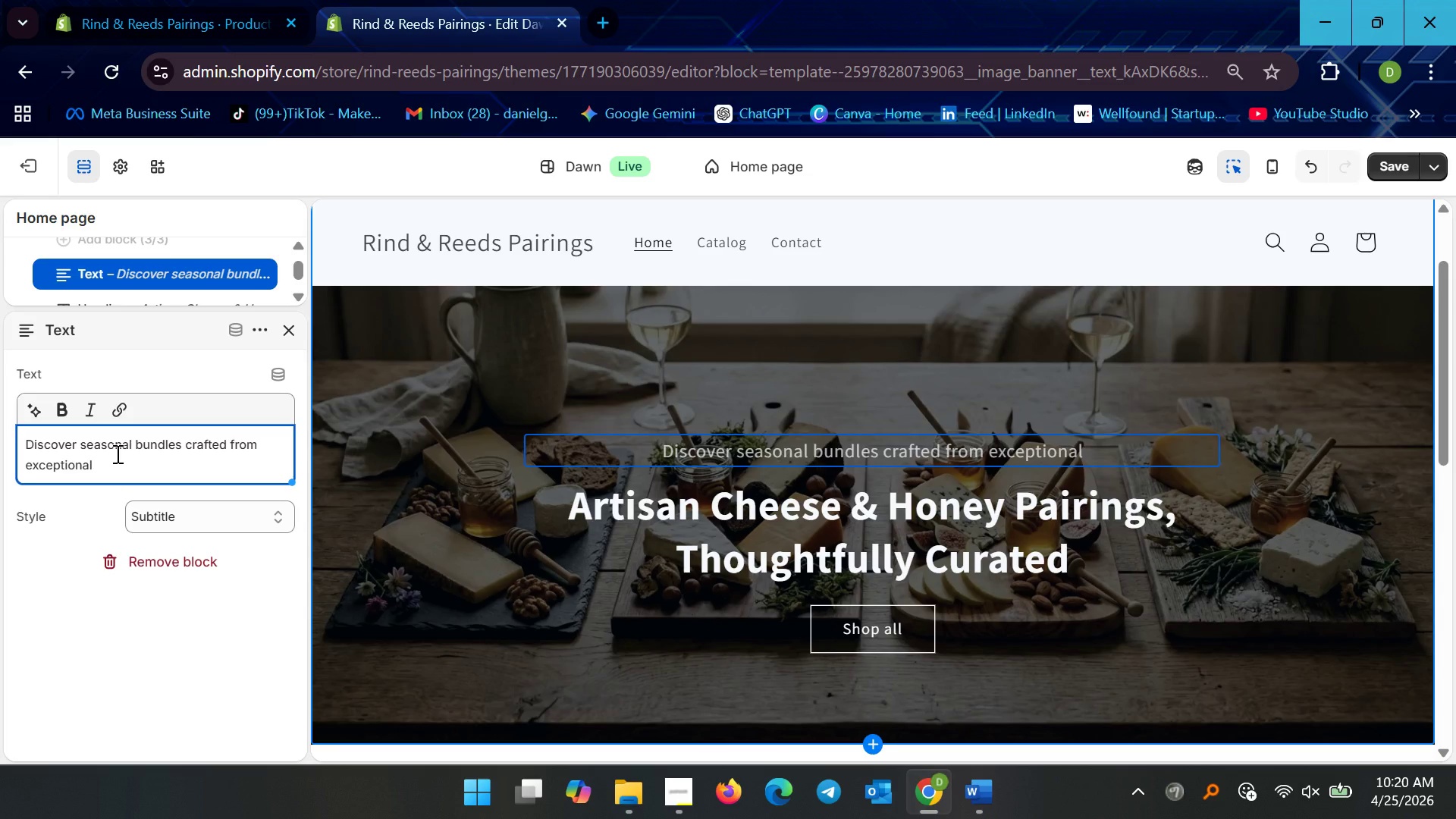 
type(terrior )
key(Backspace)
type(-)
 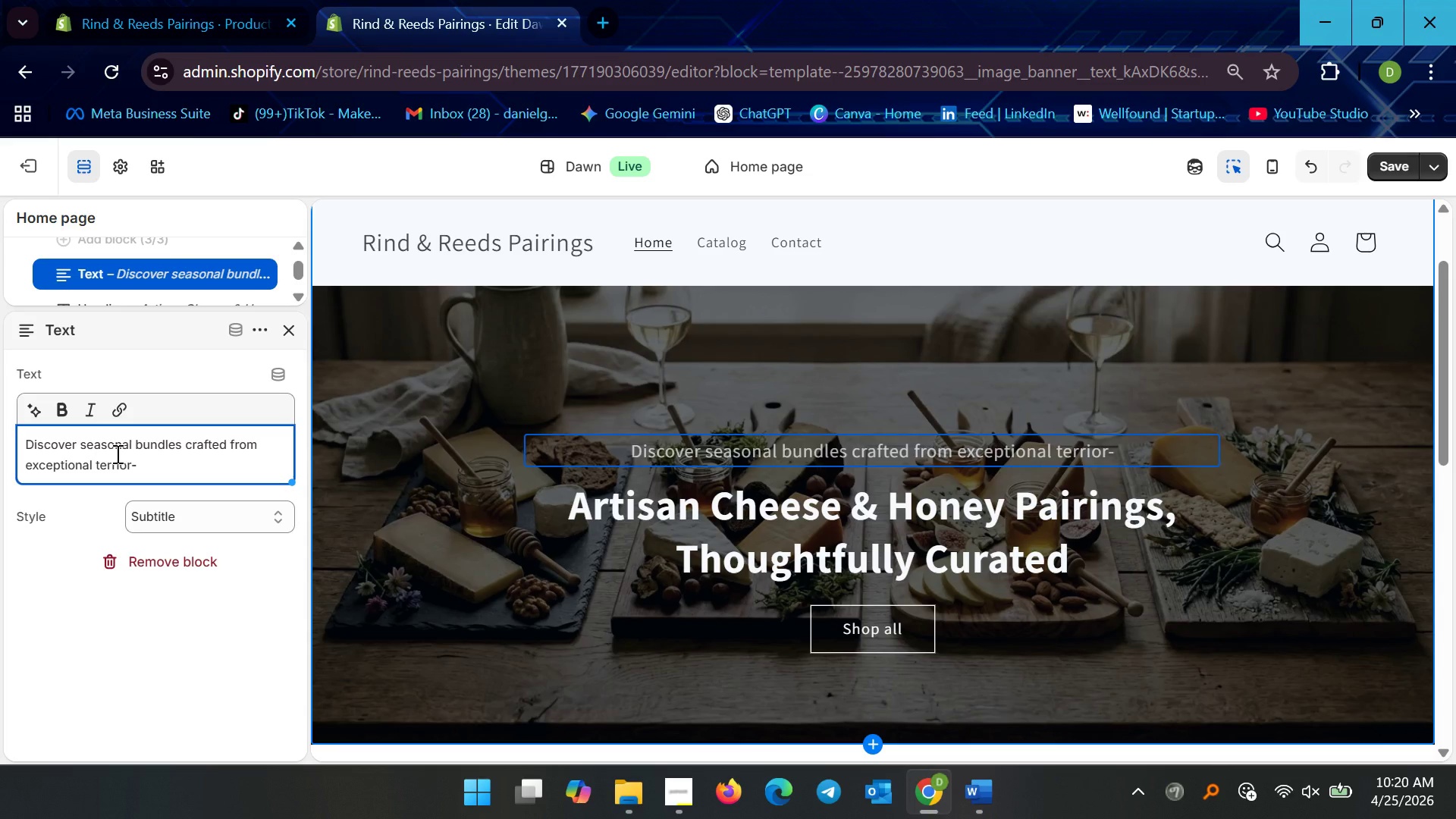 
type(where aged cheeses )
 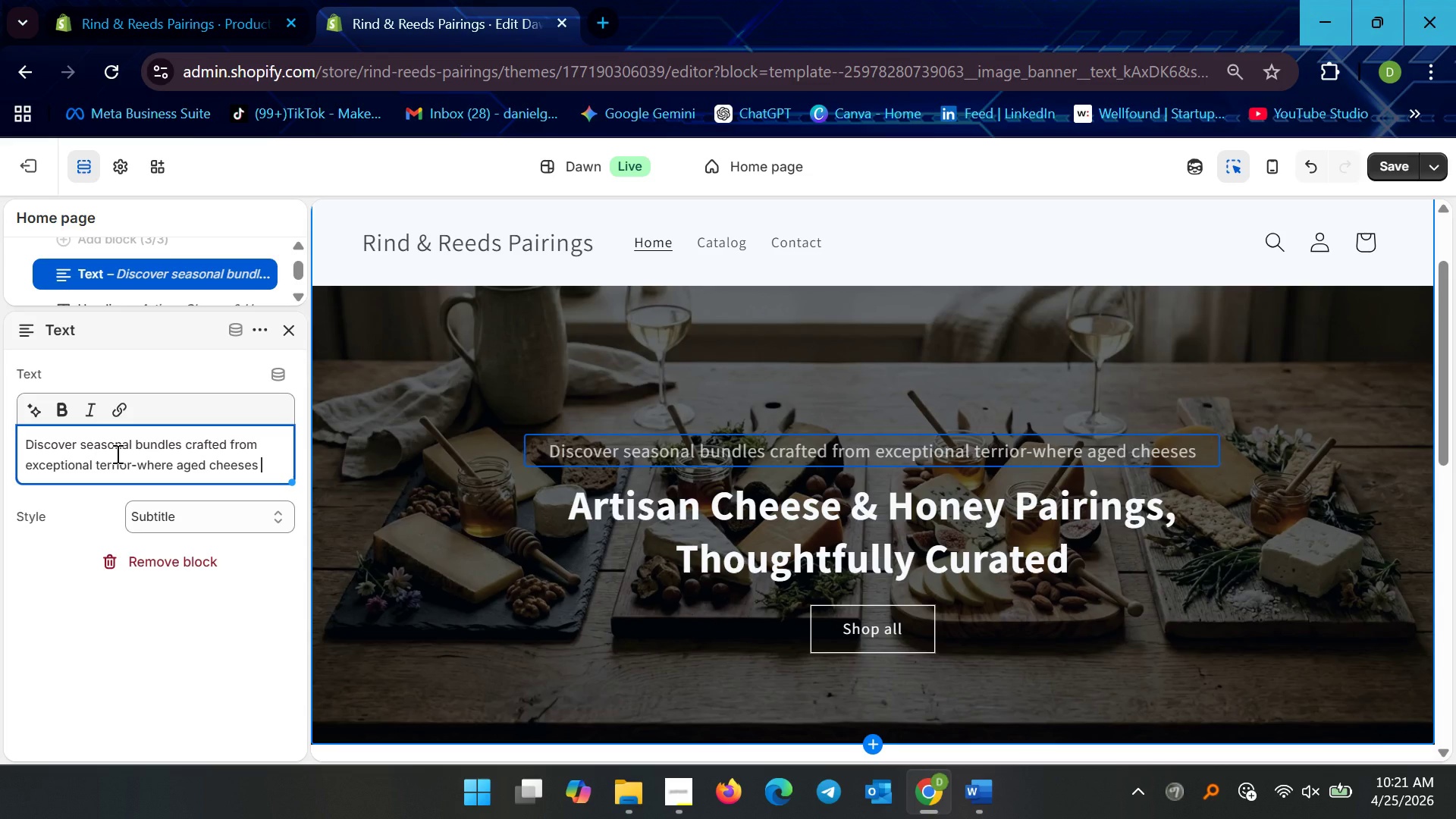 
key(Backspace)
type(, botanical )
 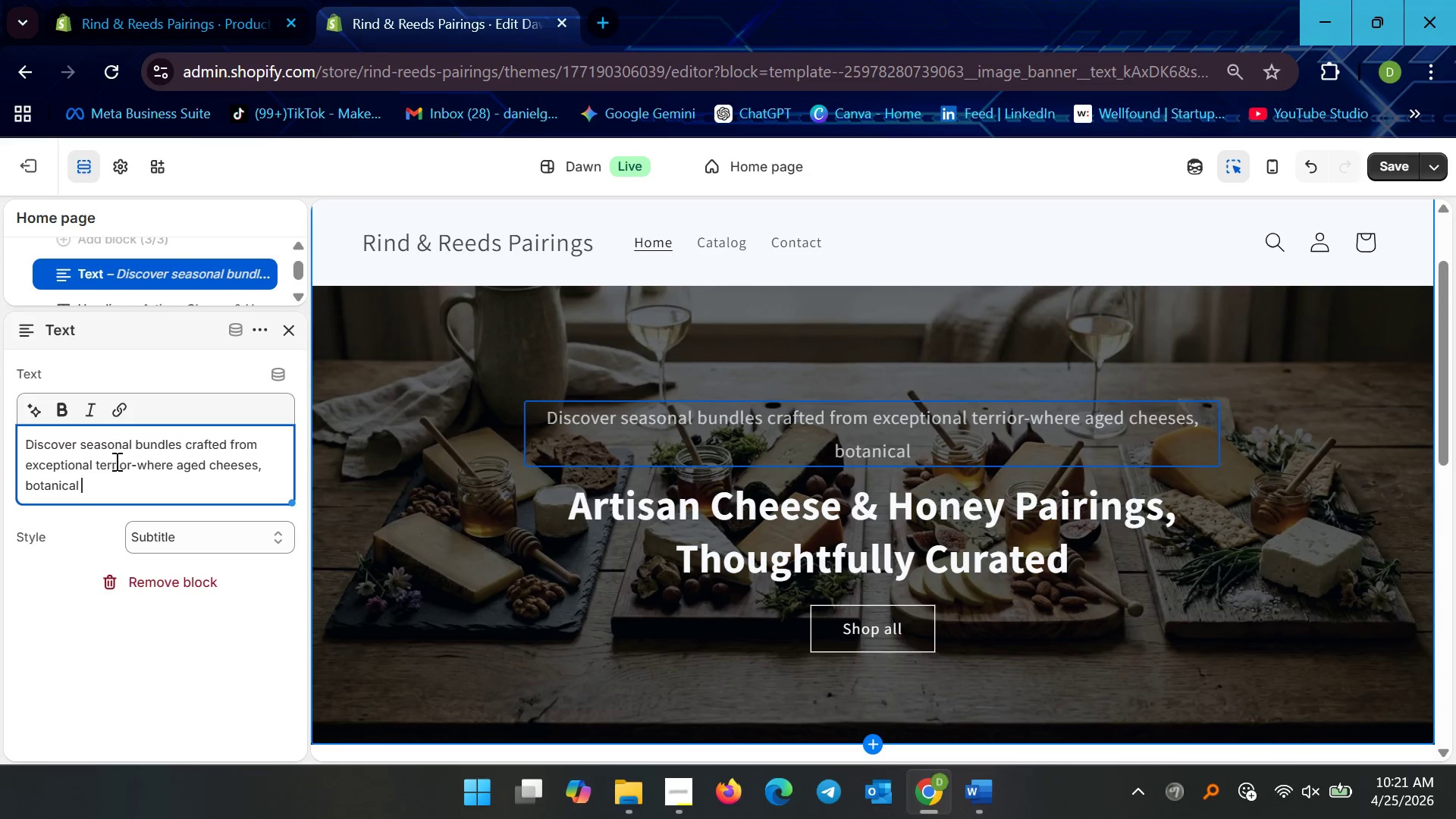 
left_click([137, 485])
 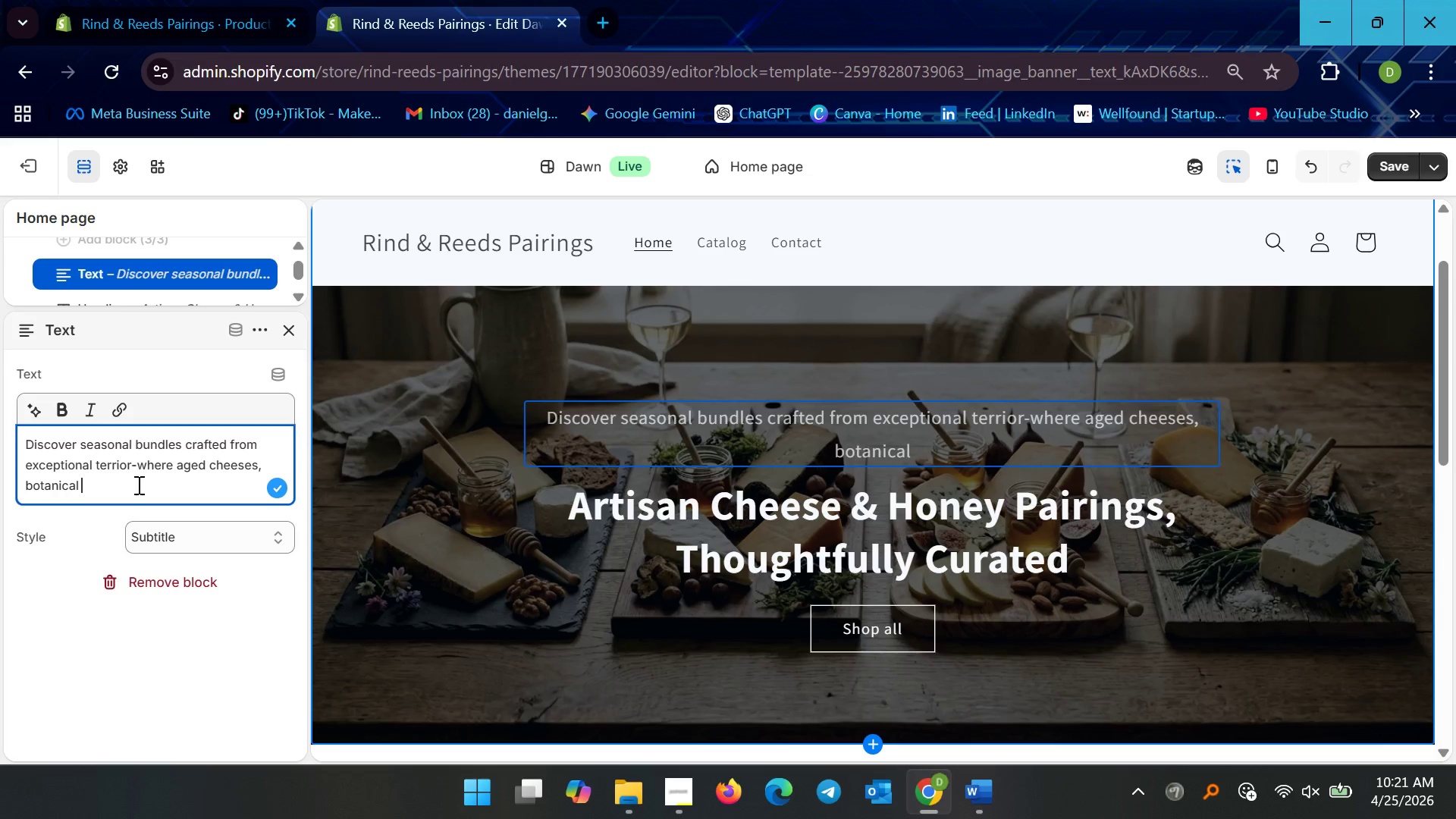 
type(honeys, and artisanal accom)
 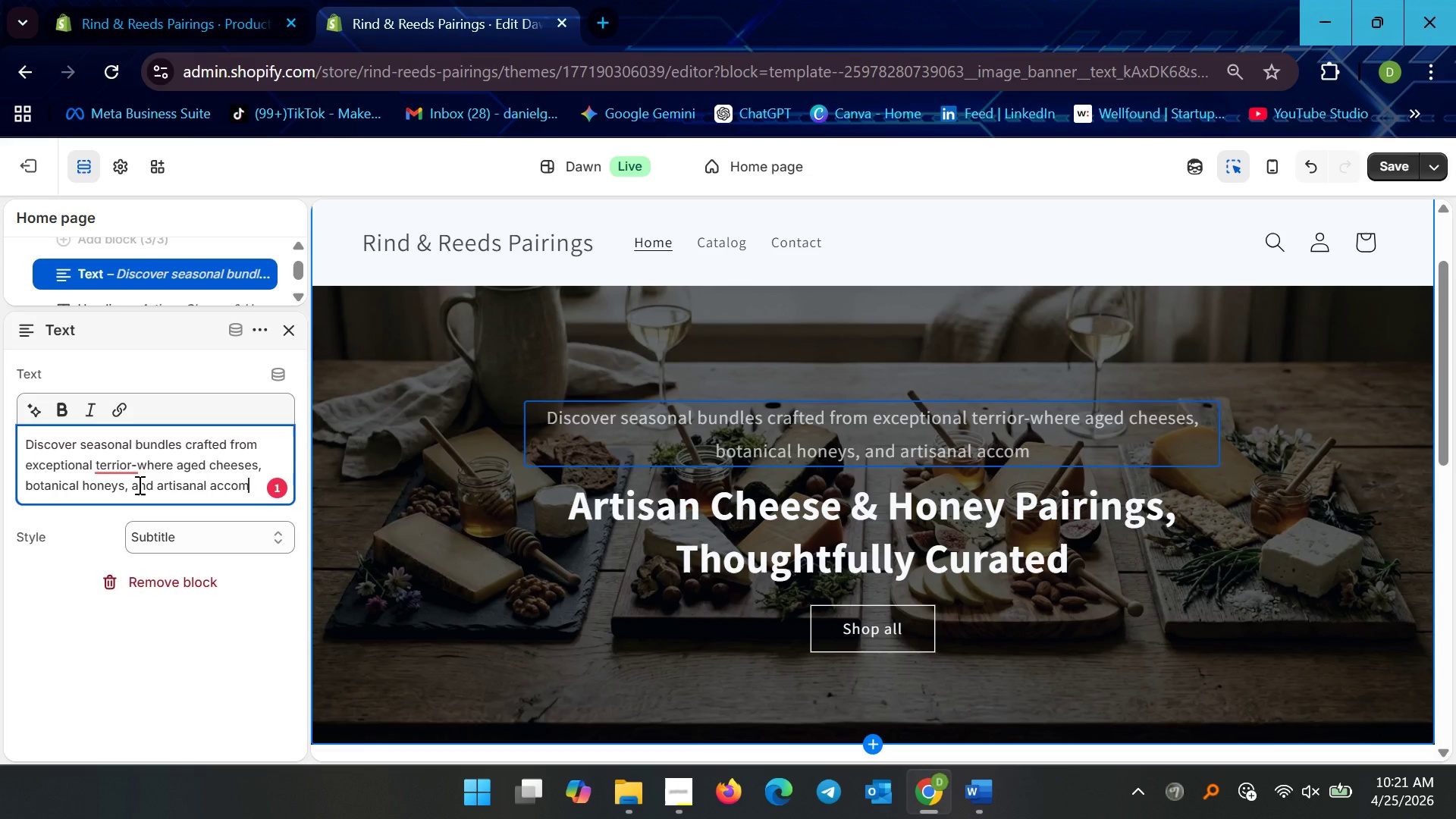 
wait(5.92)
 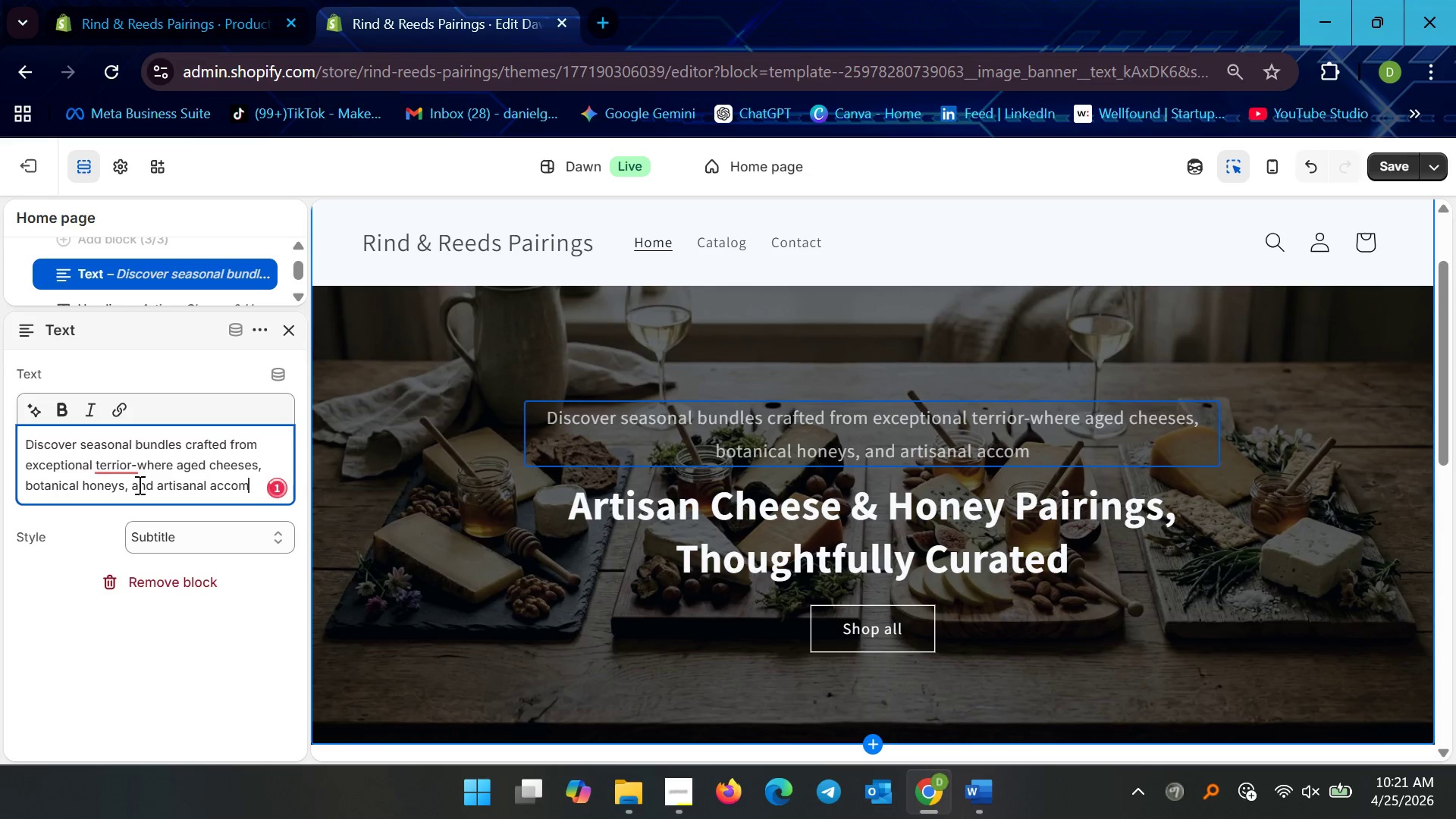 
type(paniments, )
key(Backspace)
key(Backspace)
type( come together in perfect balance.)
 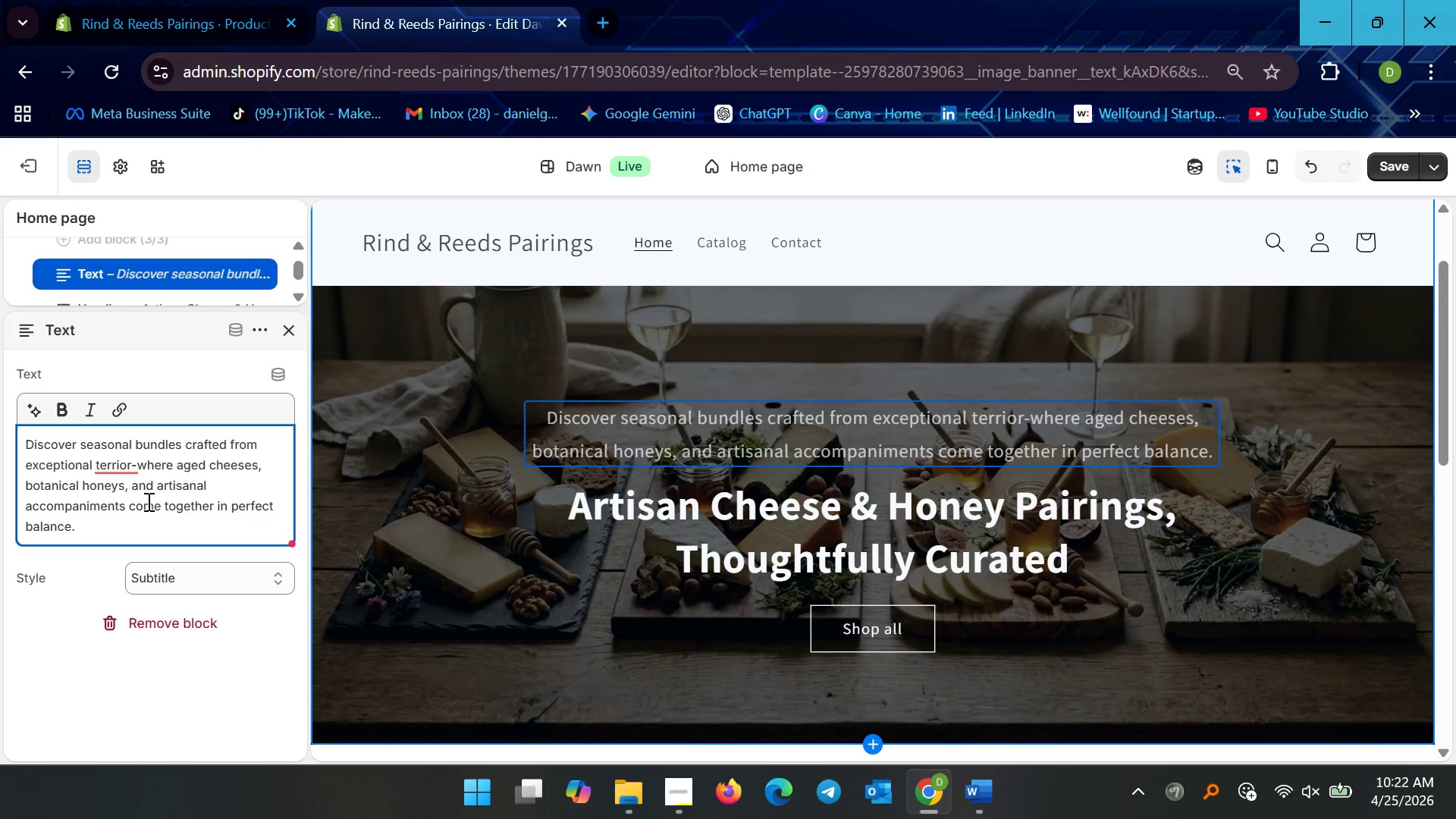 
left_click([121, 471])
 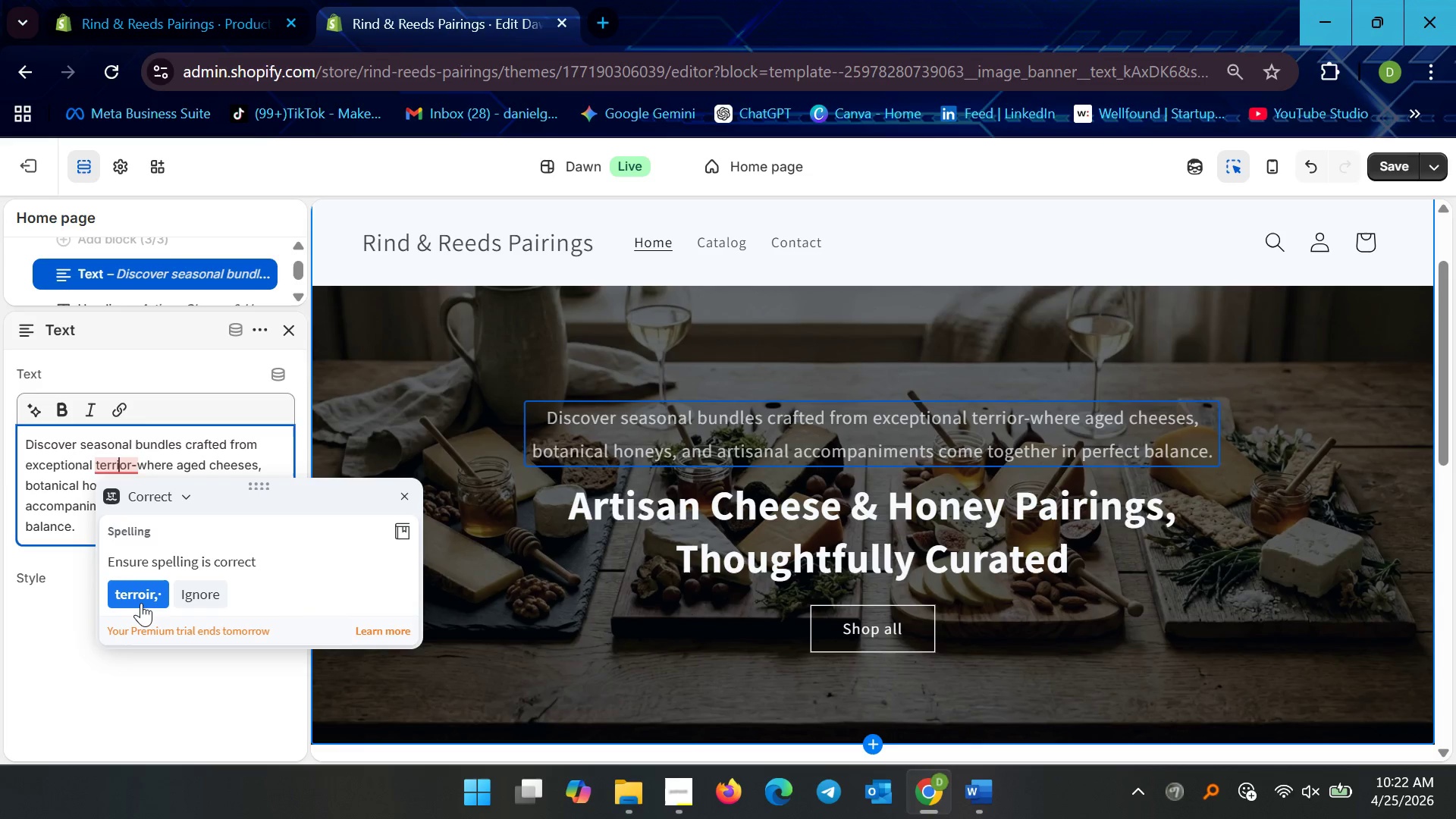 
left_click([141, 601])
 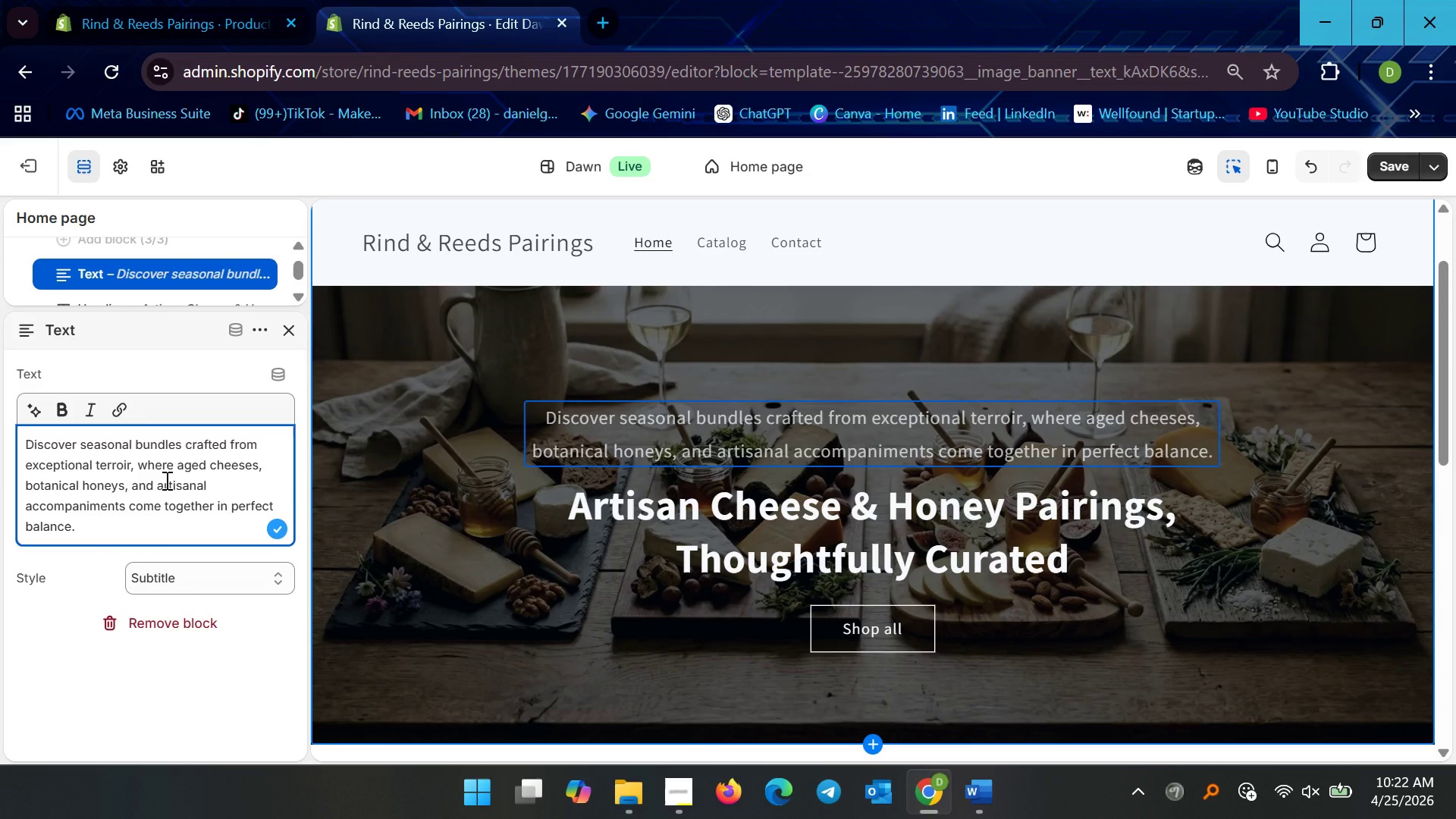 
wait(9.95)
 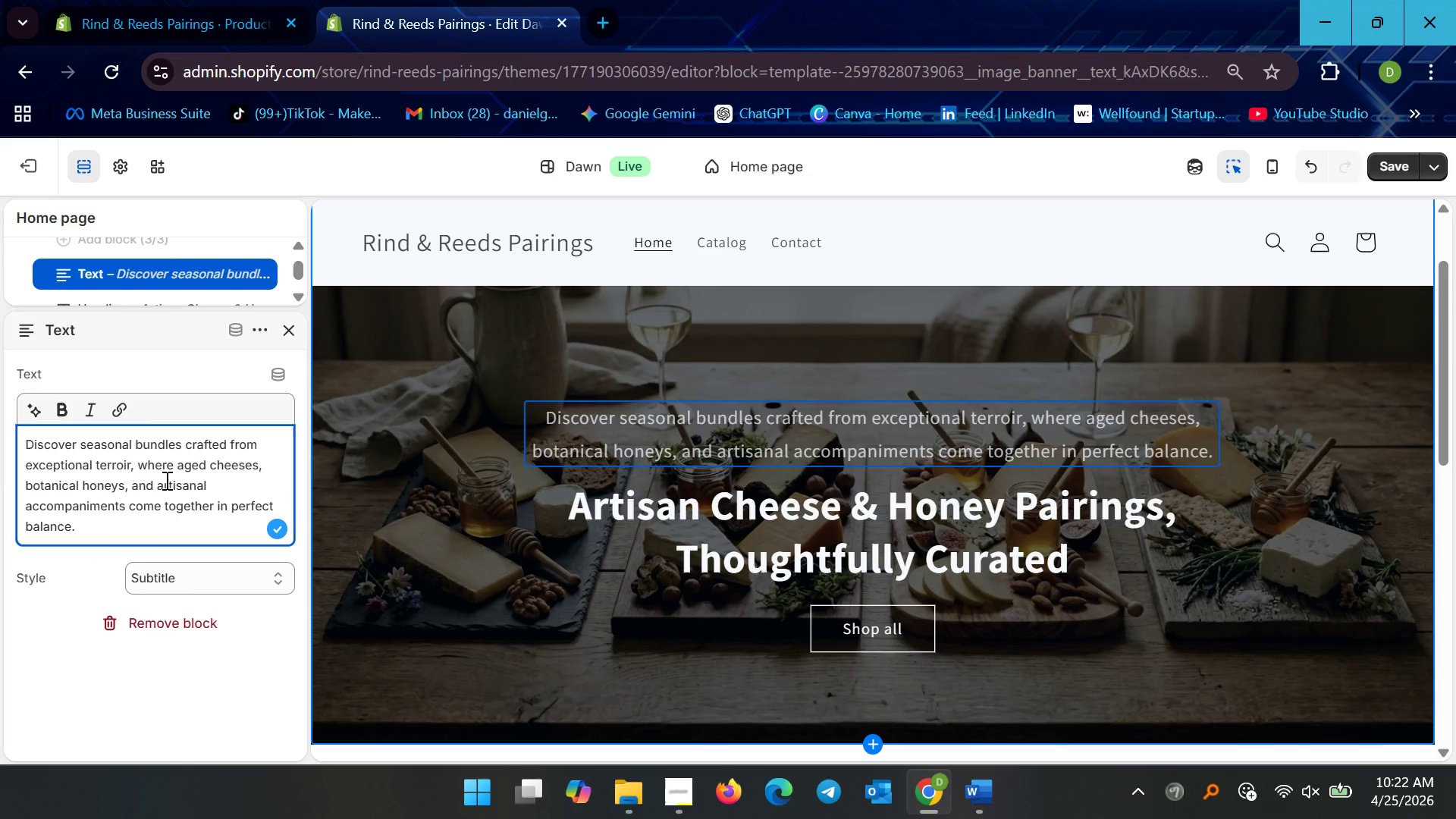 
key(Backspace)
 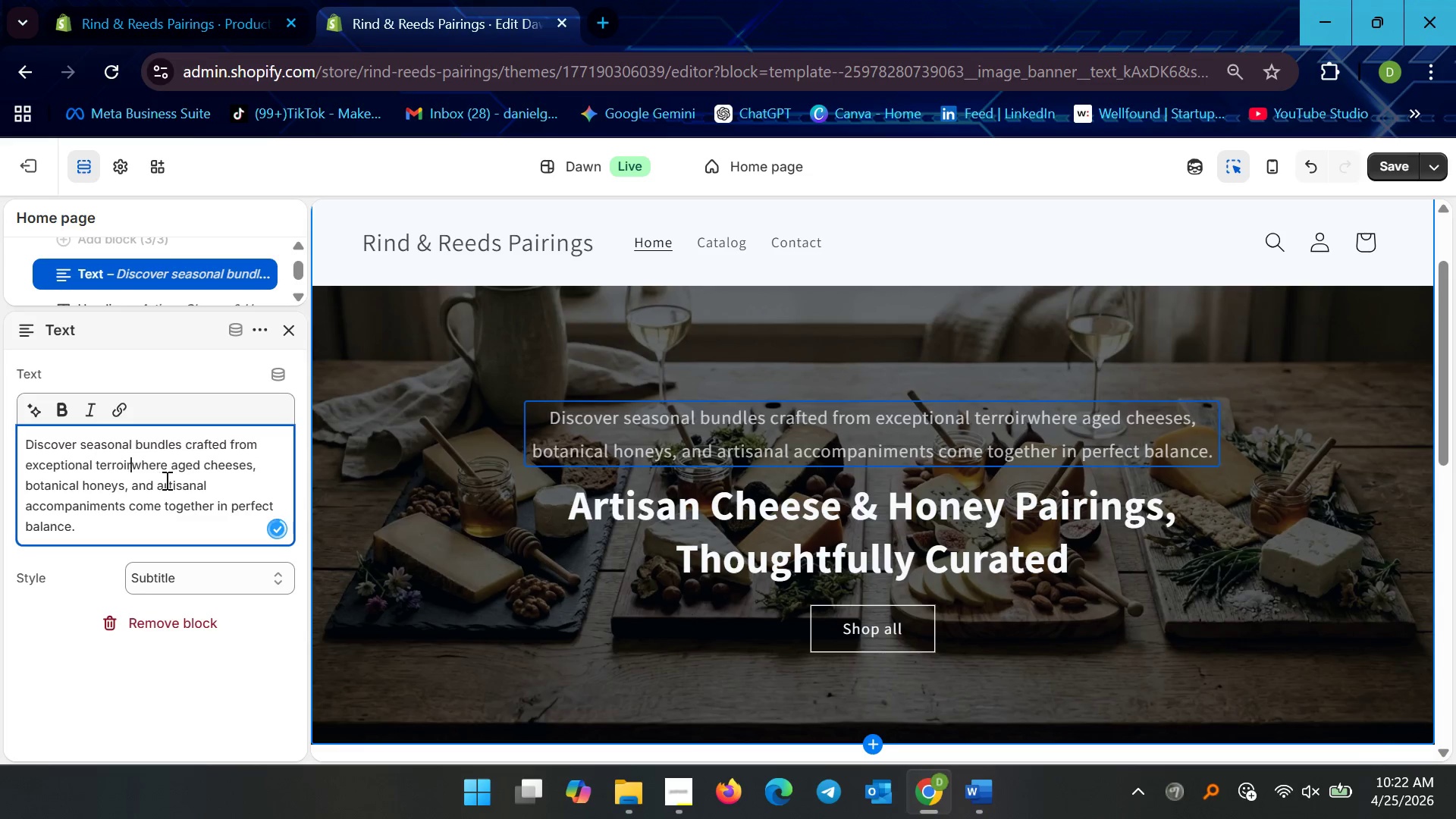 
key(Backspace)
 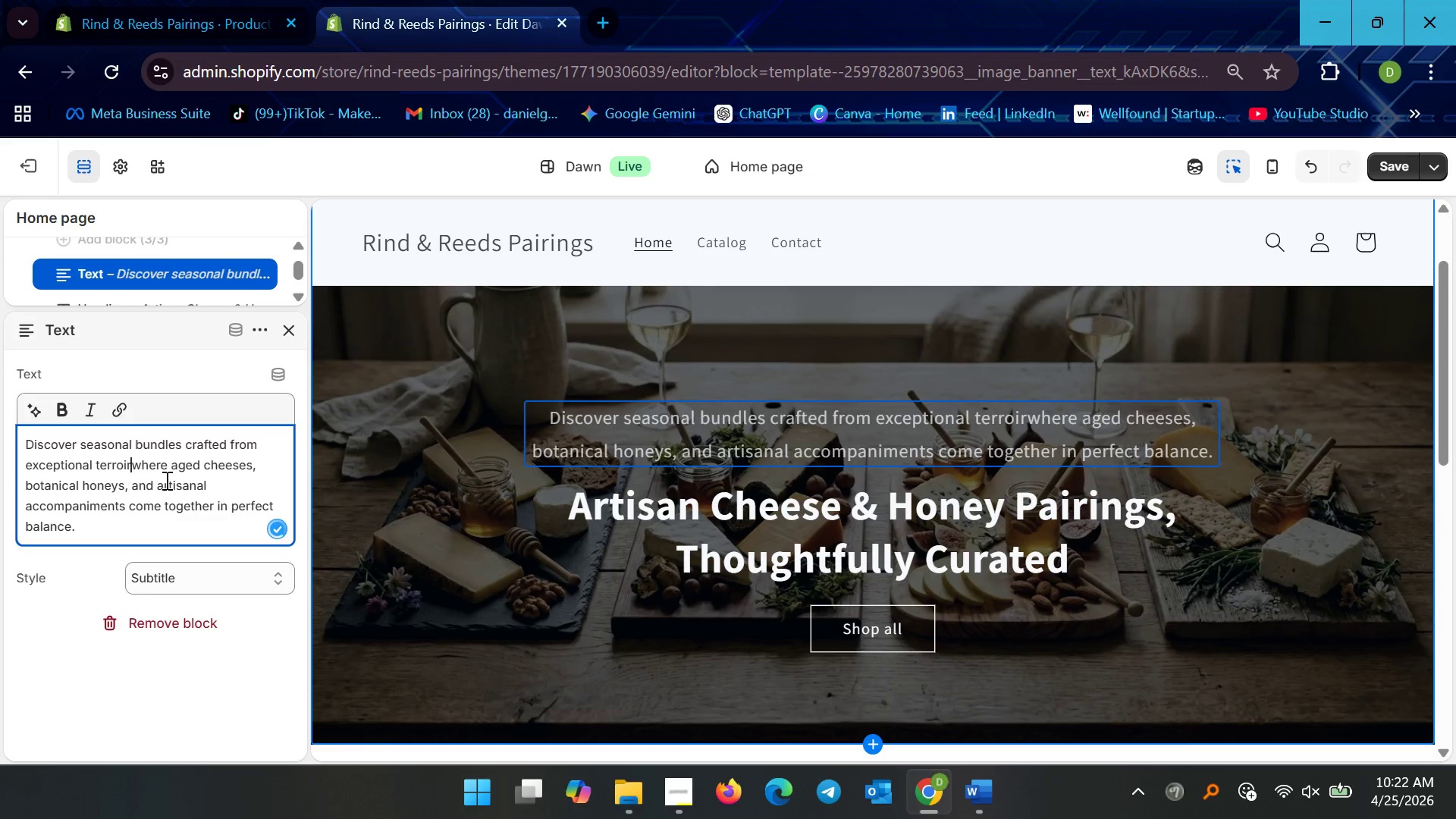 
key(Space)
 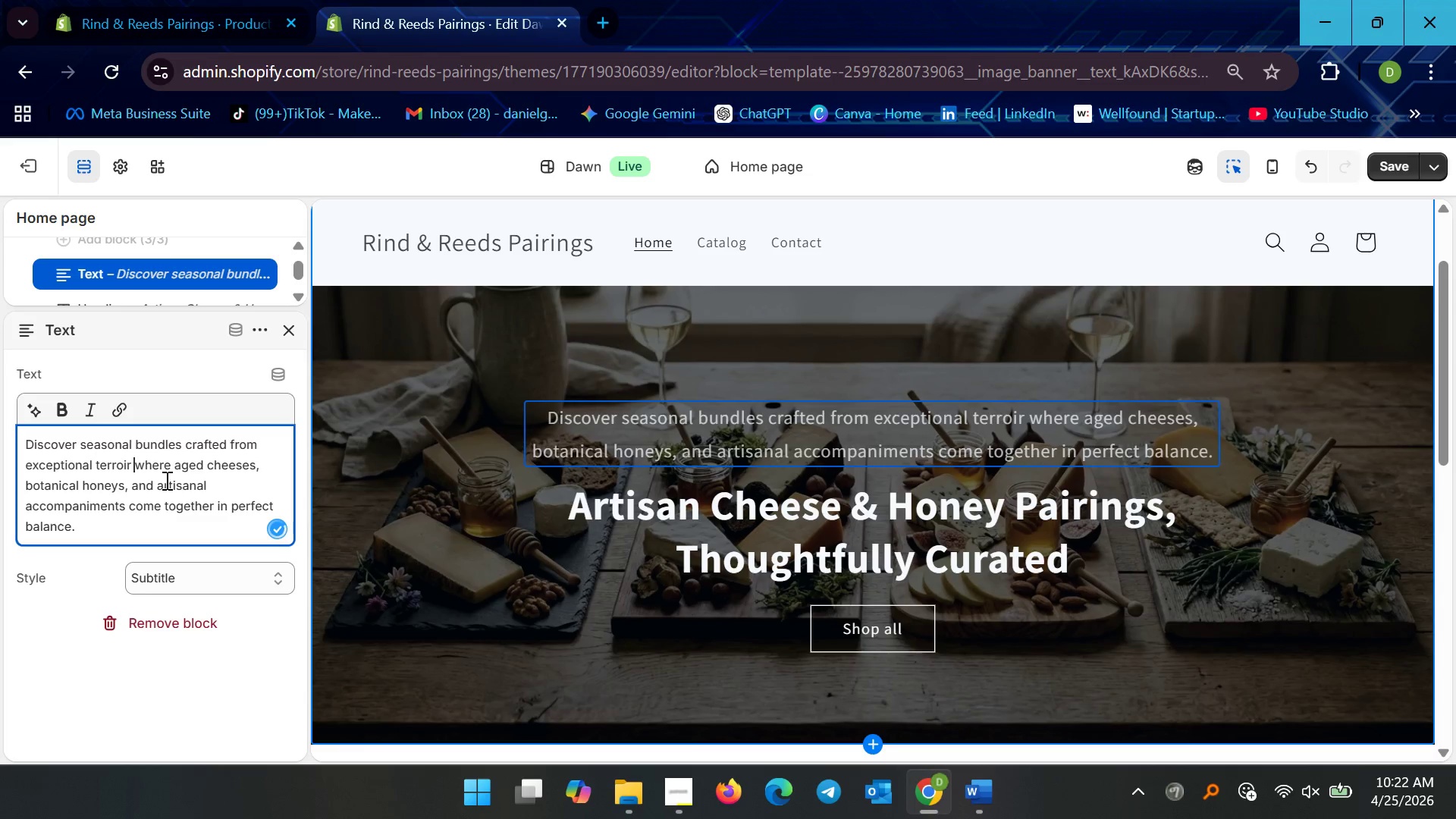 
key(Minus)
 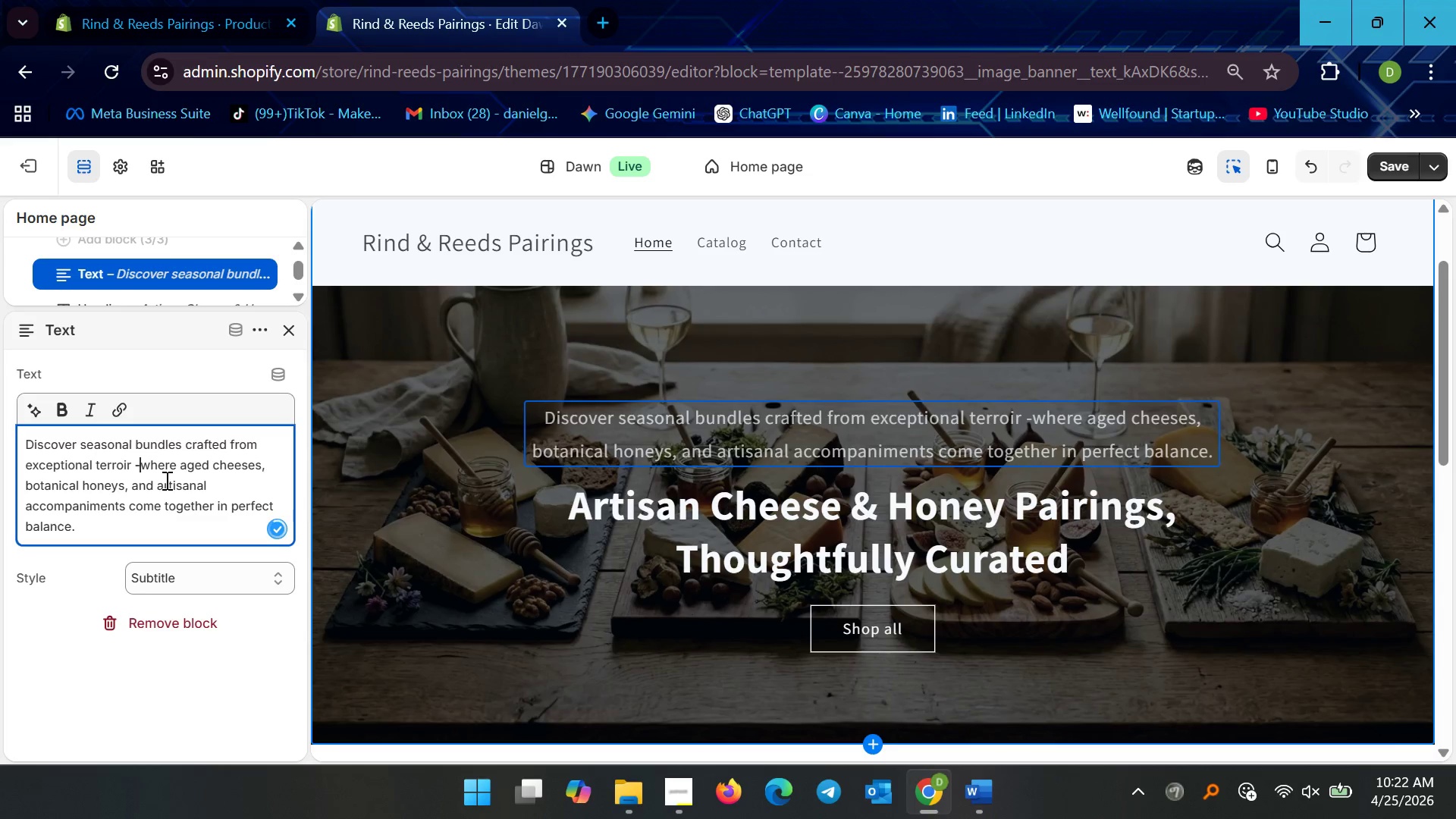 
key(Space)
 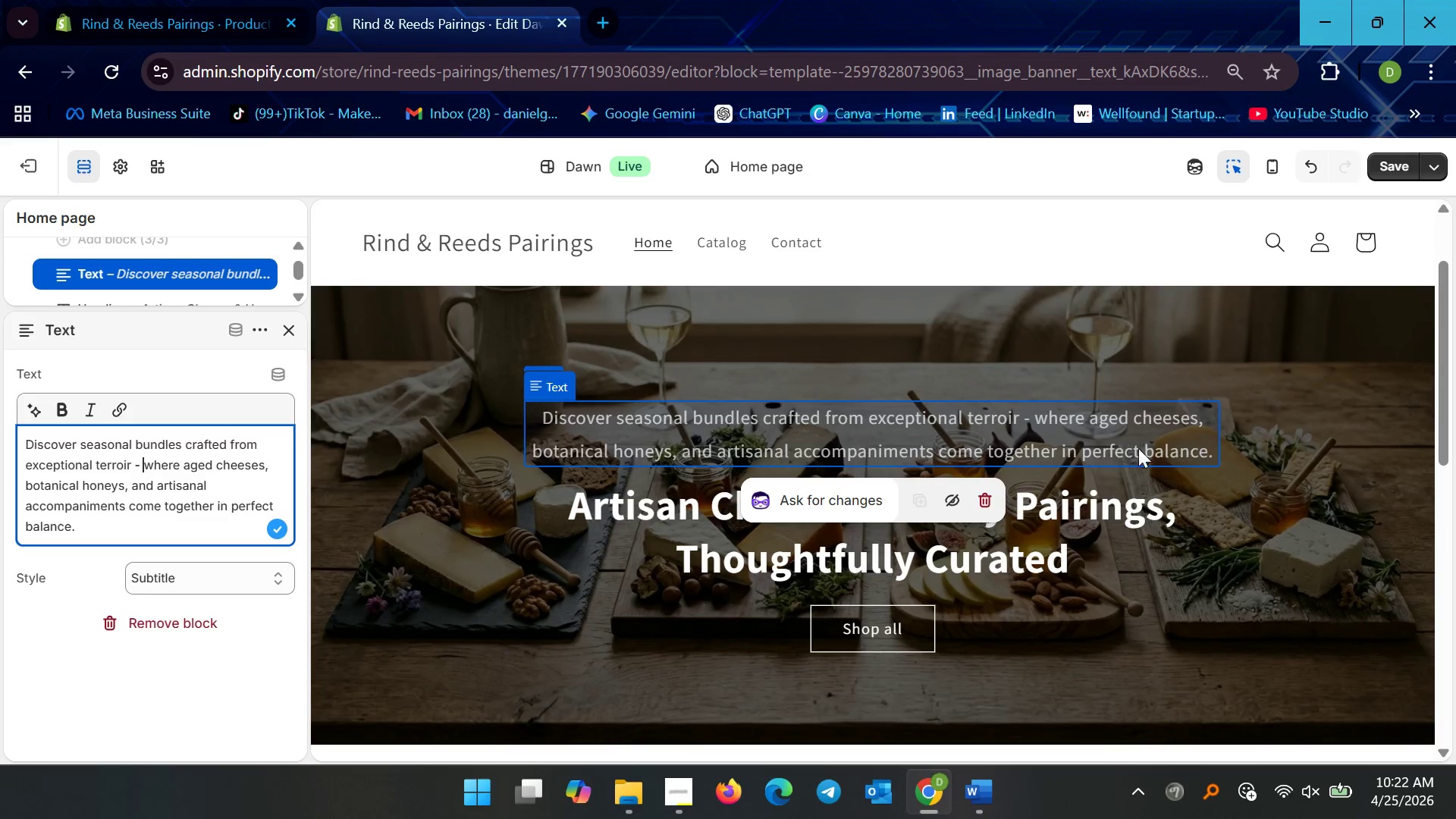 
wait(33.7)
 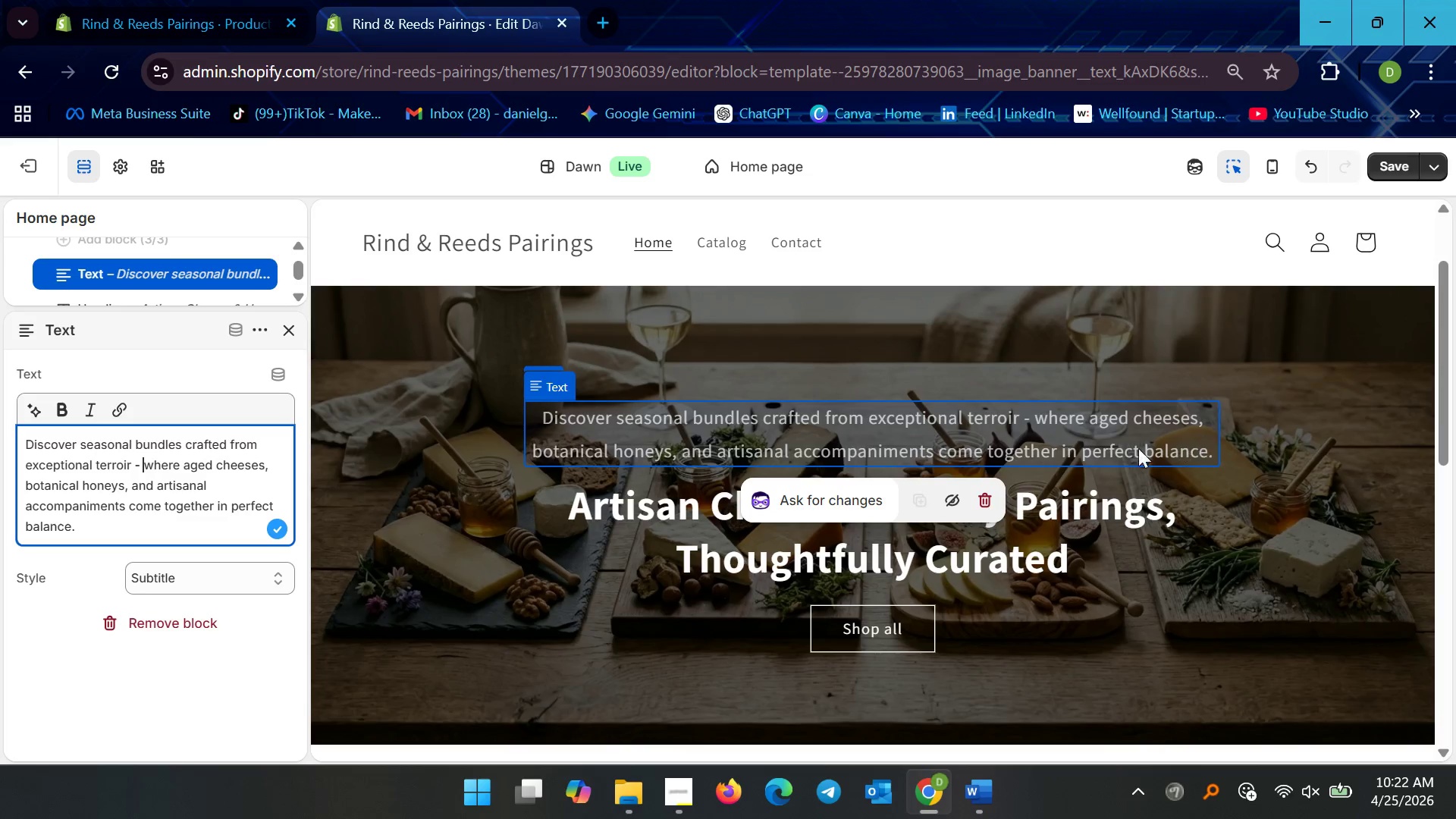 
left_click([284, 323])
 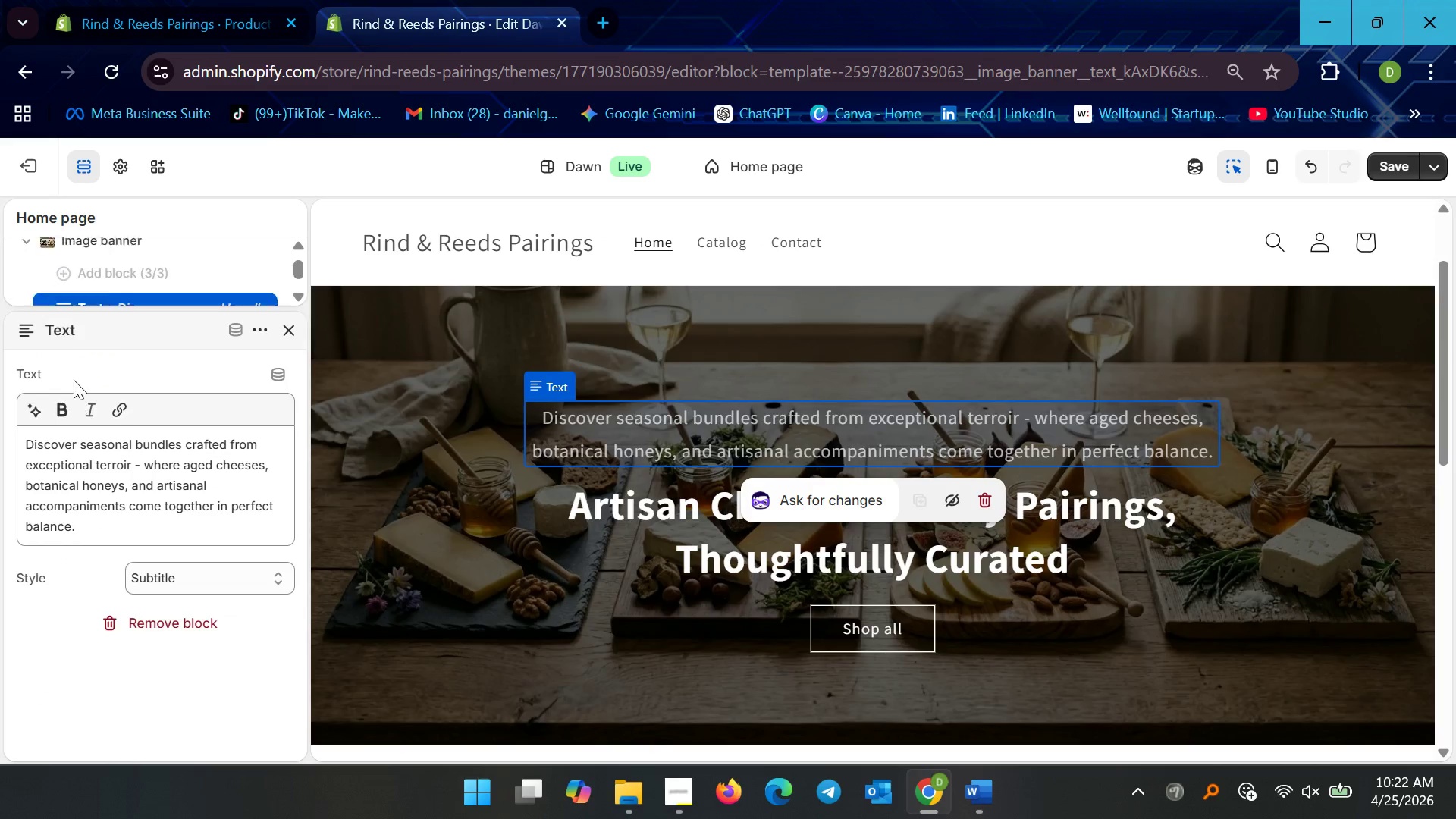 
double_click([57, 325])
 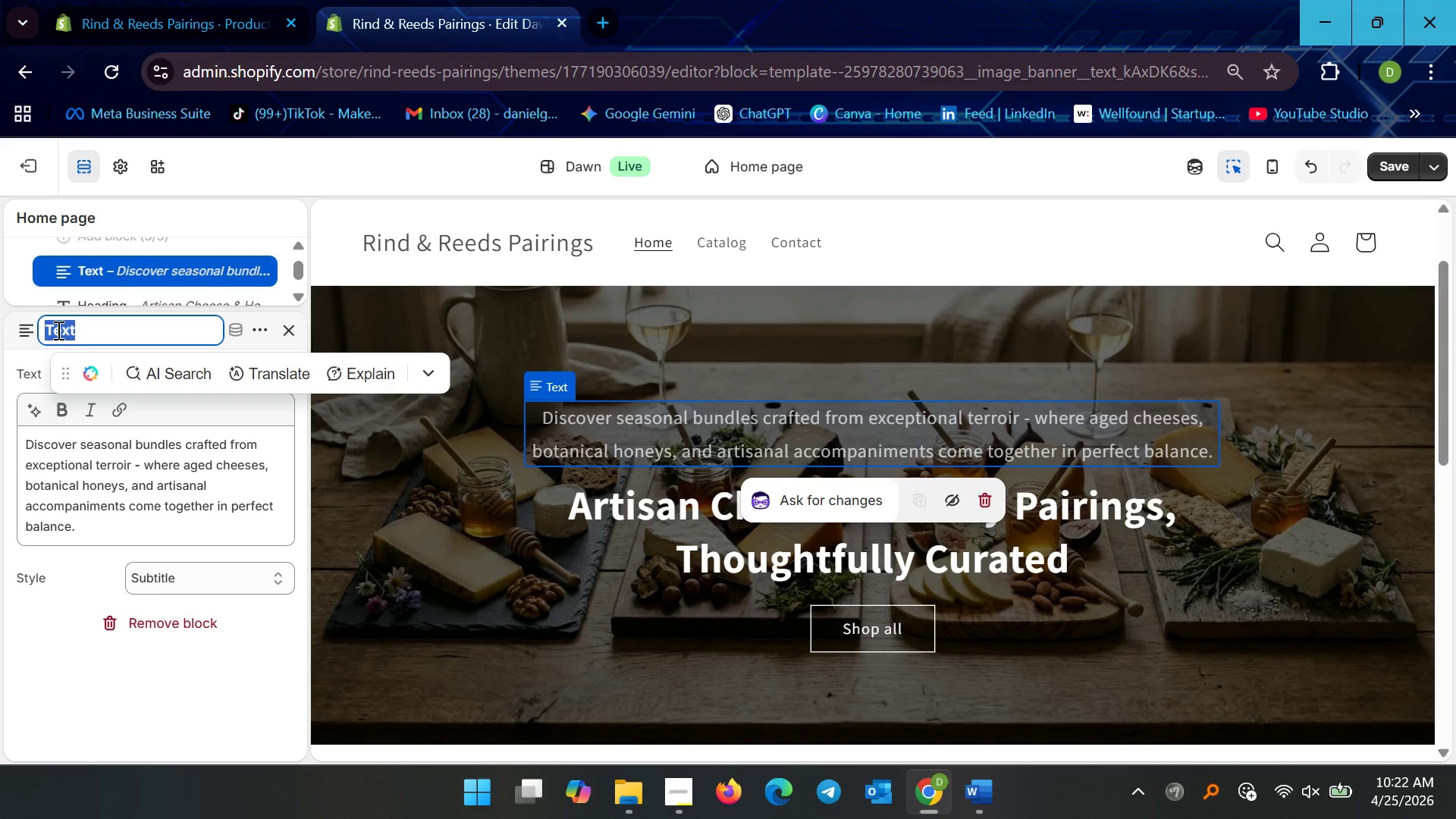 
type(Subtitle)
 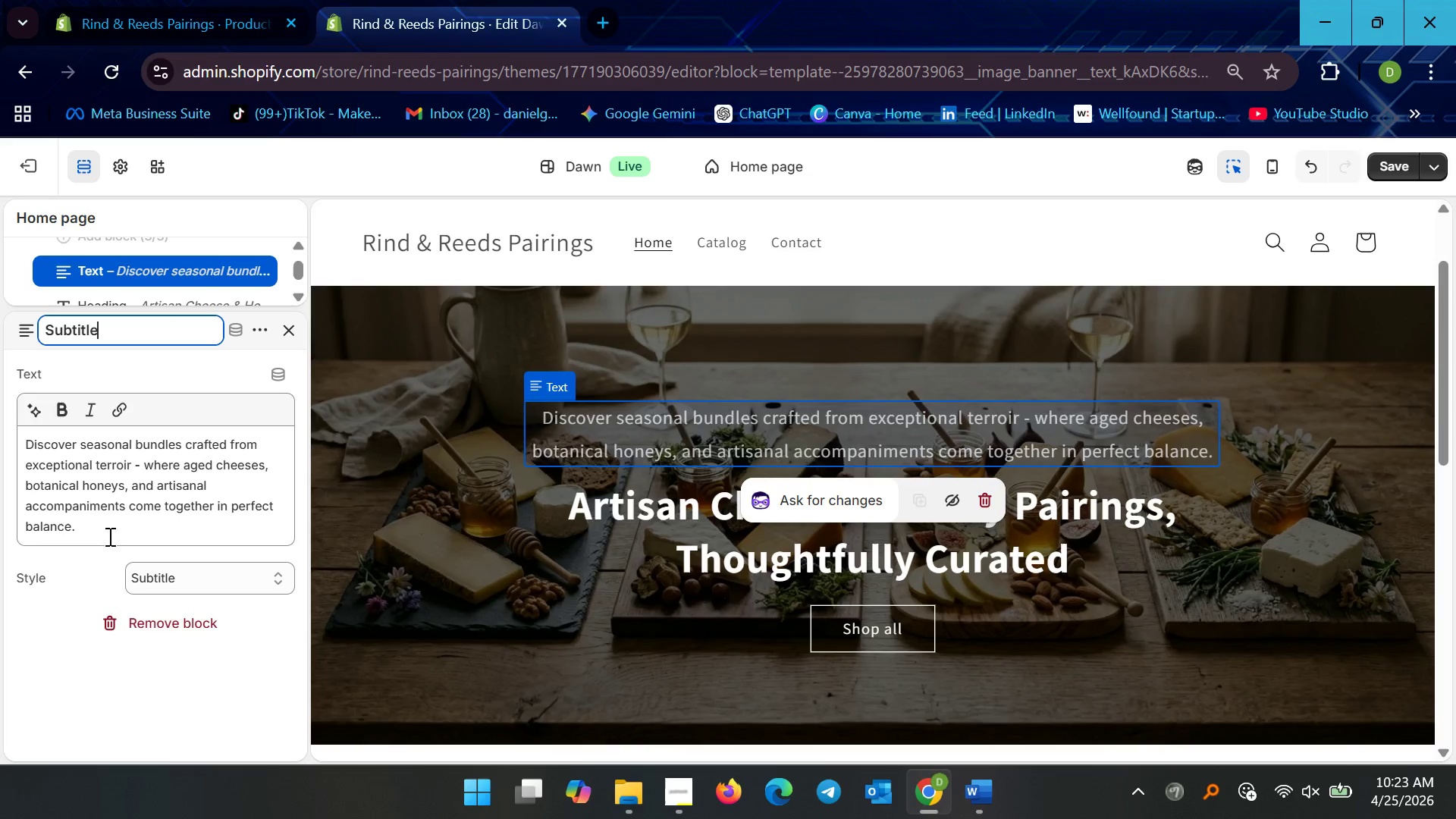 
left_click([82, 558])
 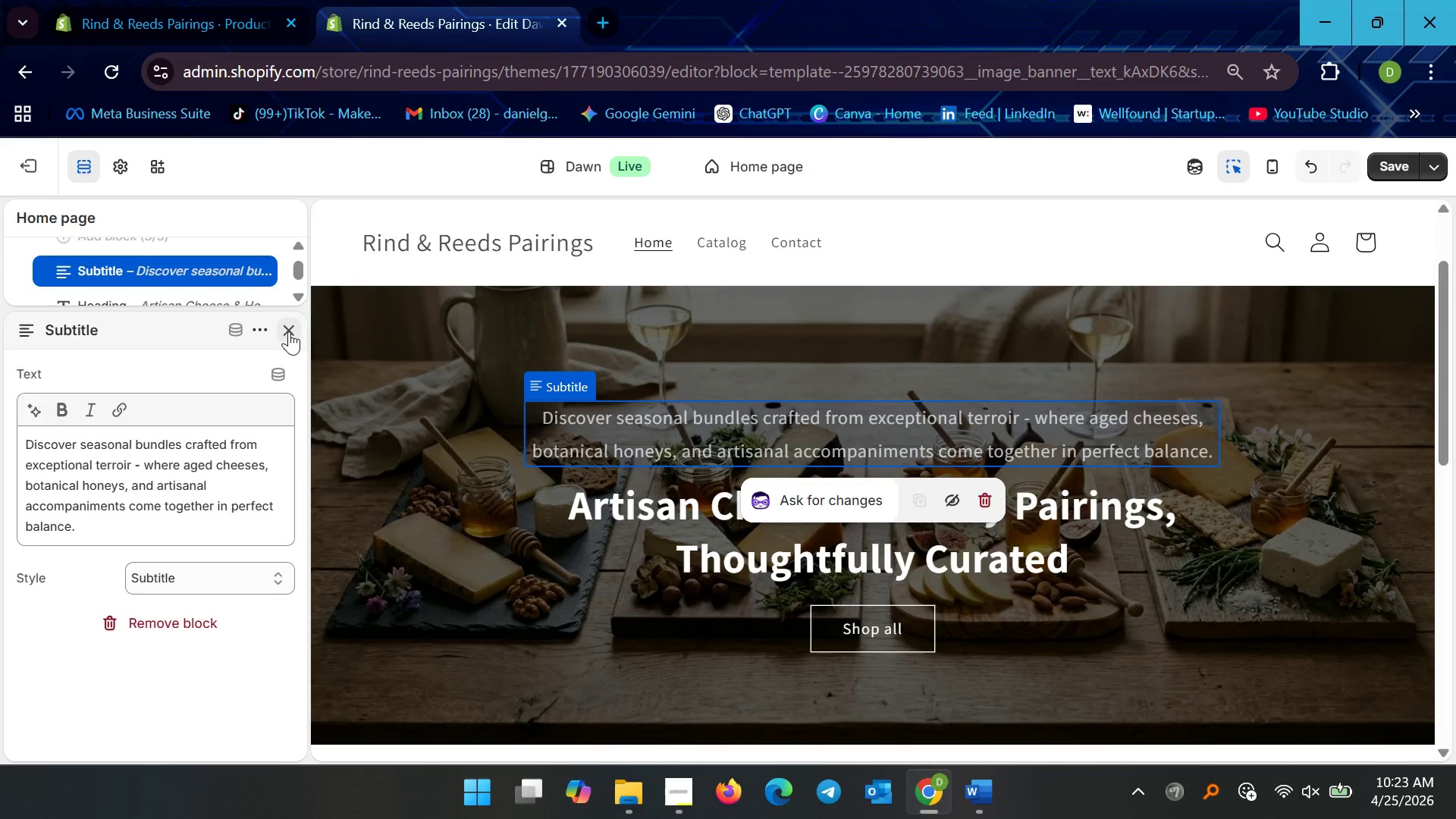 
left_click([289, 331])
 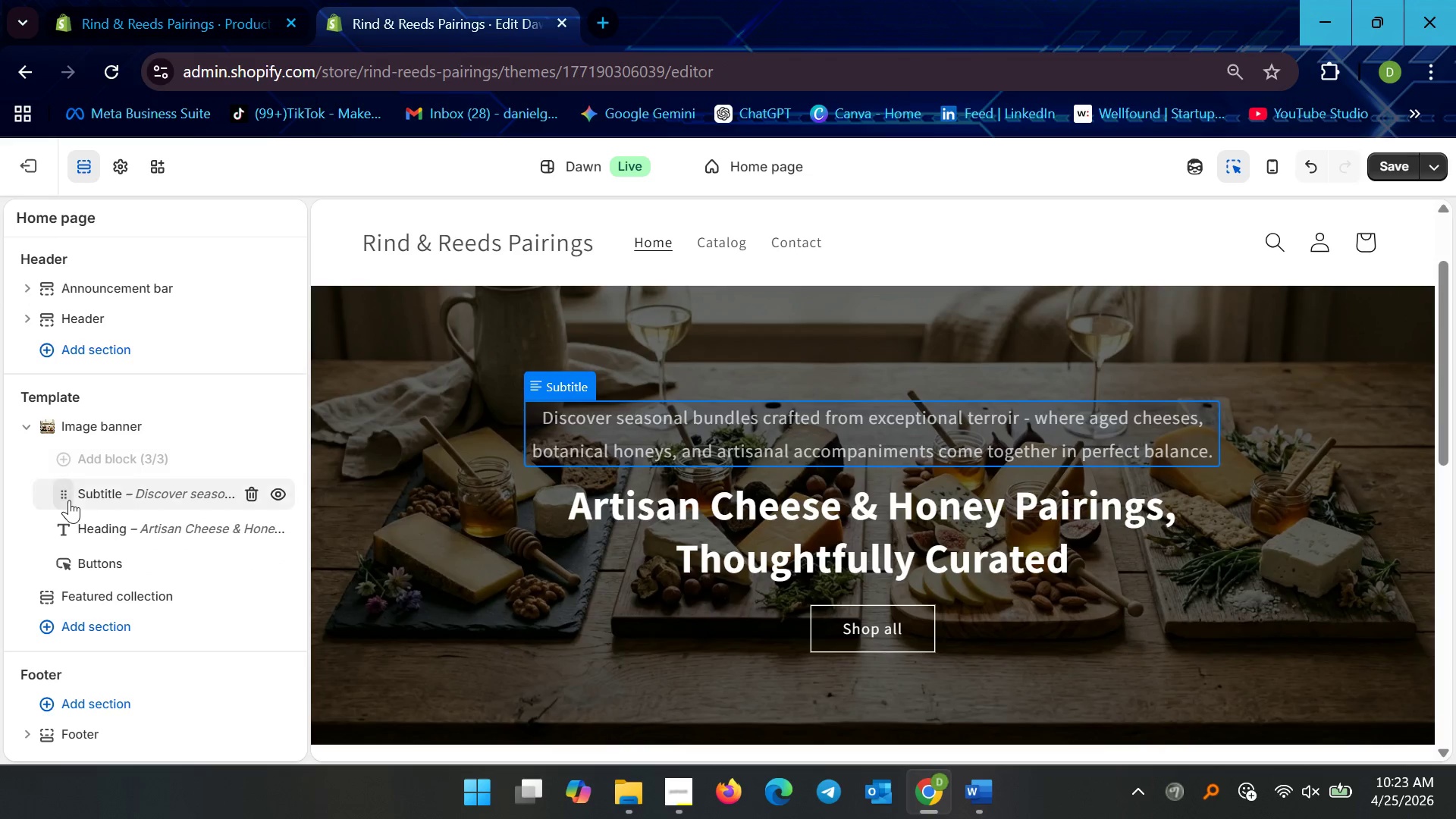 
left_click_drag(start_coordinate=[68, 493], to_coordinate=[74, 551])
 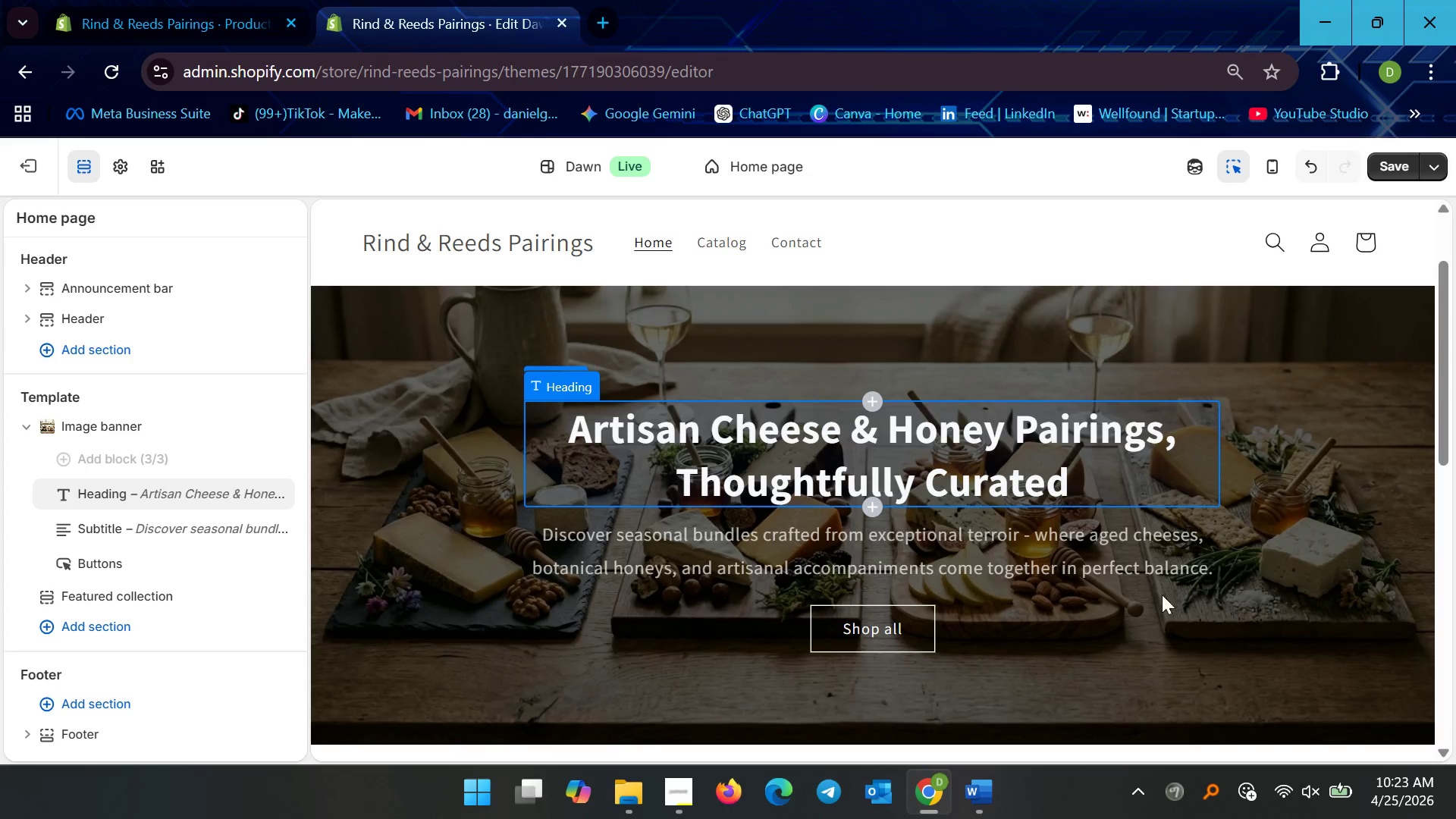 
left_click([814, 626])
 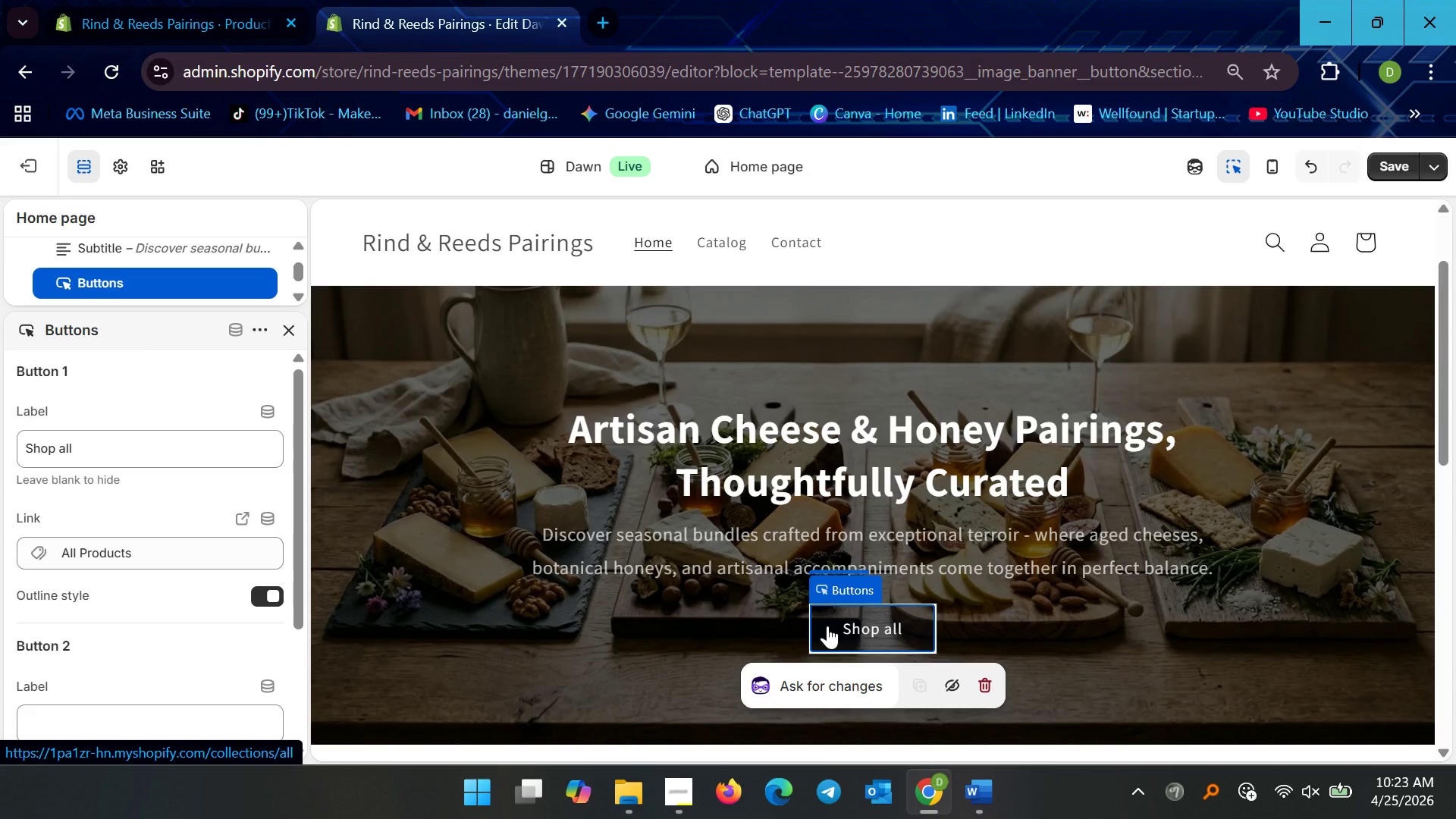 
hold_key(key=ShiftRight, duration=0.41)
 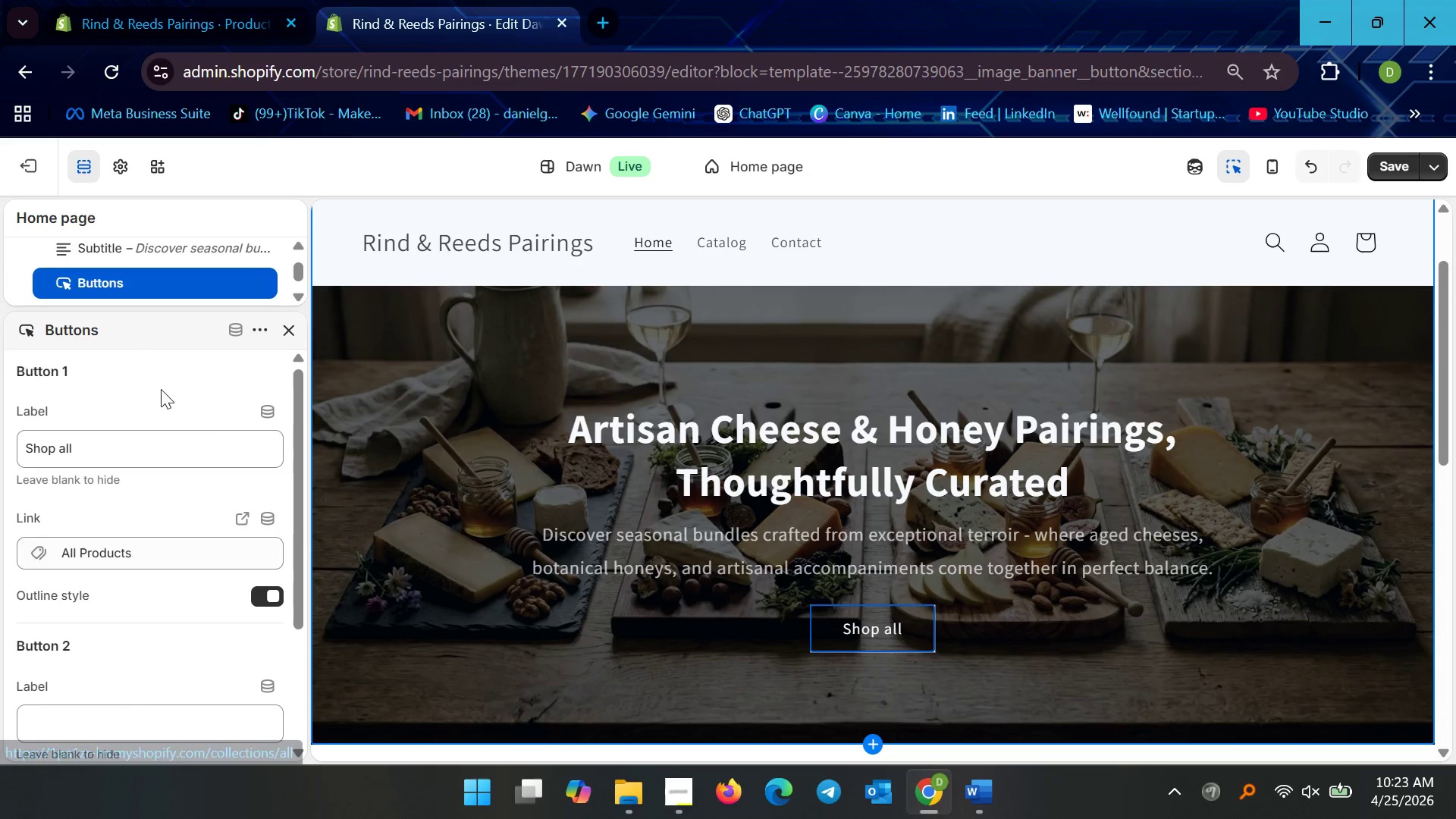 
left_click([138, 454])
 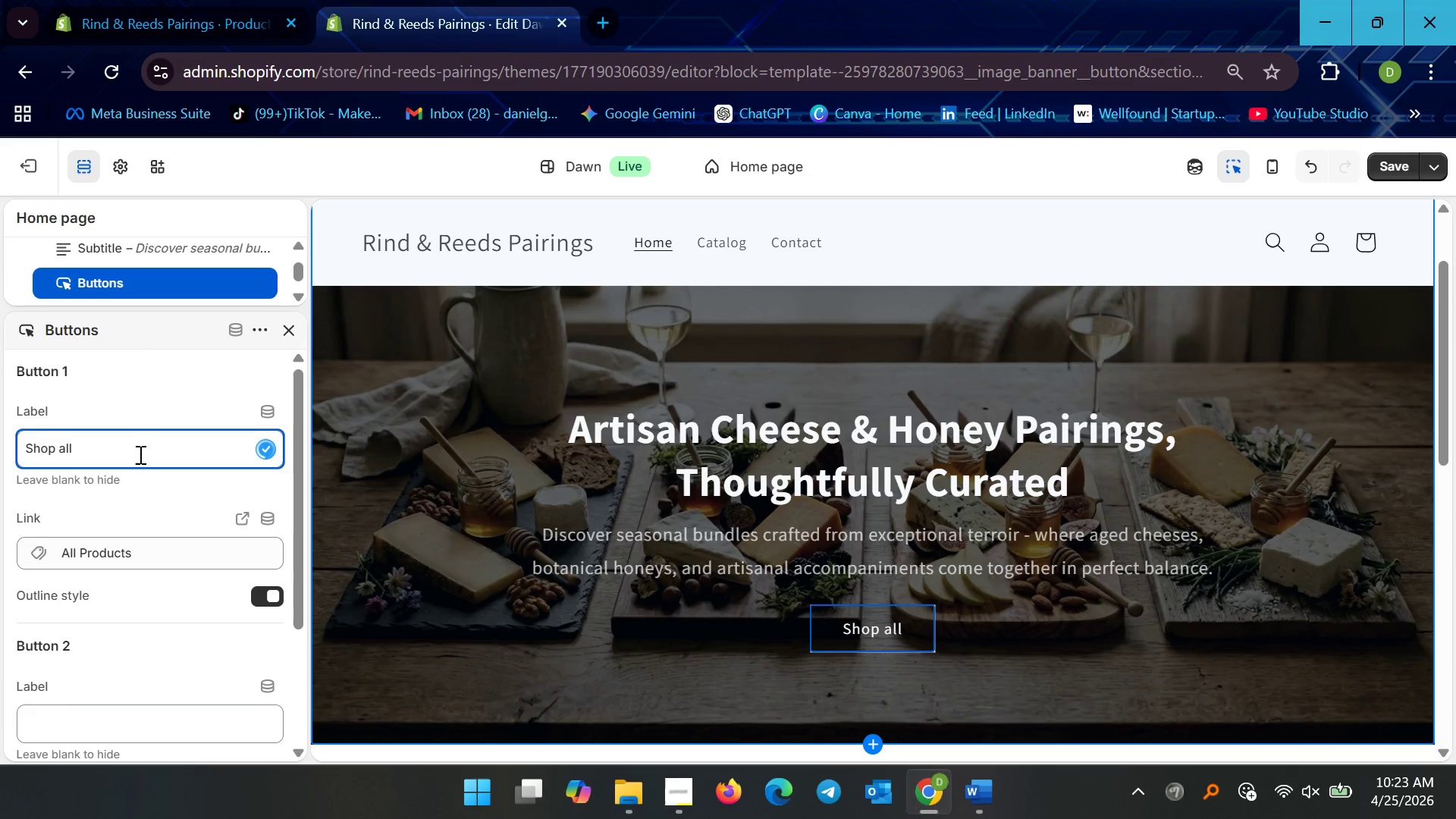 
key(Backspace)
key(Backspace)
key(Backspace)
type(Seasonal )
 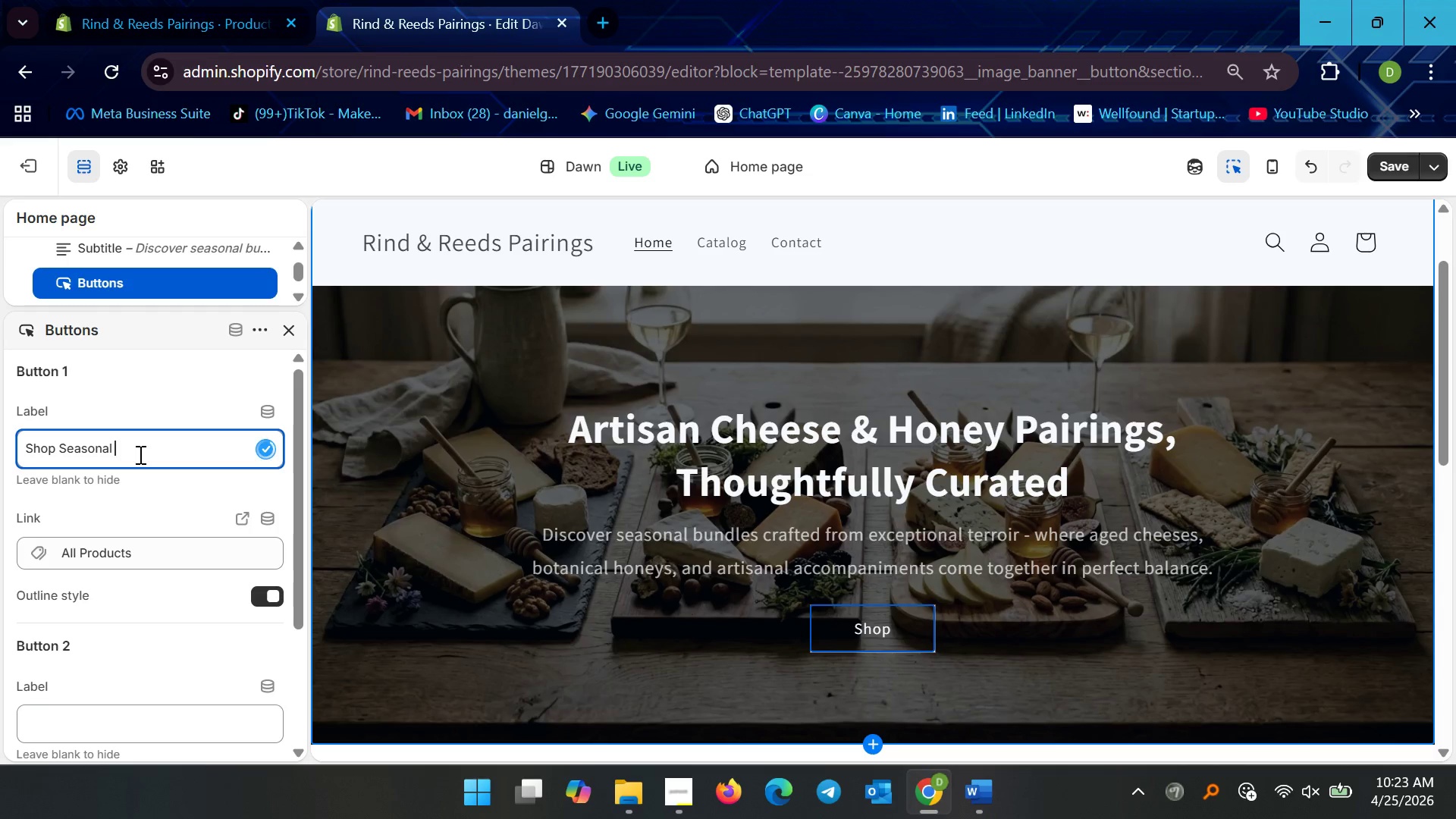 
type(Pairings)
 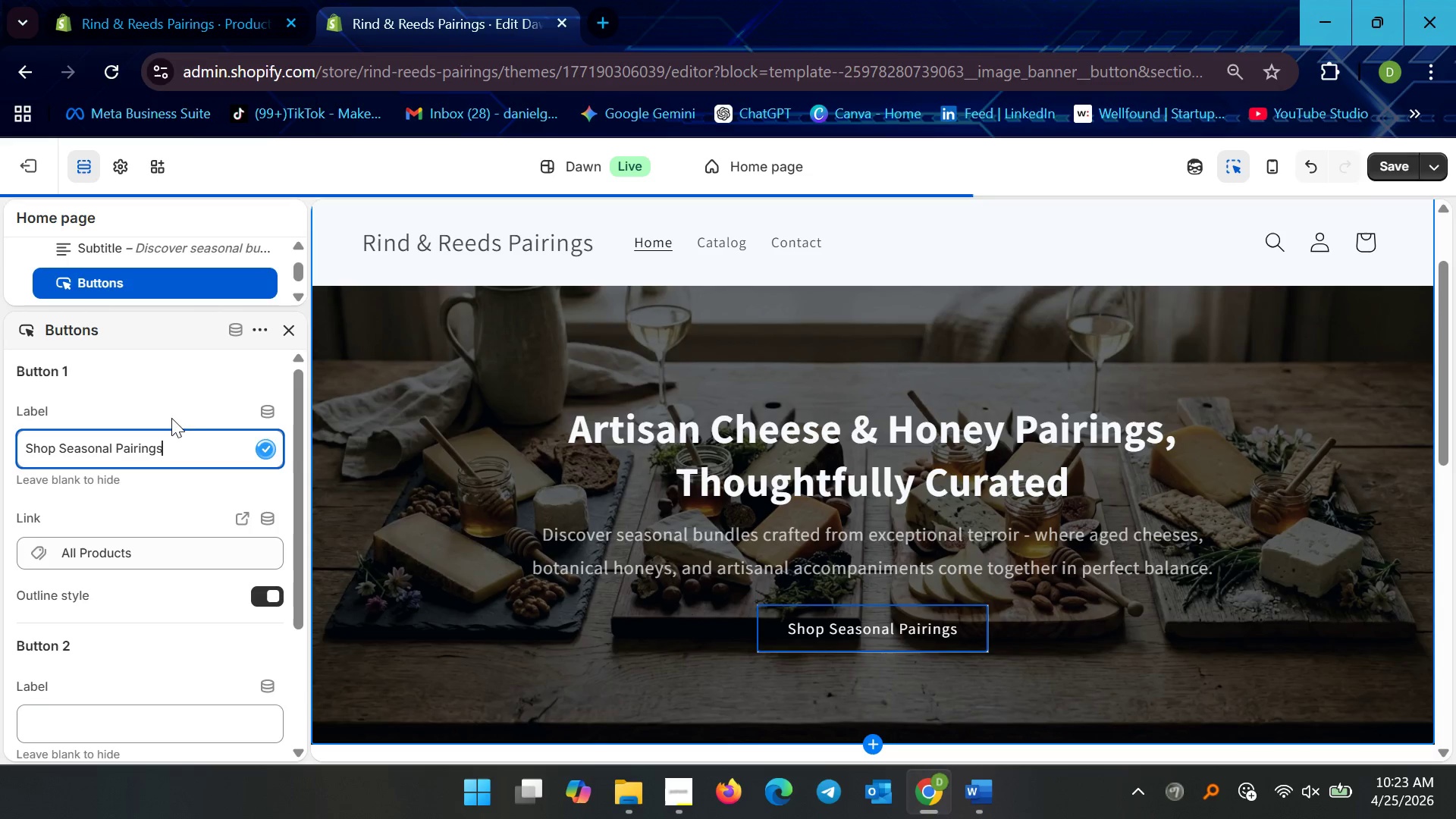 
left_click([196, 403])
 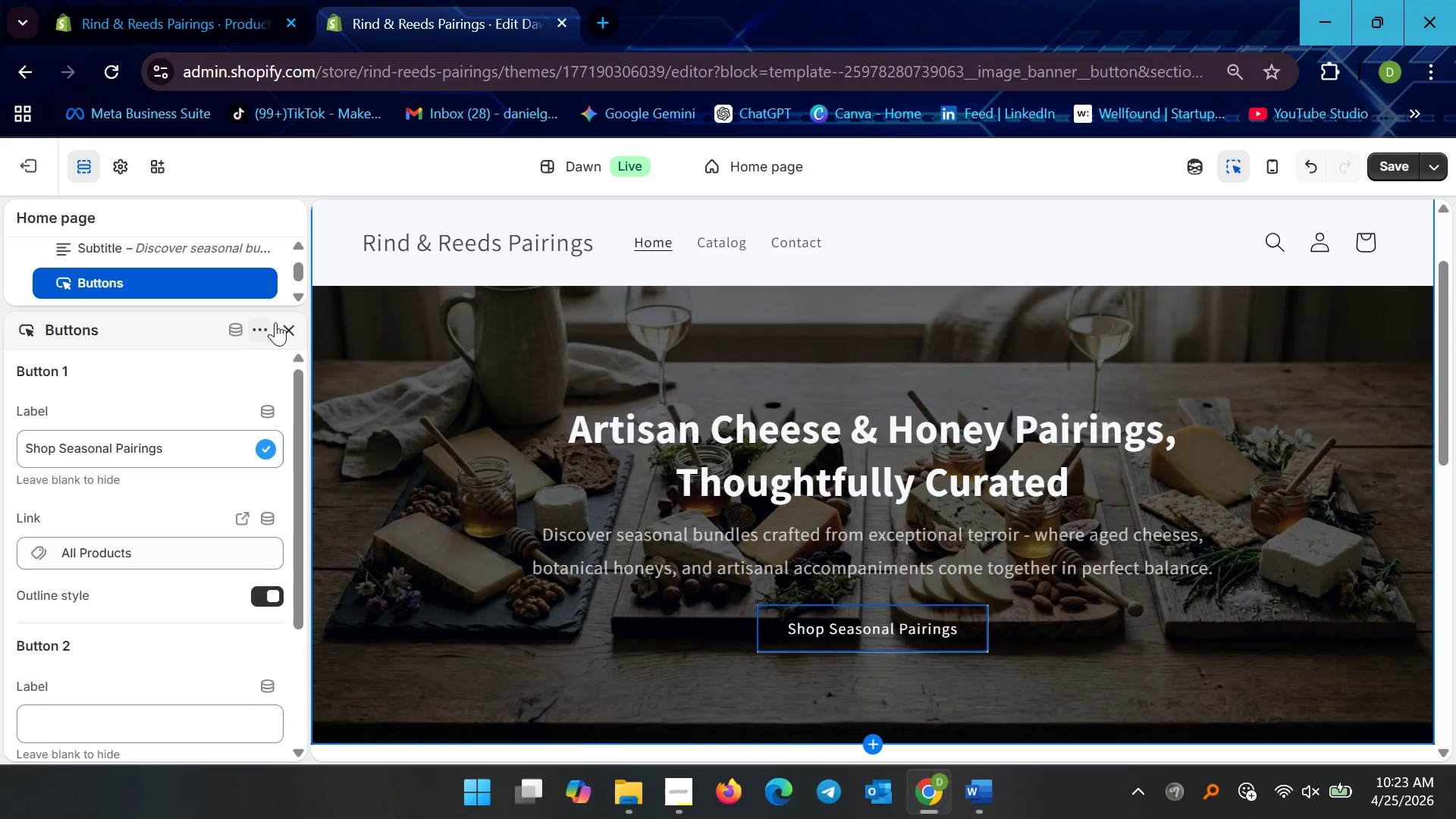 
left_click([291, 322])
 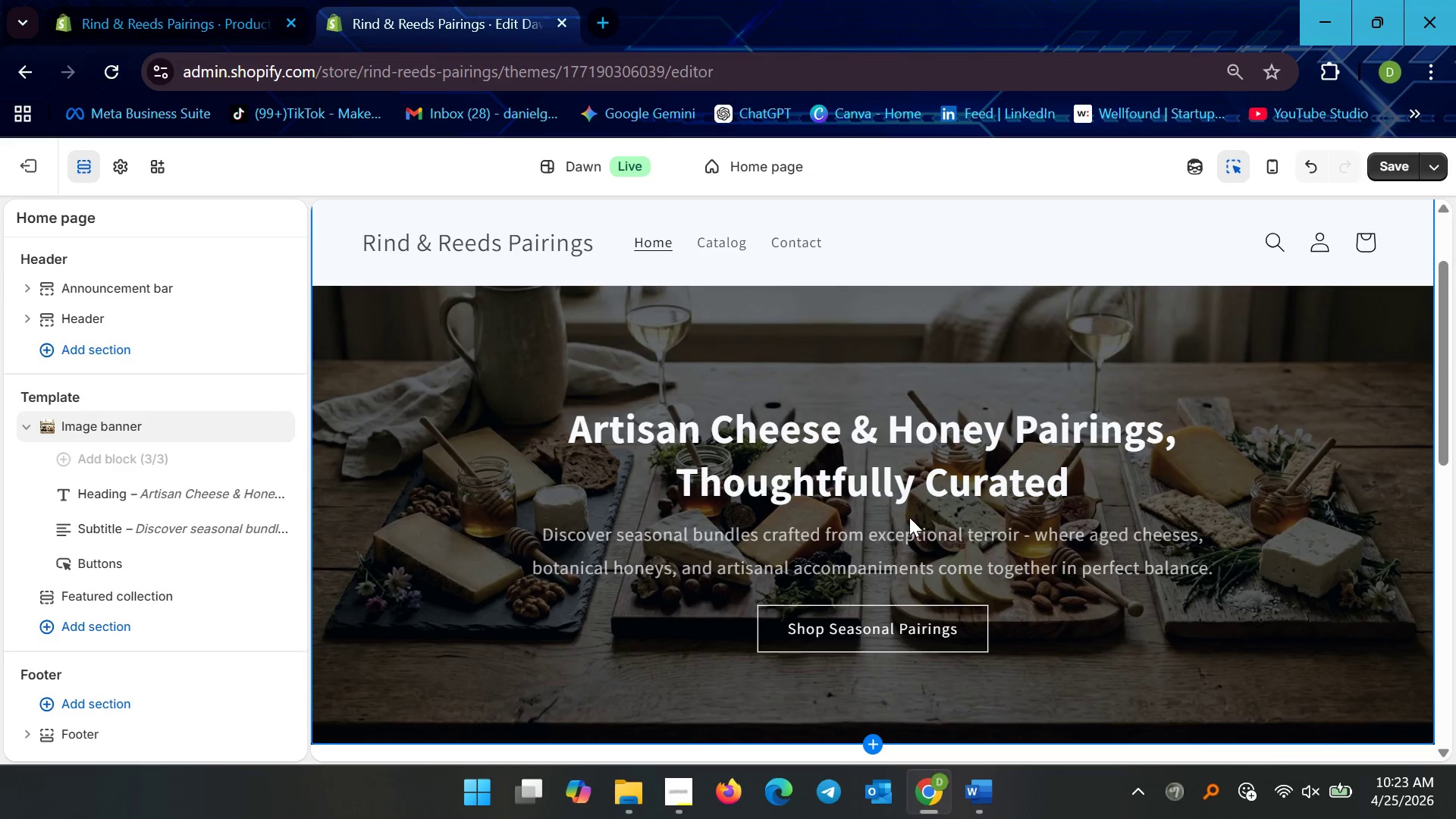 
scroll: coordinate [1108, 565], scroll_direction: down, amount: 3.0
 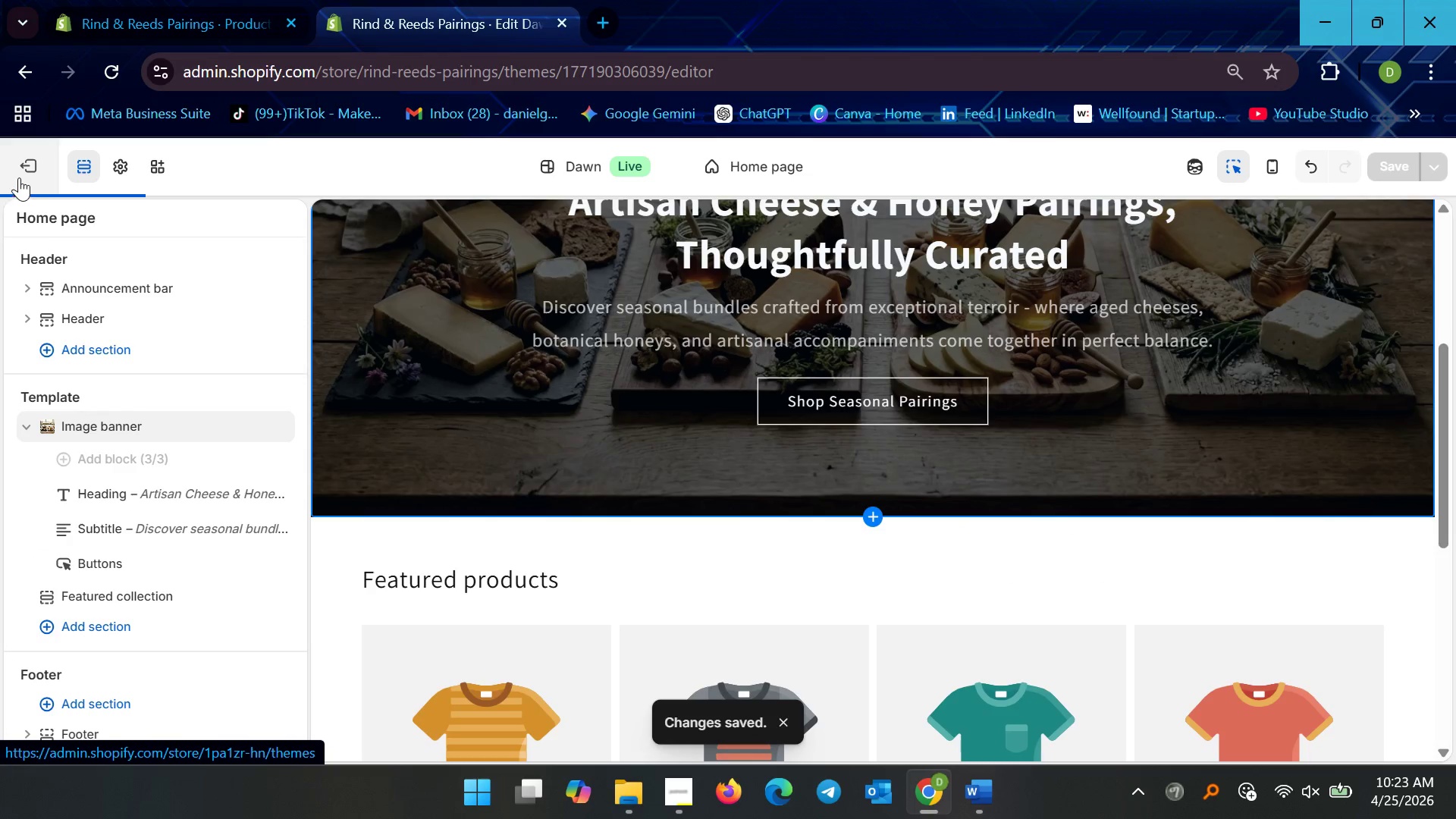 
wait(5.38)
 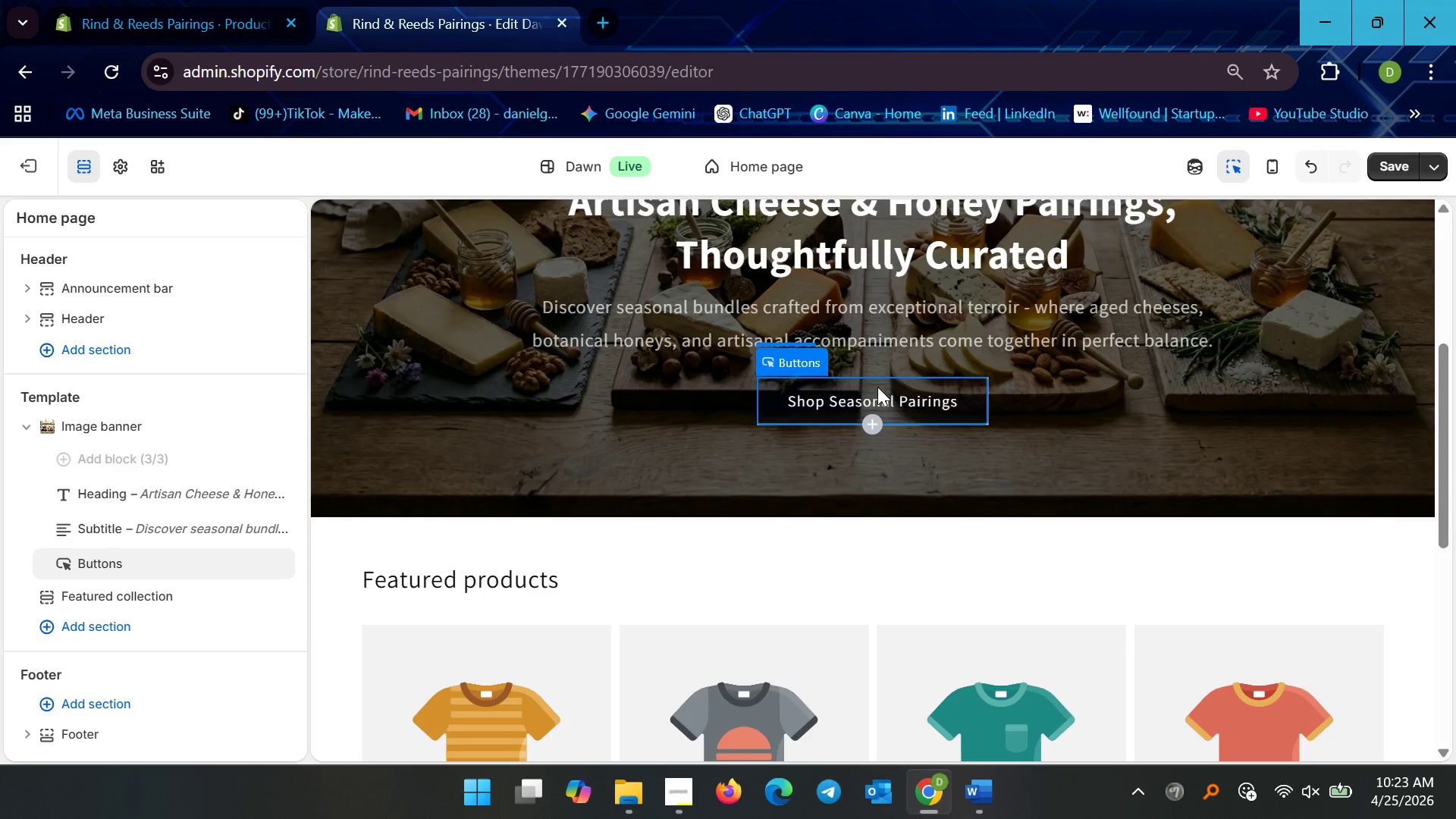 
scroll: coordinate [410, 373], scroll_direction: up, amount: 4.0
 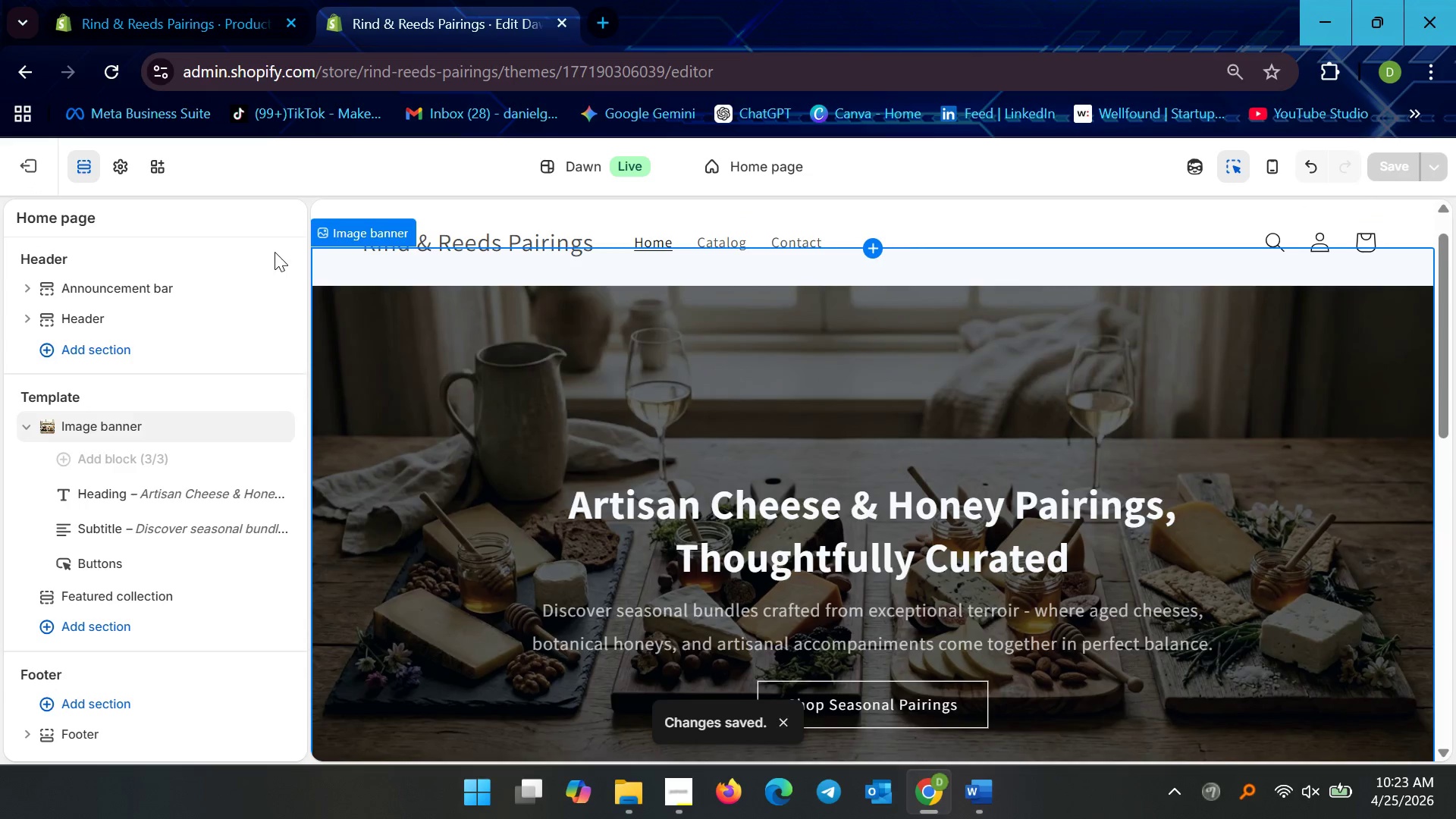 
scroll: coordinate [357, 380], scroll_direction: down, amount: 2.0
 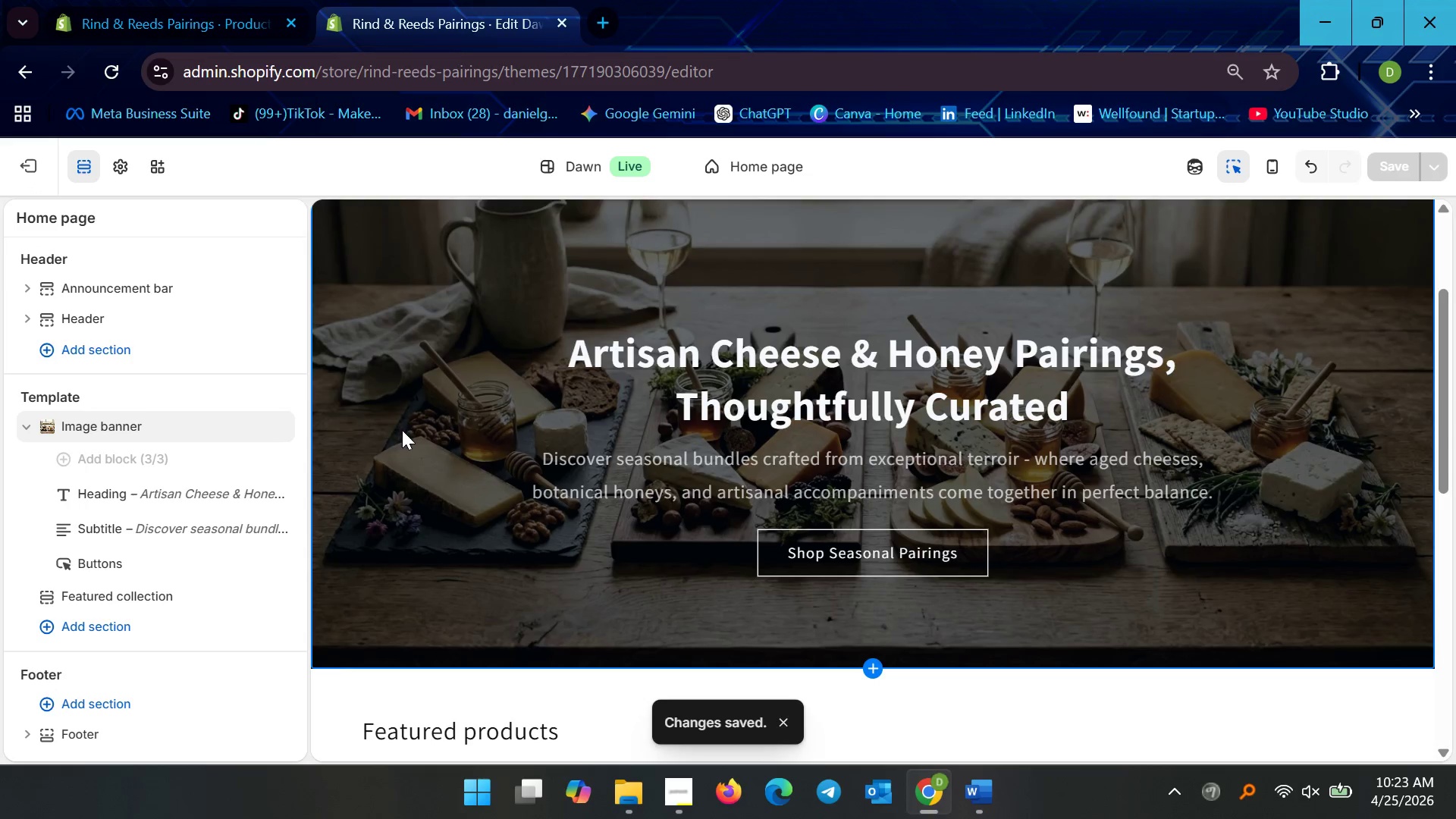 
scroll: coordinate [403, 431], scroll_direction: up, amount: 3.0
 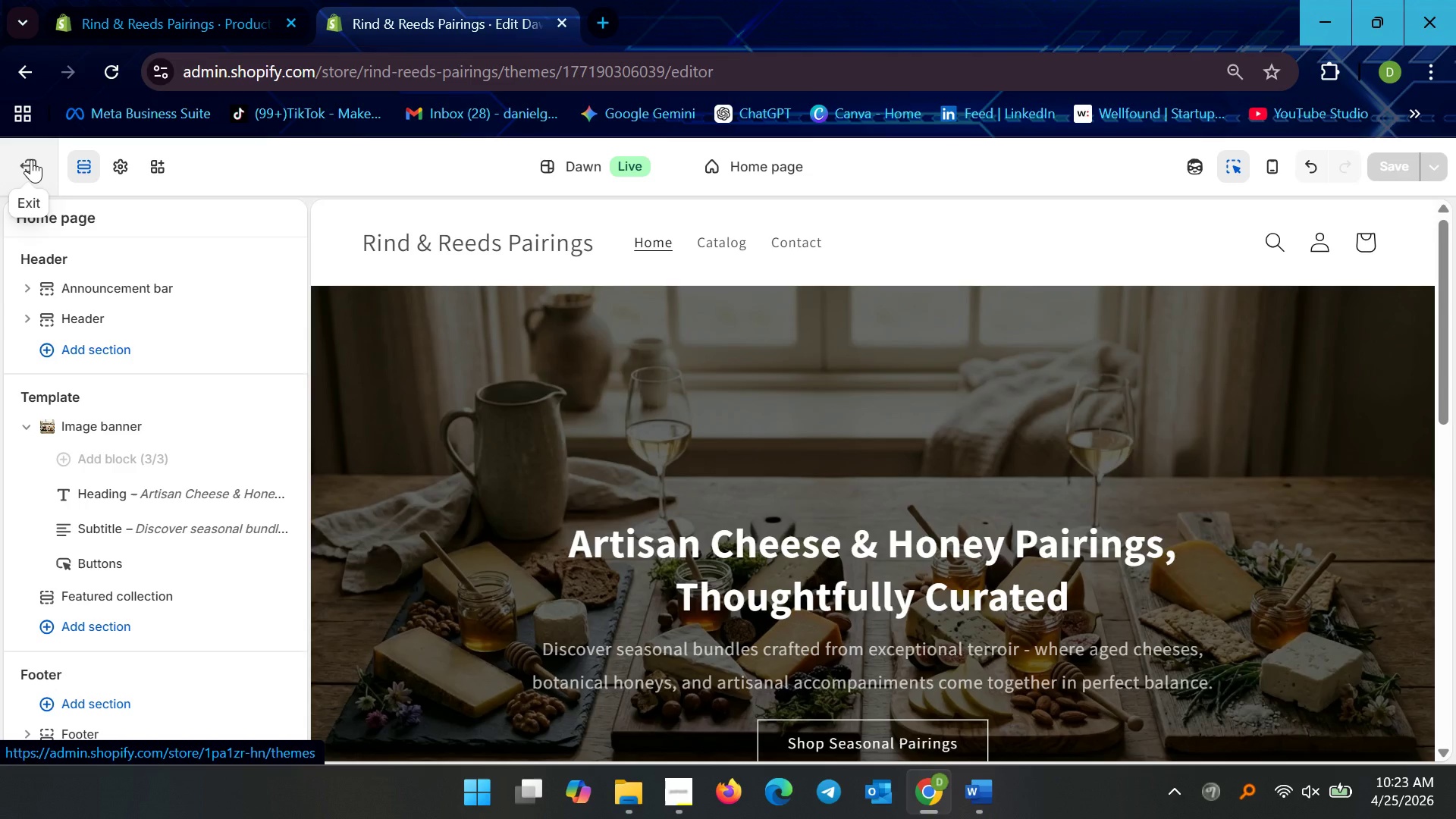 
left_click([31, 159])
 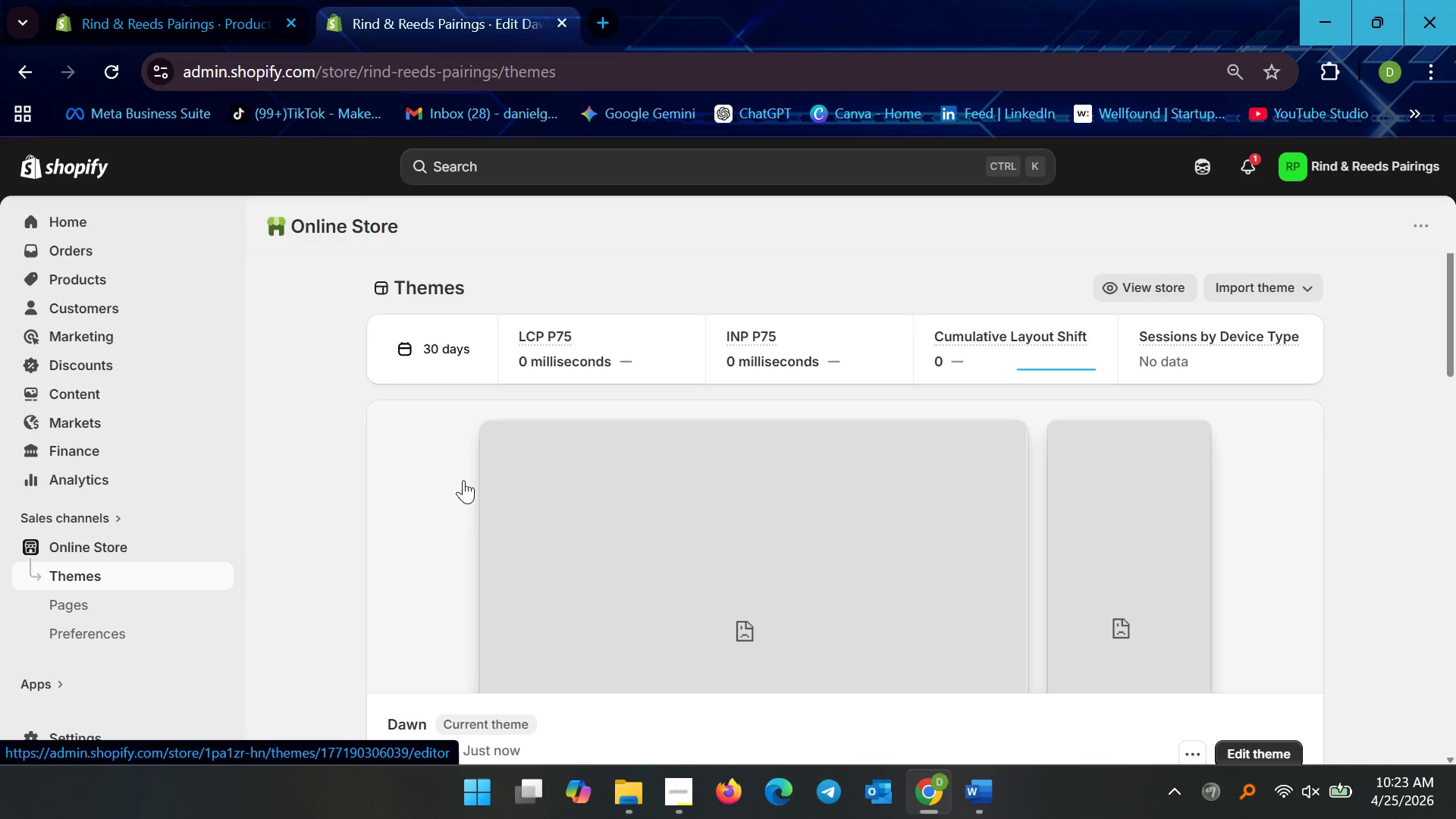 
wait(6.44)
 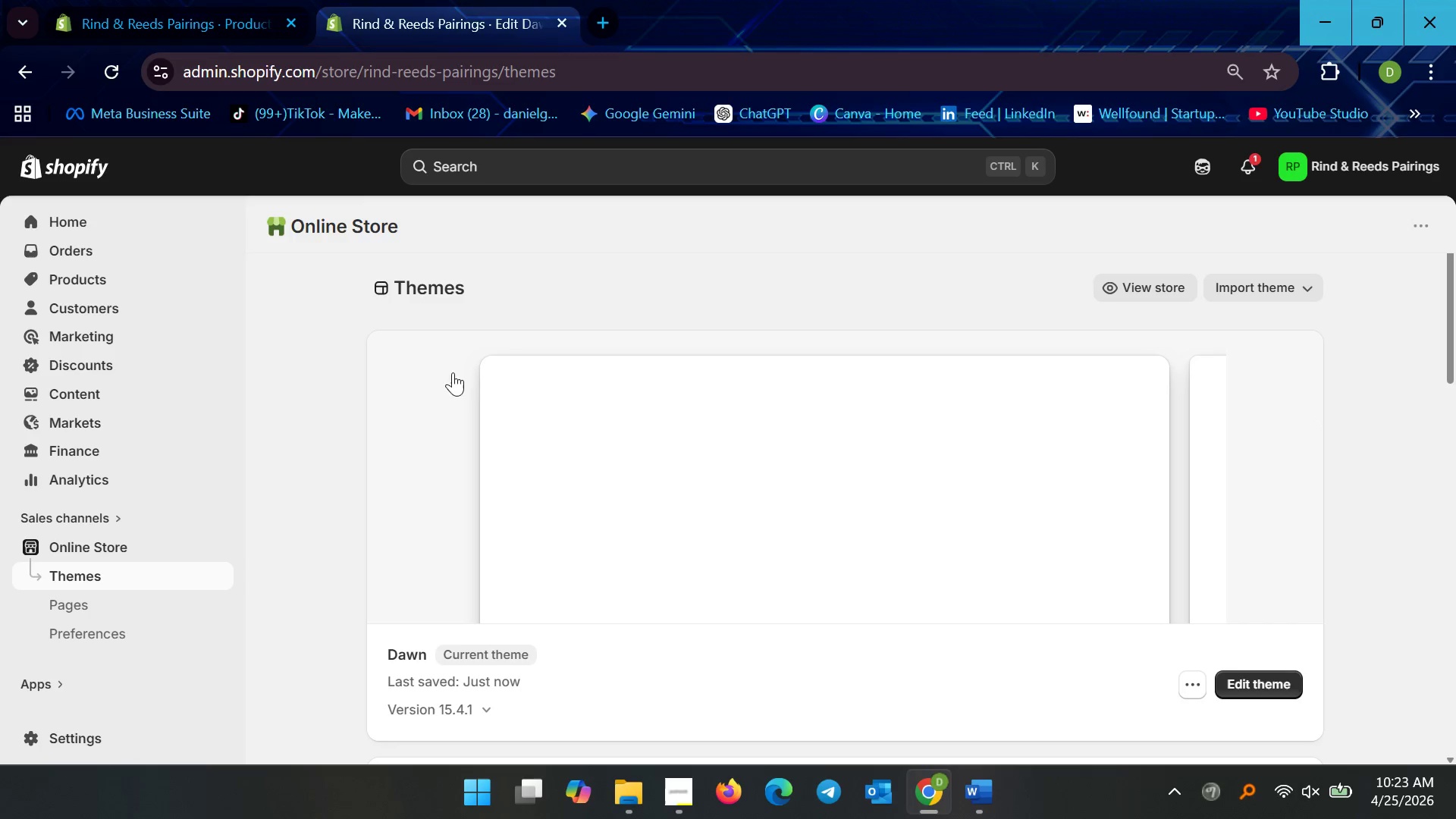 
left_click([90, 276])
 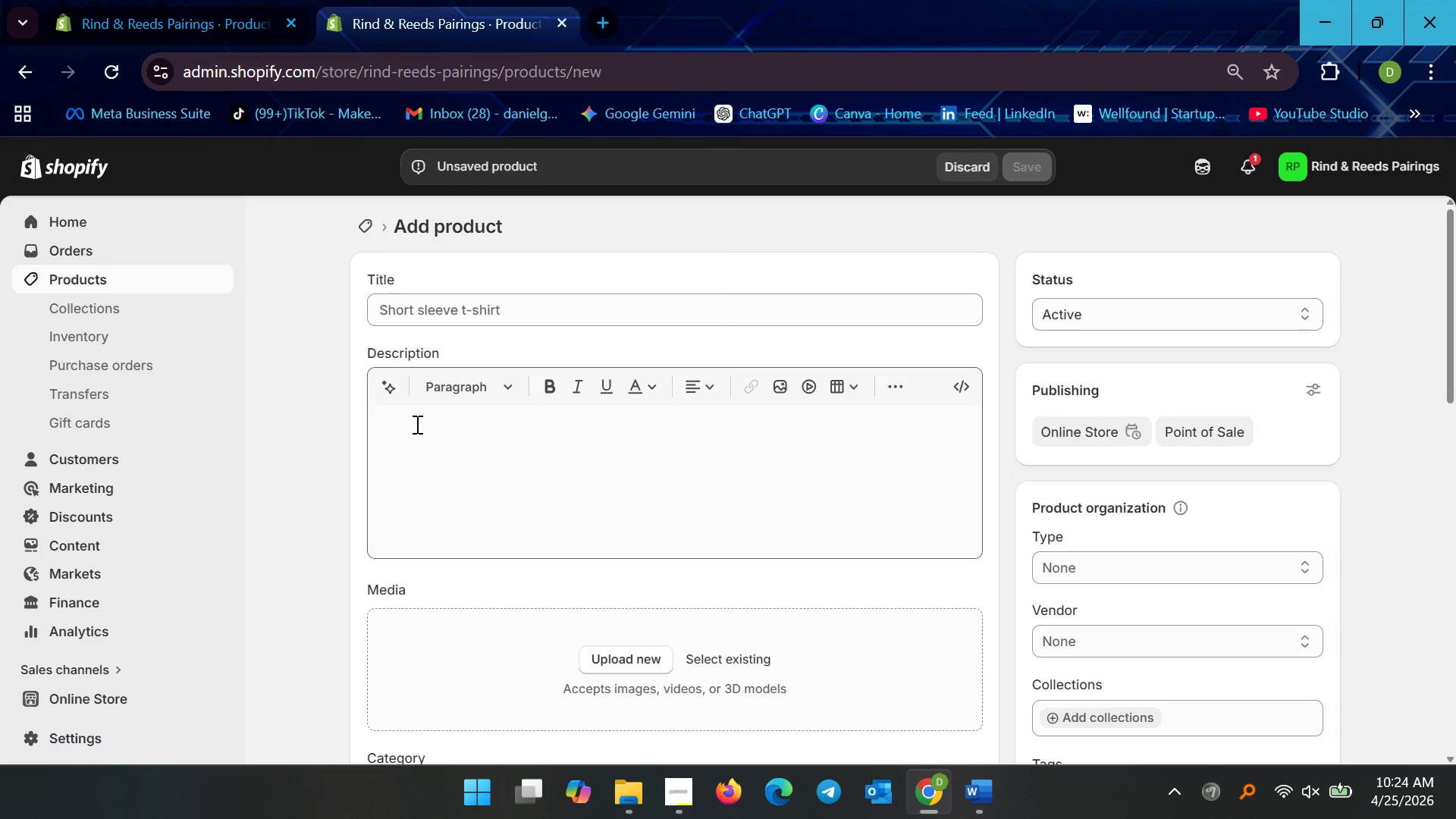 
wait(35.62)
 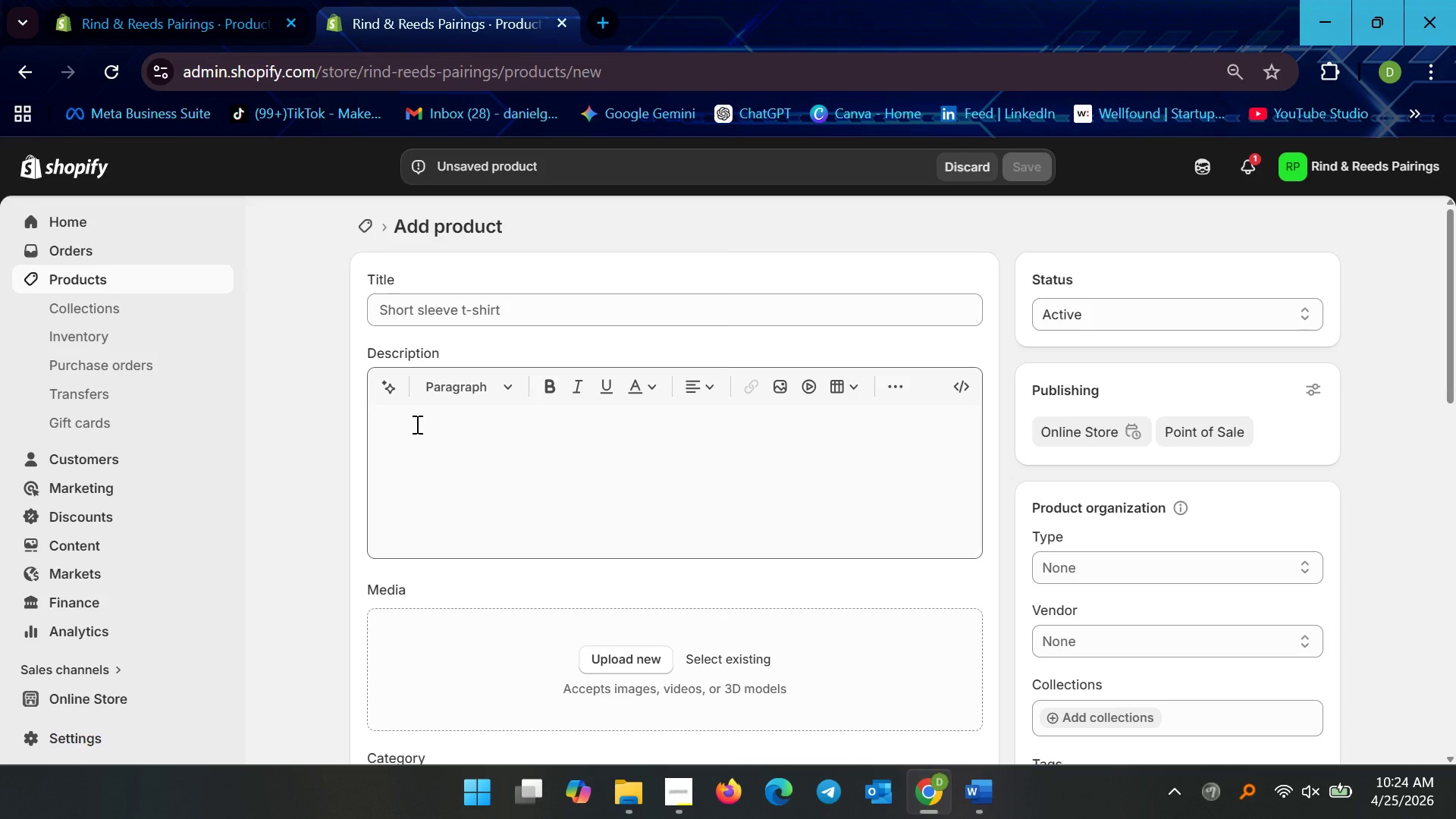 
left_click([999, 789])
 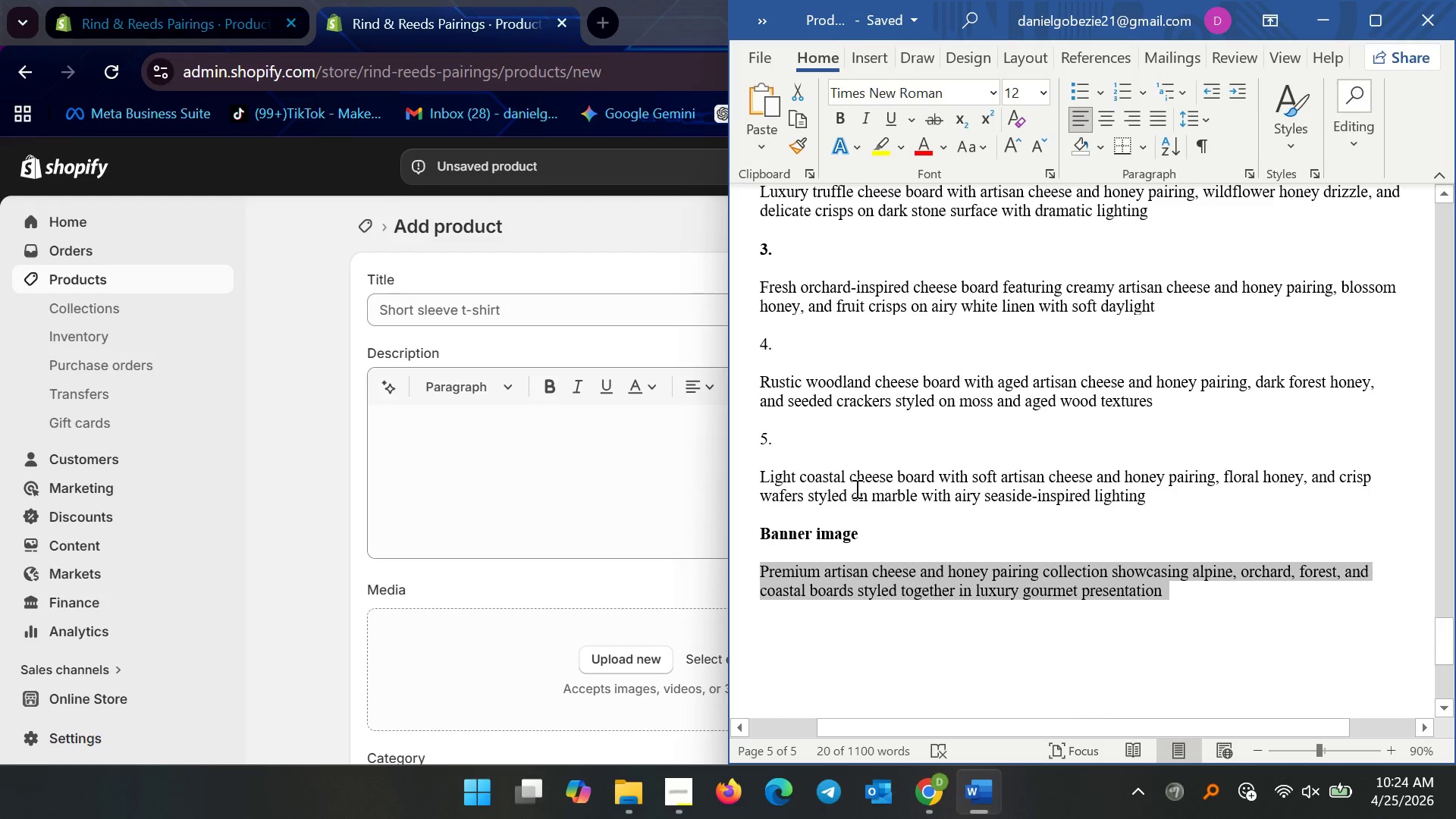 
scroll: coordinate [856, 490], scroll_direction: up, amount: 244.0
 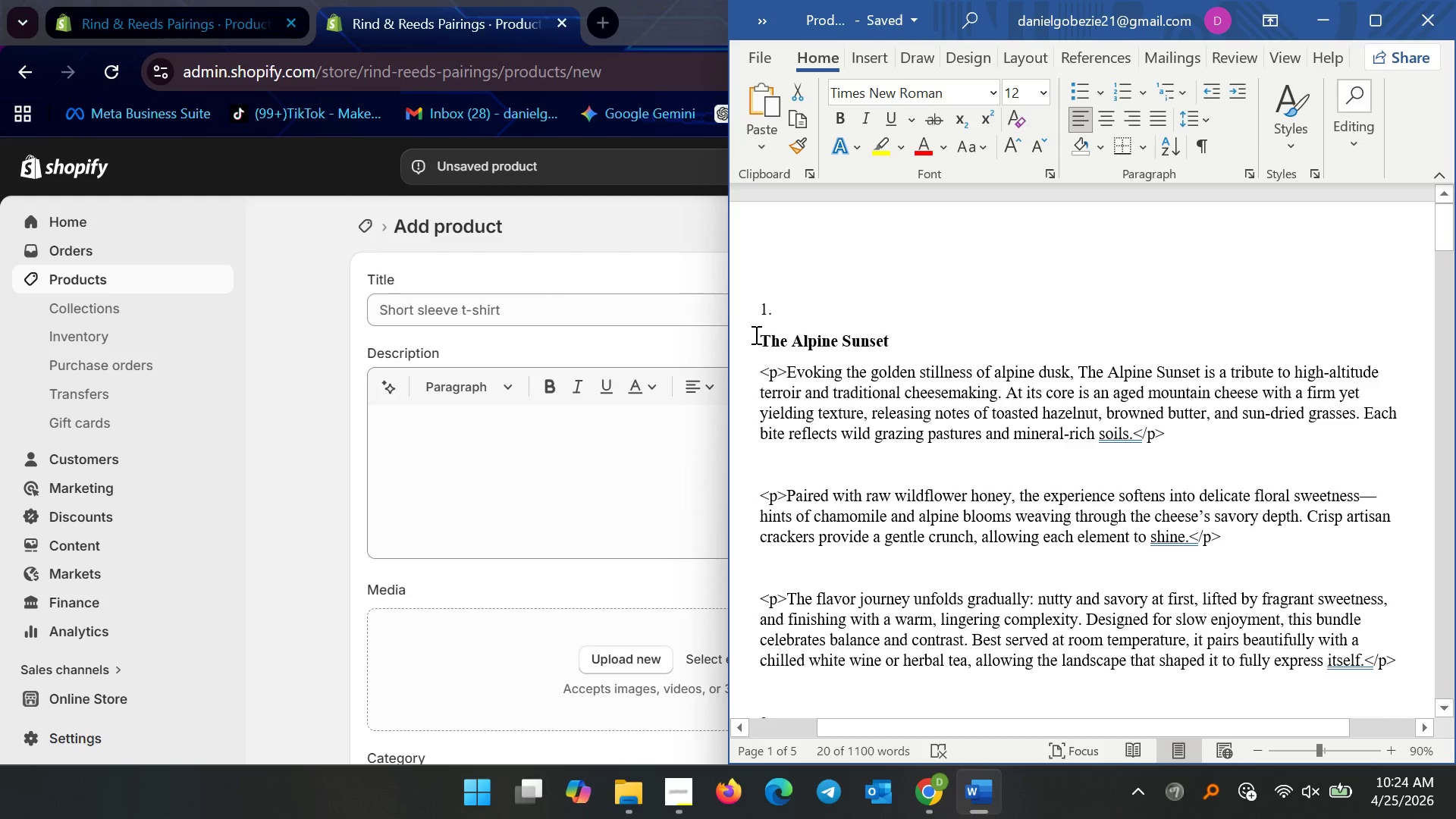 
left_click_drag(start_coordinate=[760, 337], to_coordinate=[1423, 276])
 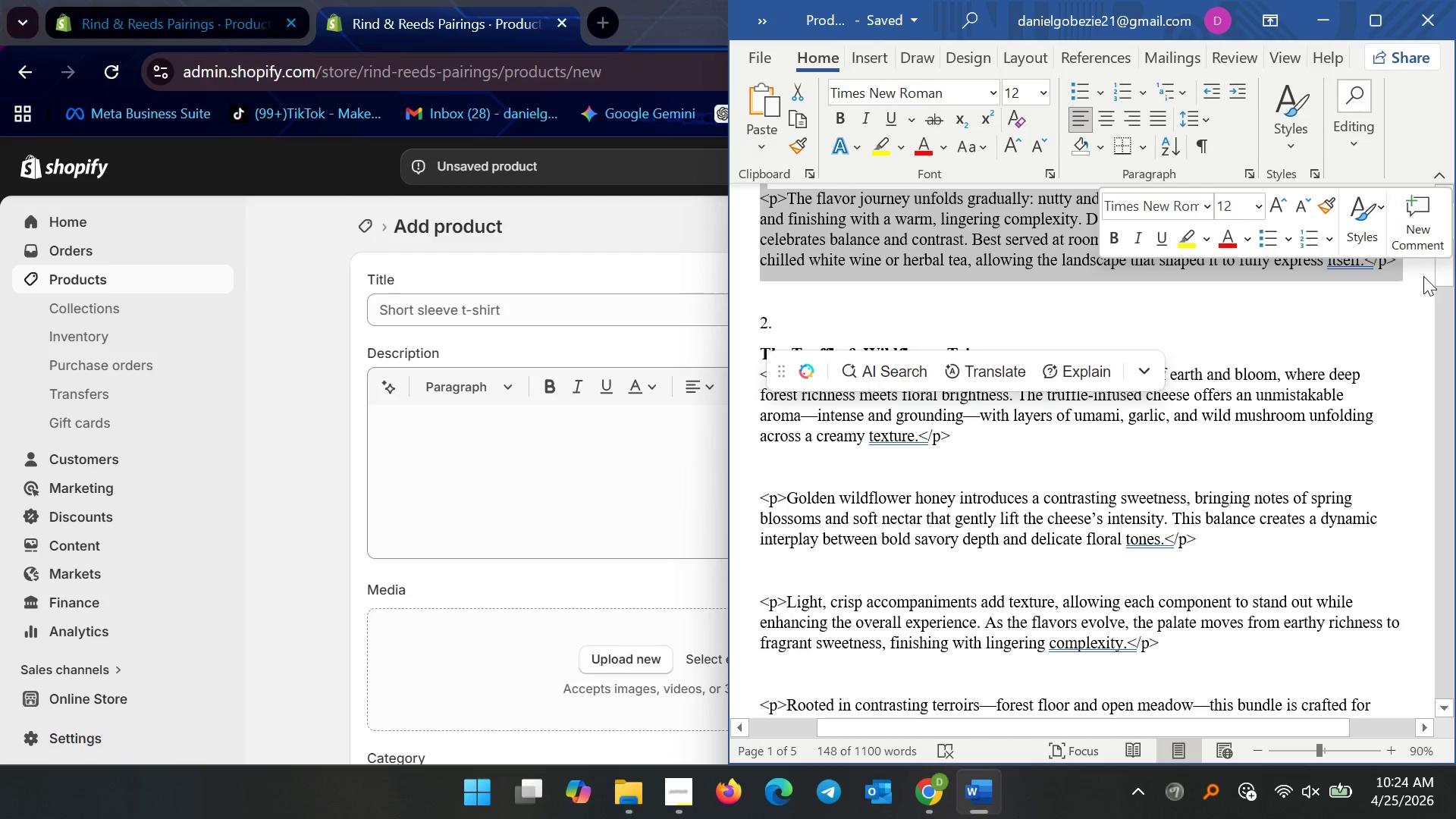 
key(Control+C)
 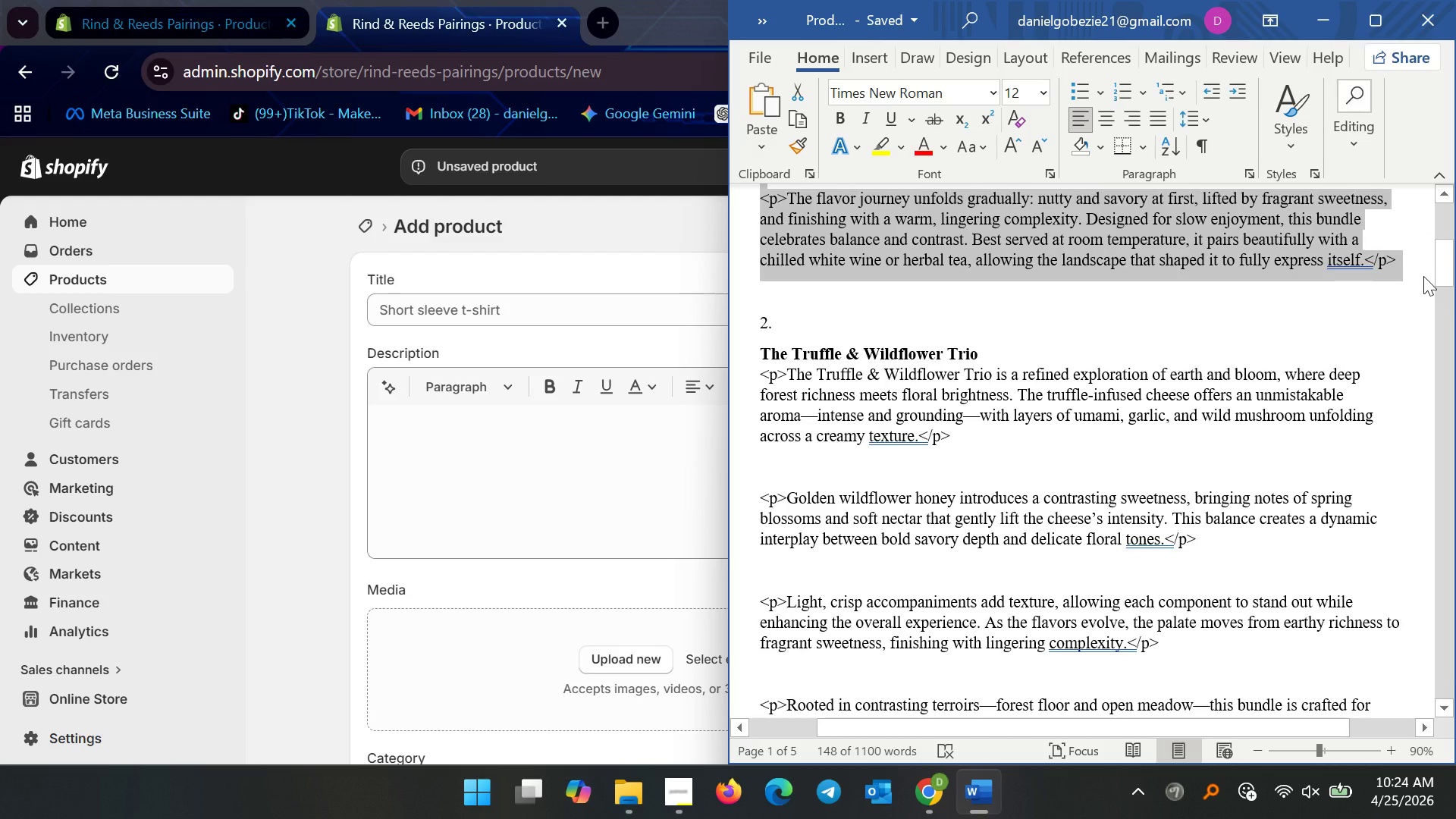 
key(Control+C)
 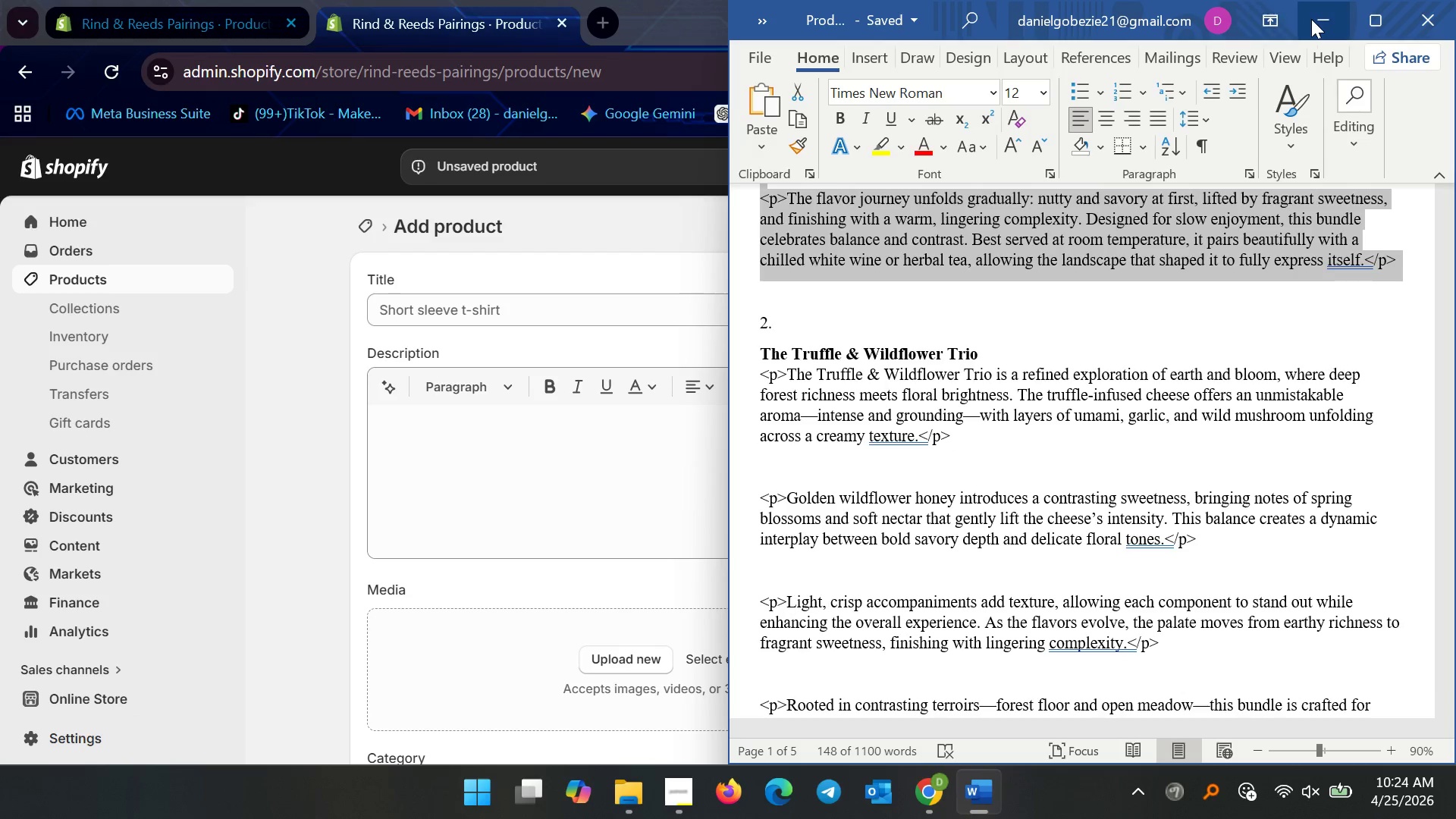 
left_click([1313, 19])
 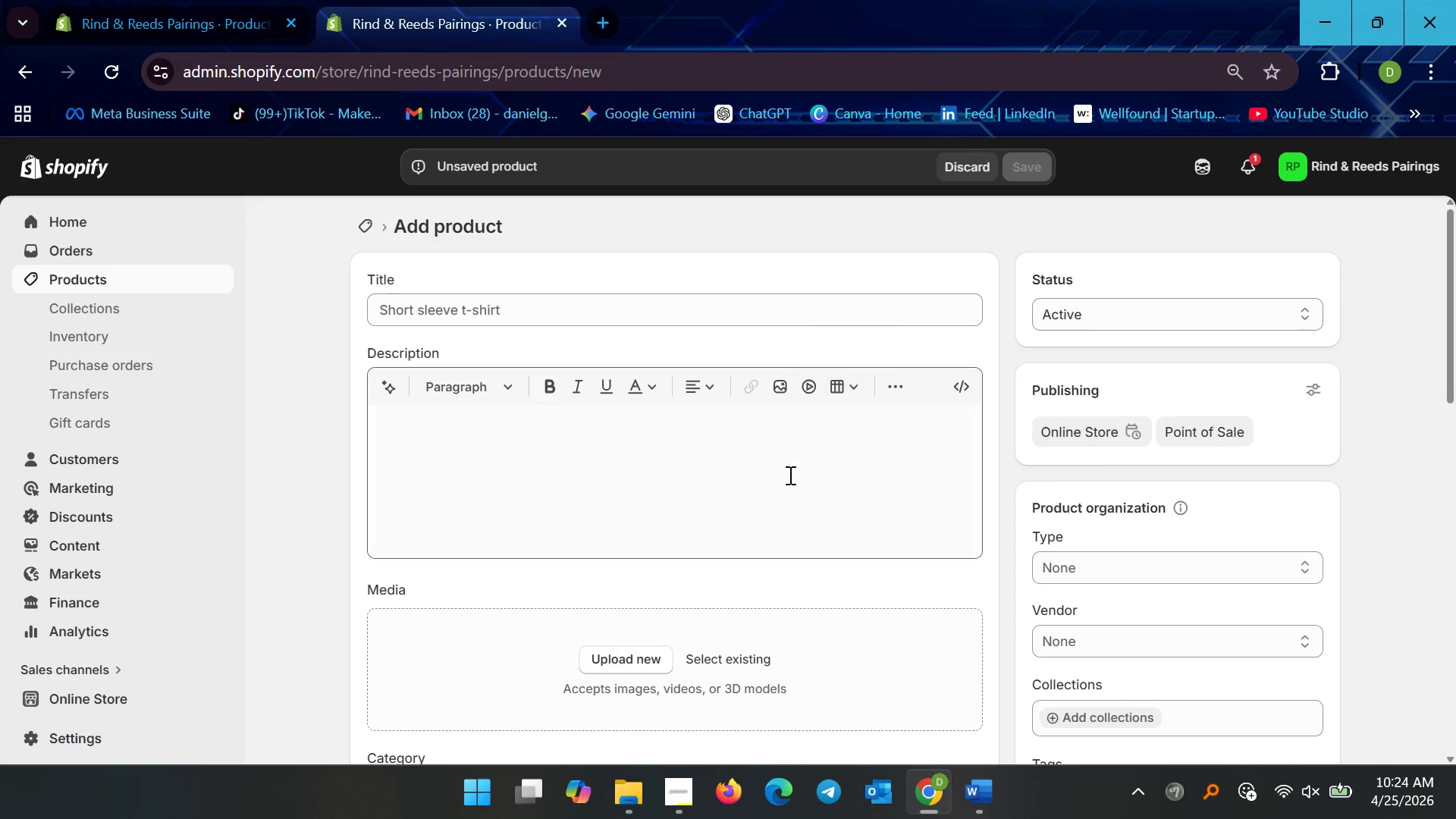 
left_click([788, 476])
 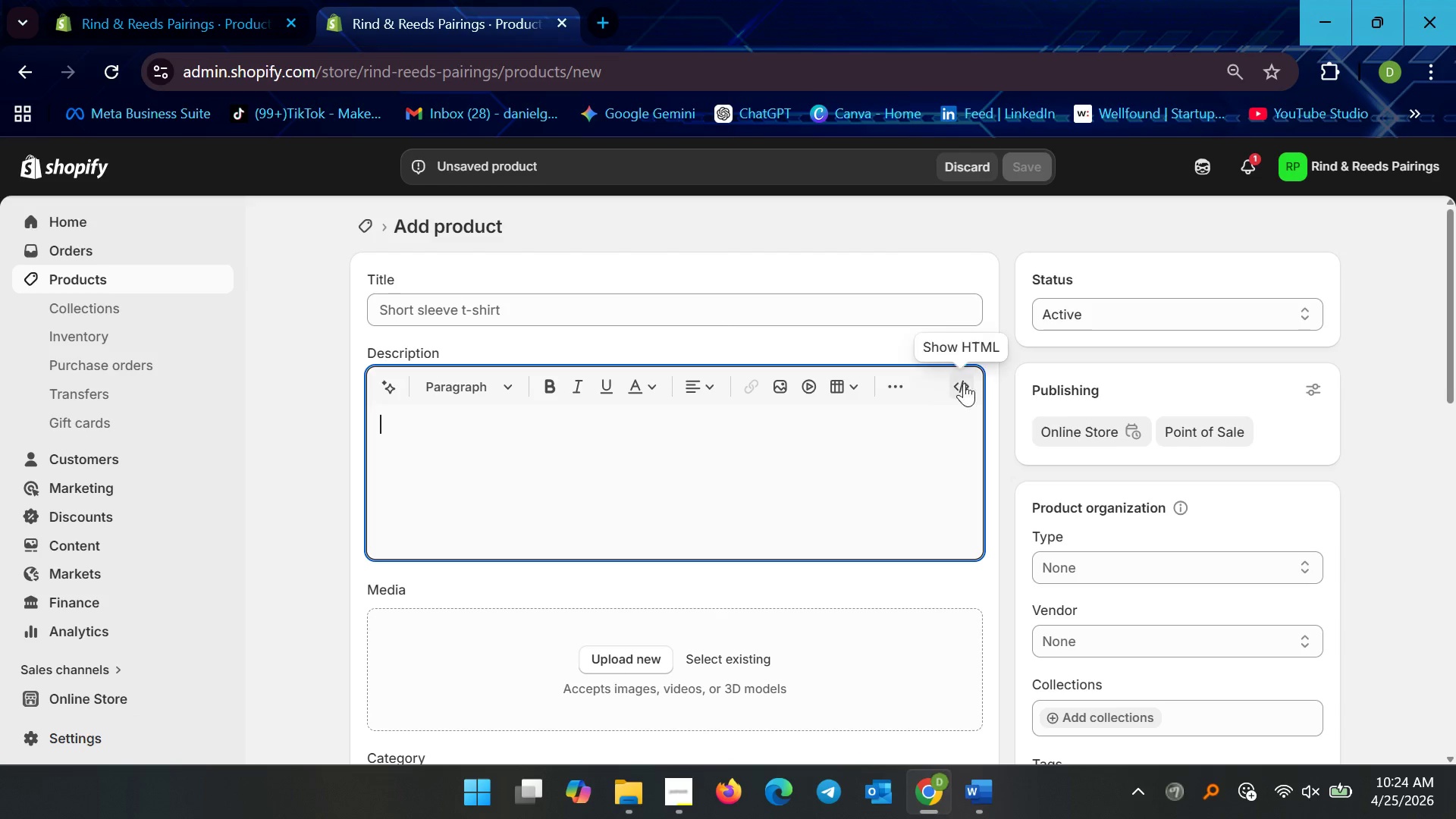 
left_click([972, 382])
 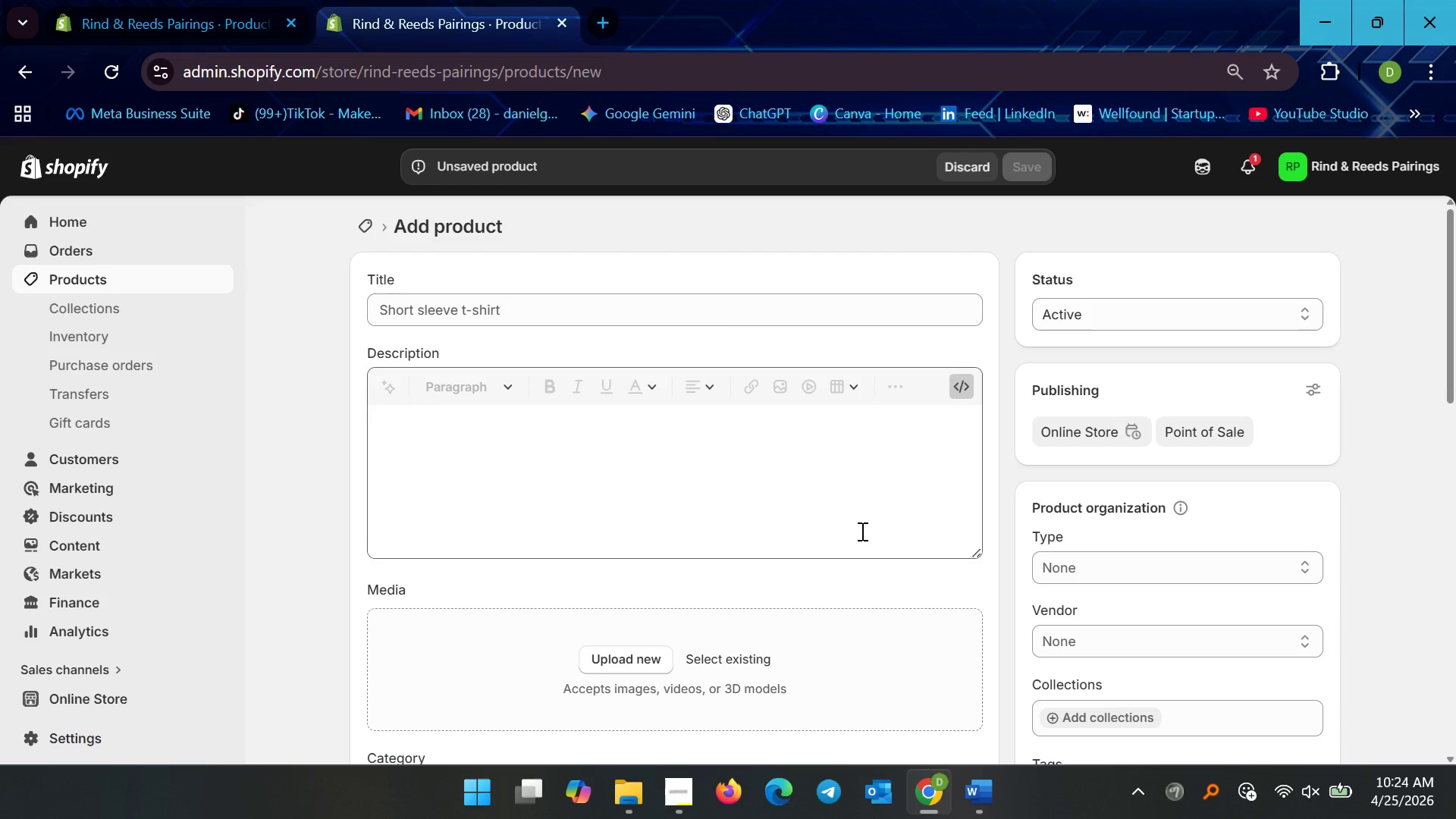 
left_click([861, 531])
 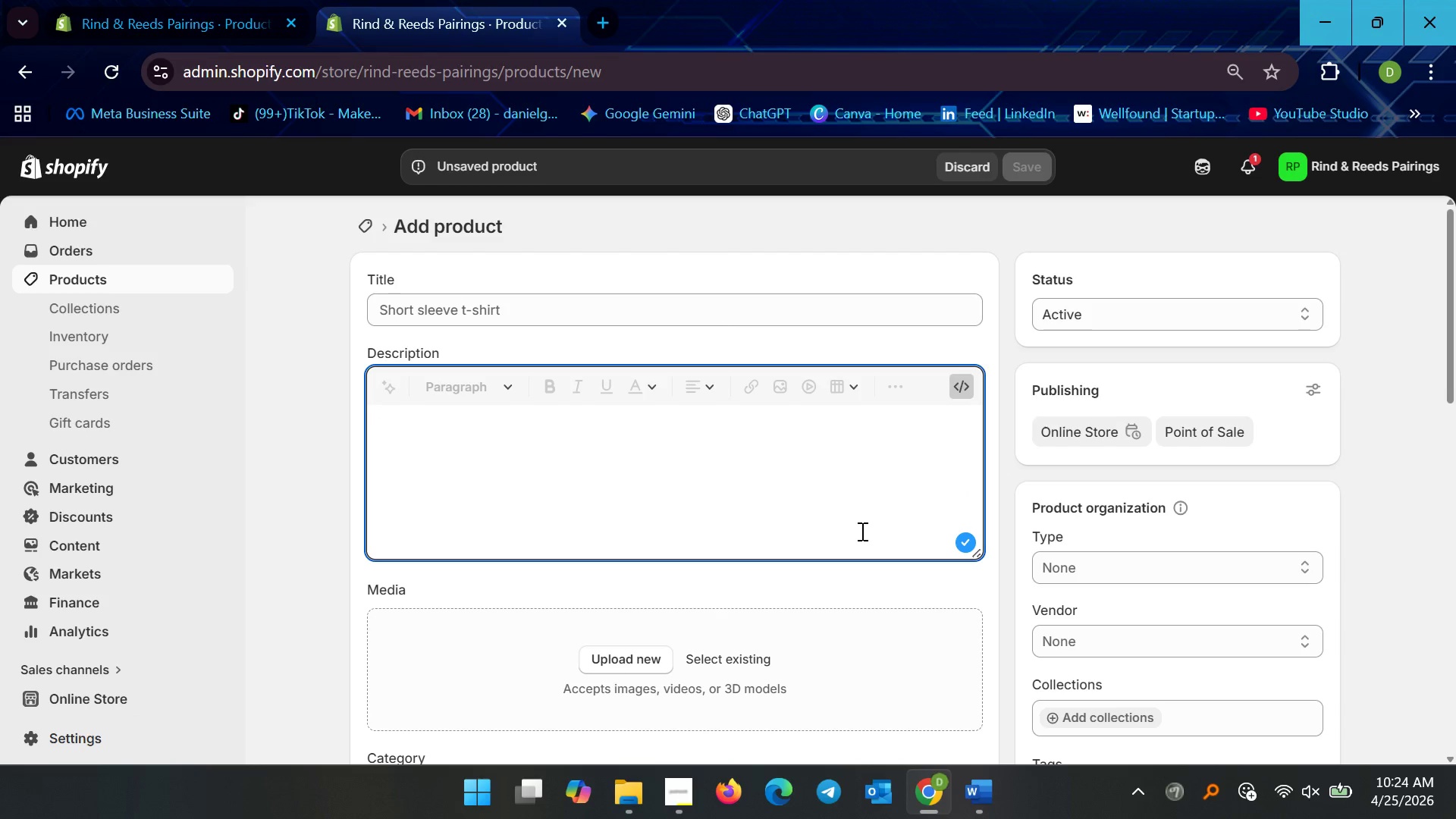 
key(Control+V)
 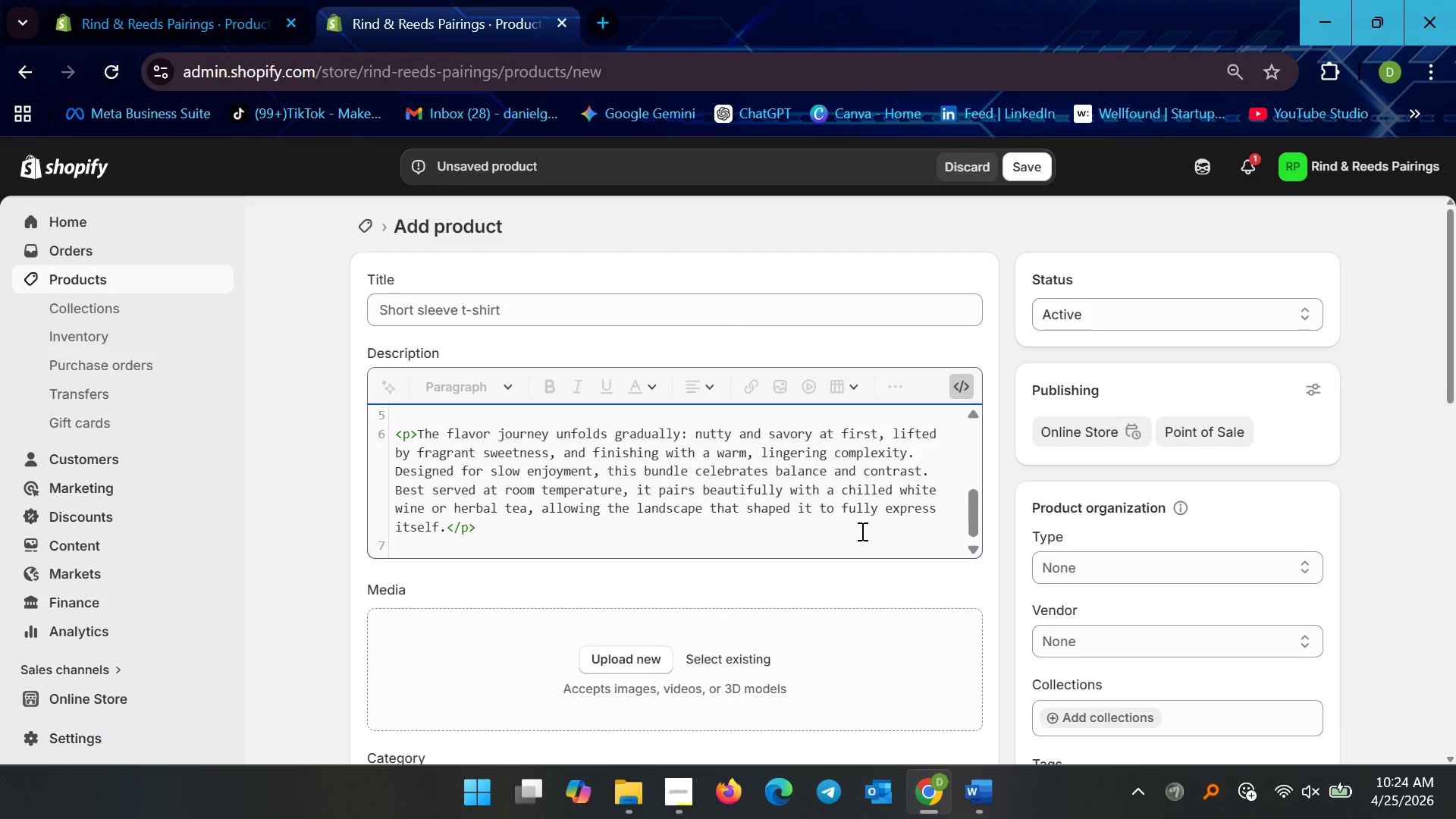 
key(Backspace)
 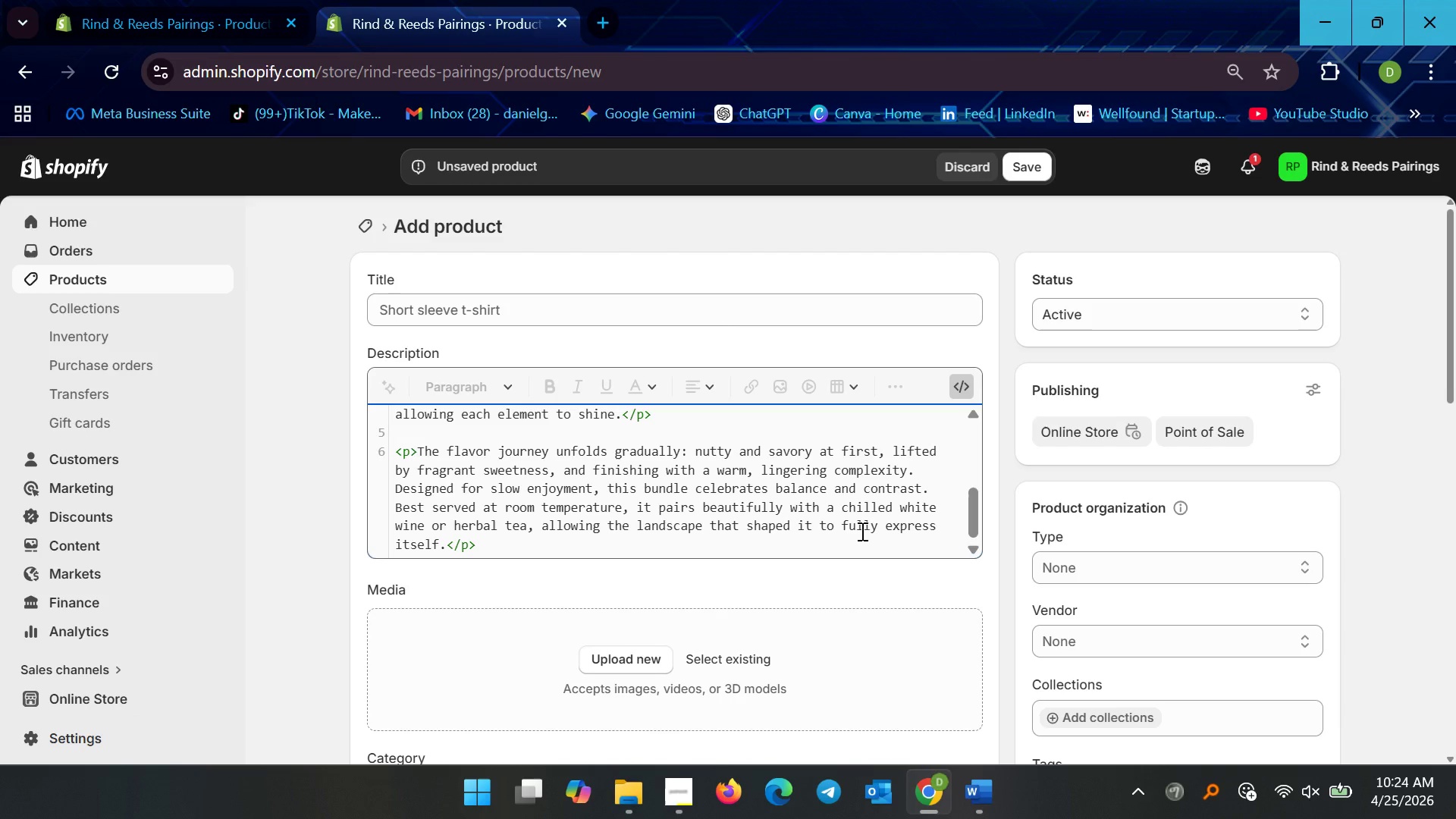 
right_click([861, 531])
 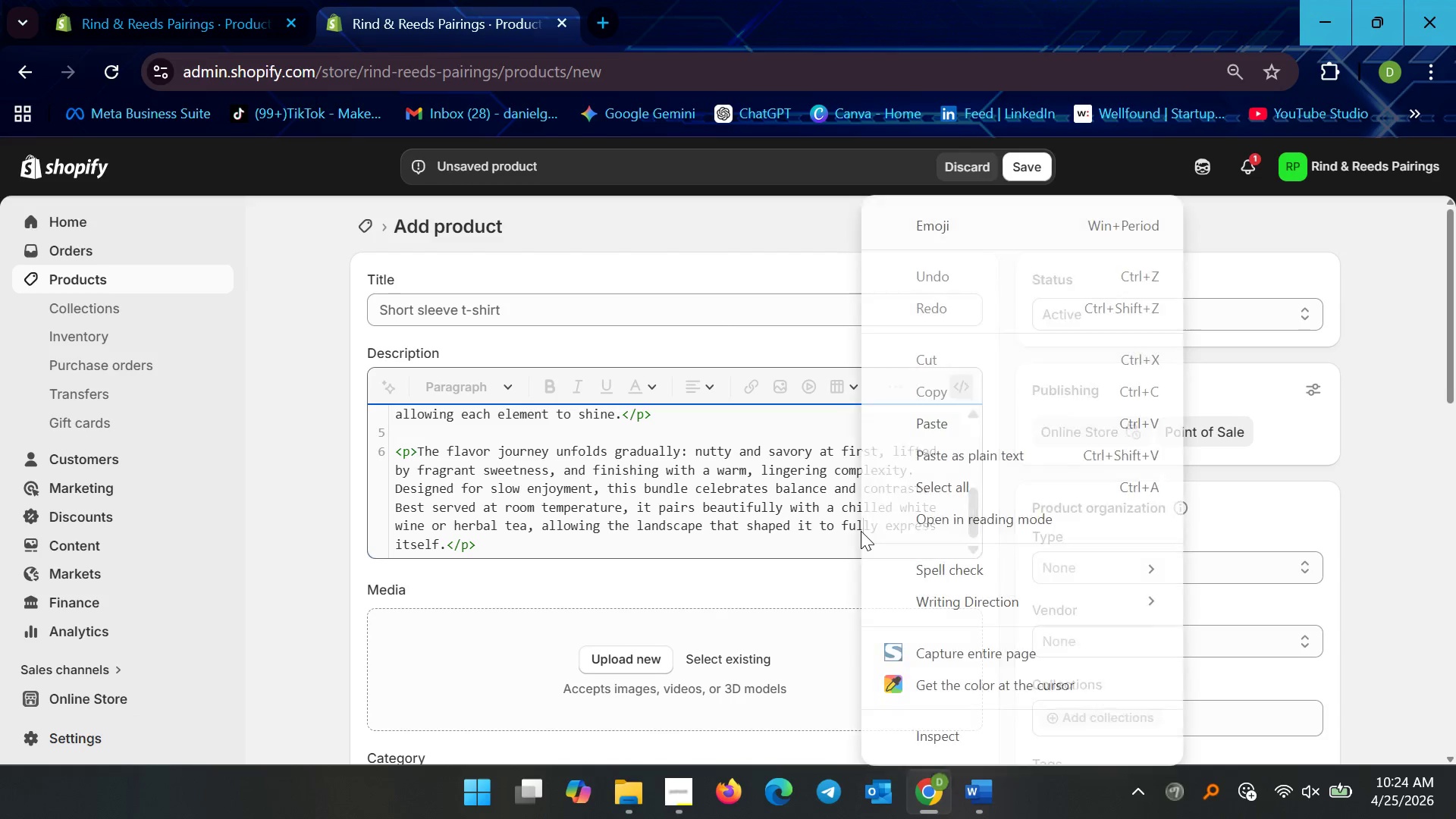 
scroll: coordinate [861, 531], scroll_direction: up, amount: 13.0
 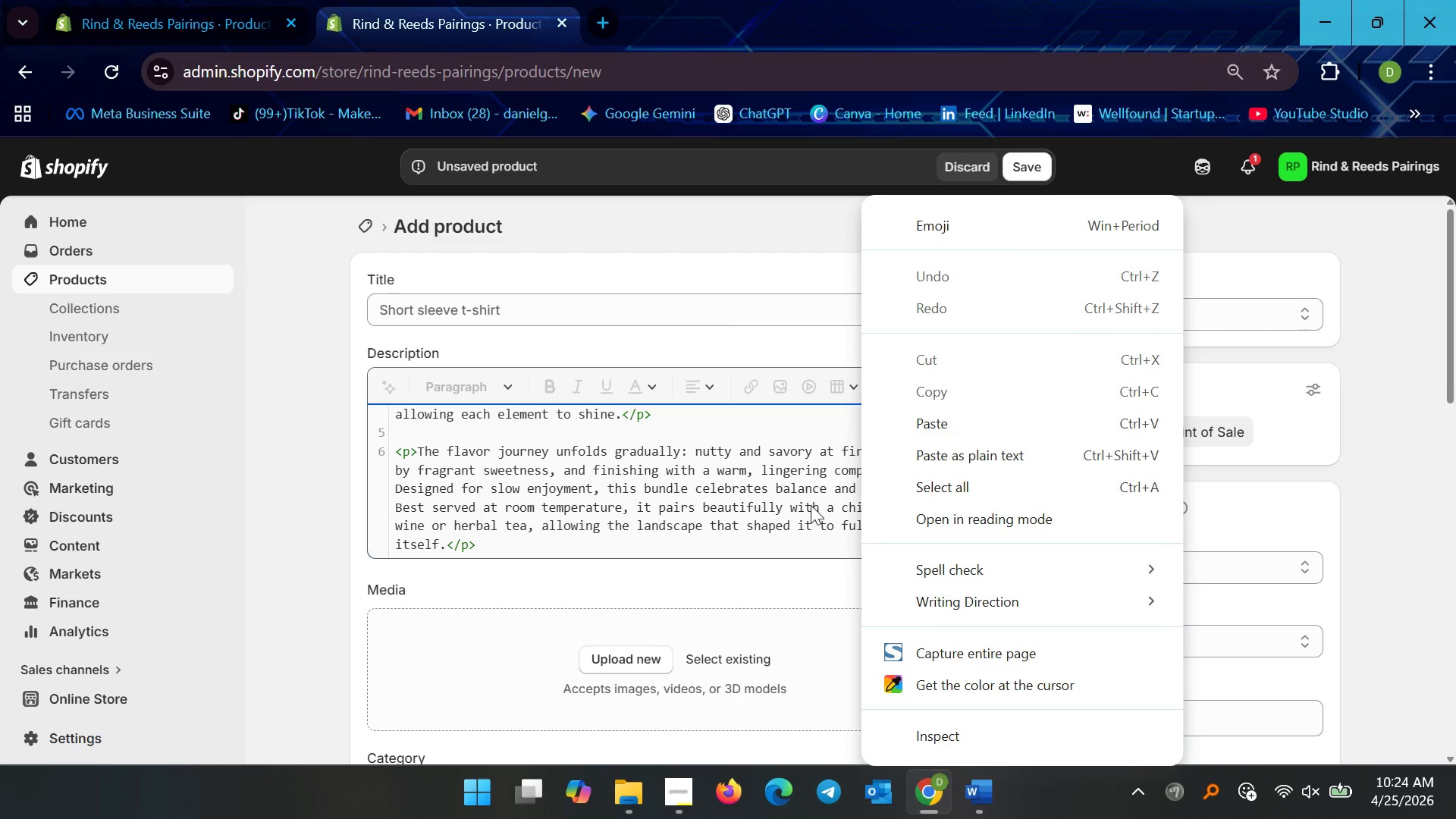 
left_click([811, 505])
 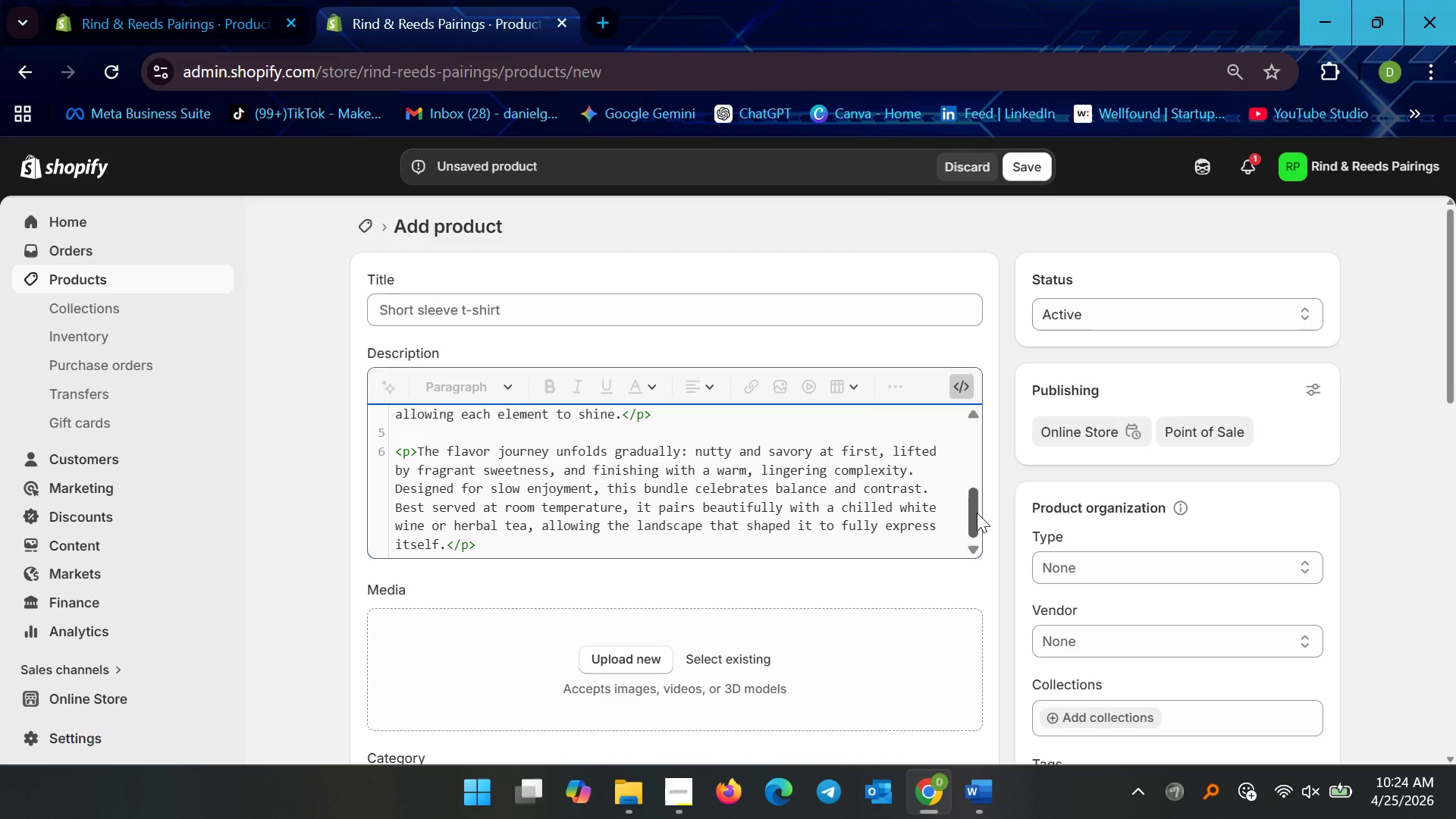 
left_click_drag(start_coordinate=[977, 511], to_coordinate=[975, 347])
 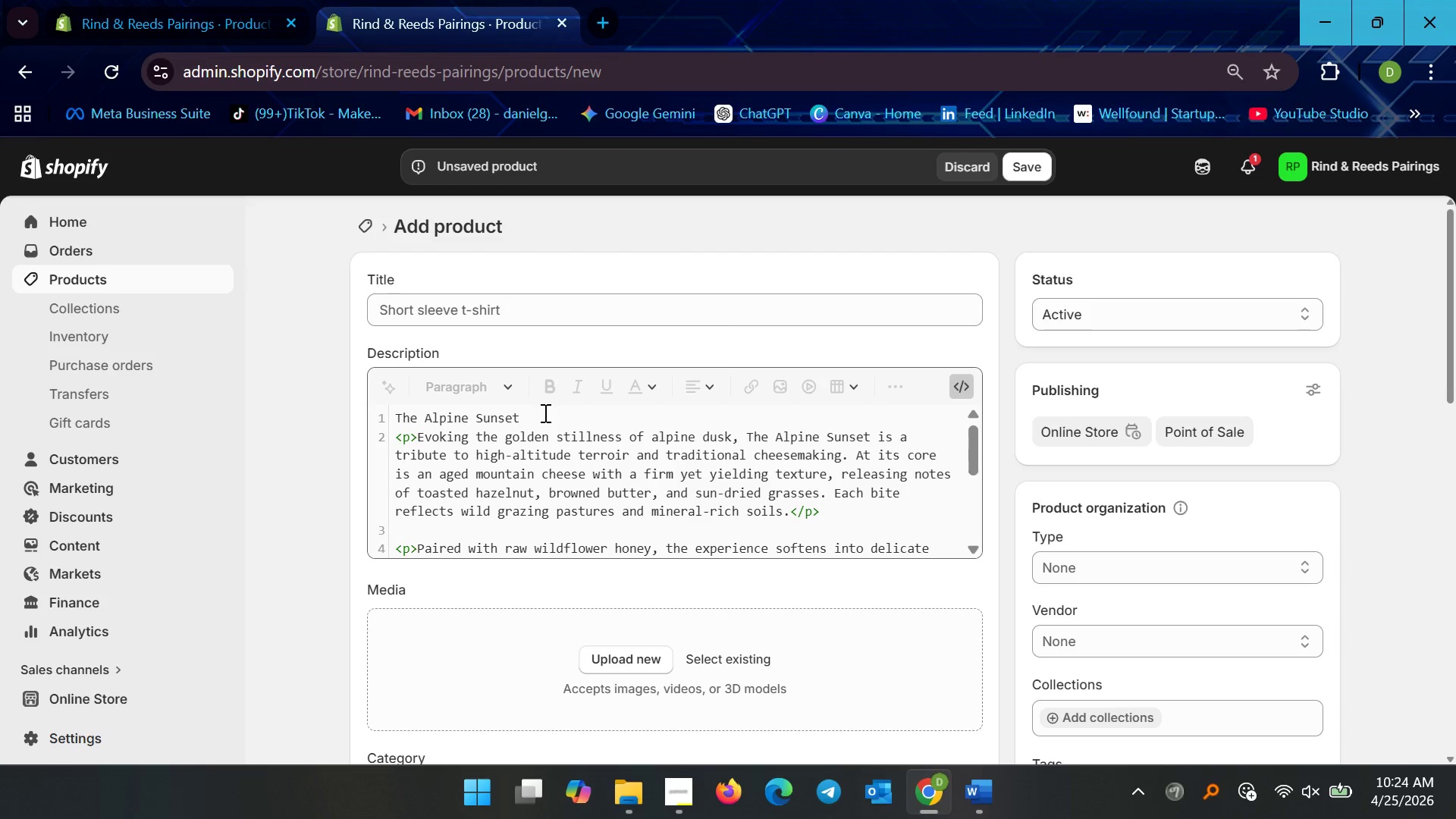 
left_click_drag(start_coordinate=[544, 413], to_coordinate=[272, 352])
 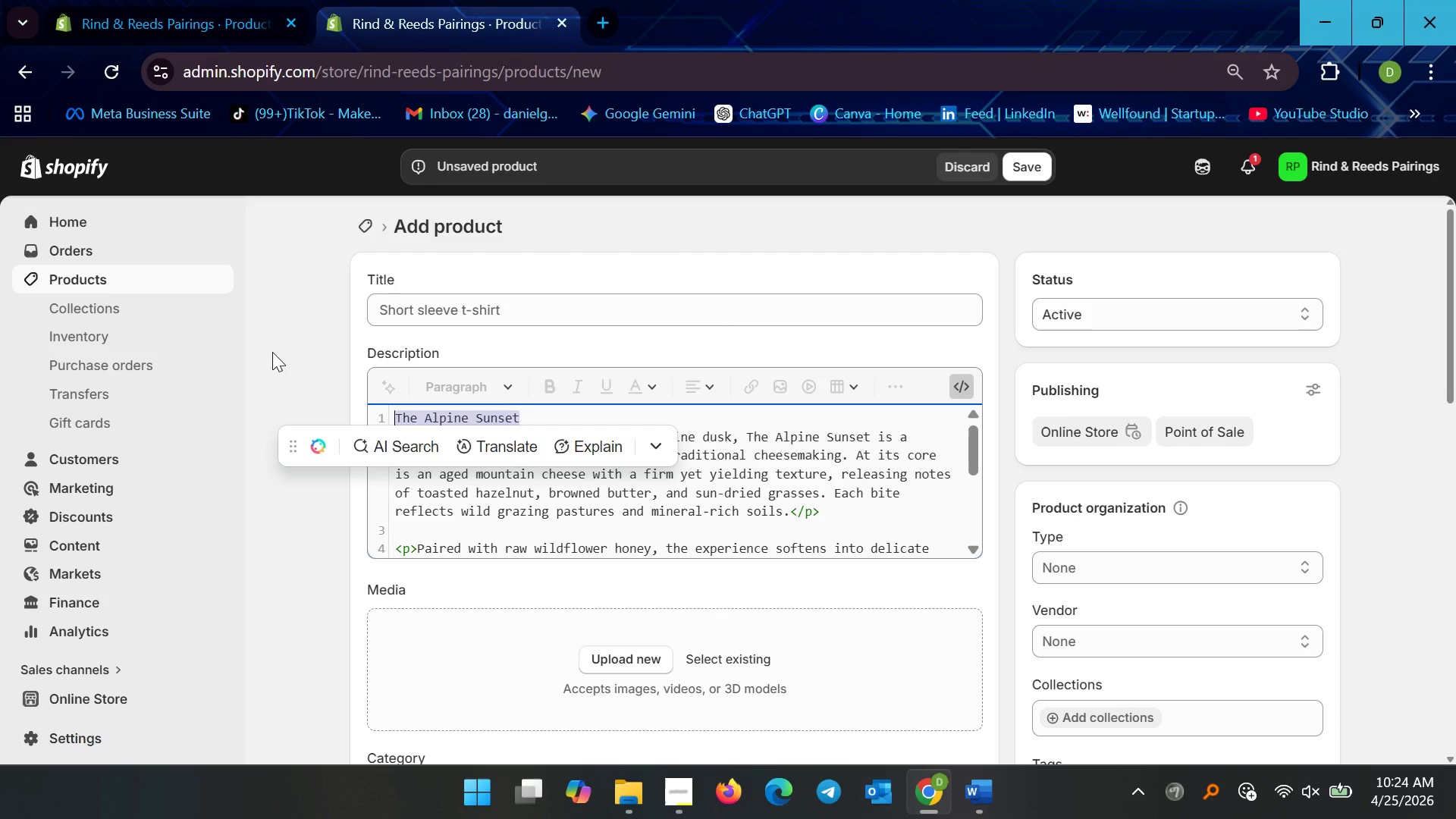 
key(Control+X)
 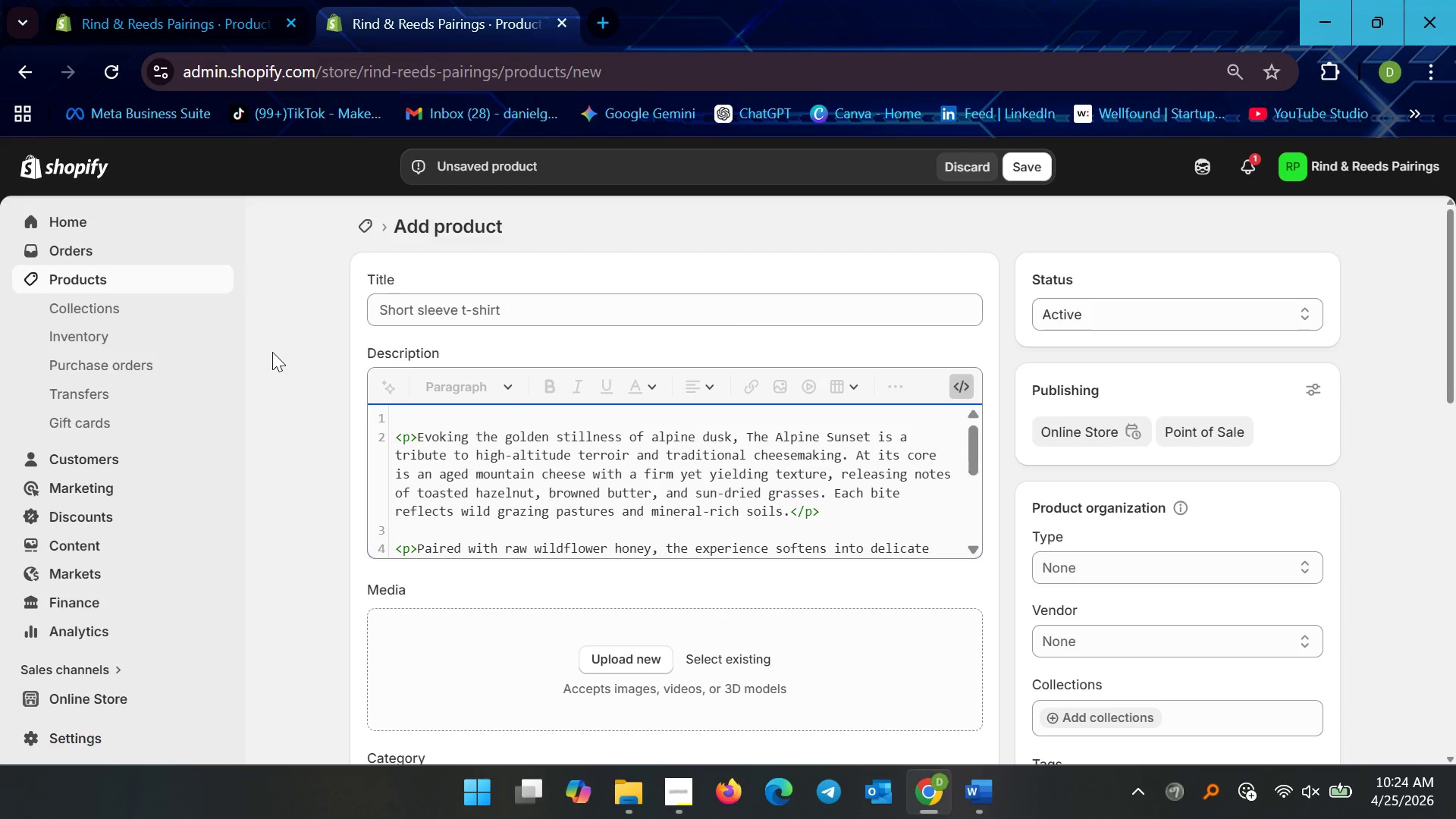 
key(Delete)
 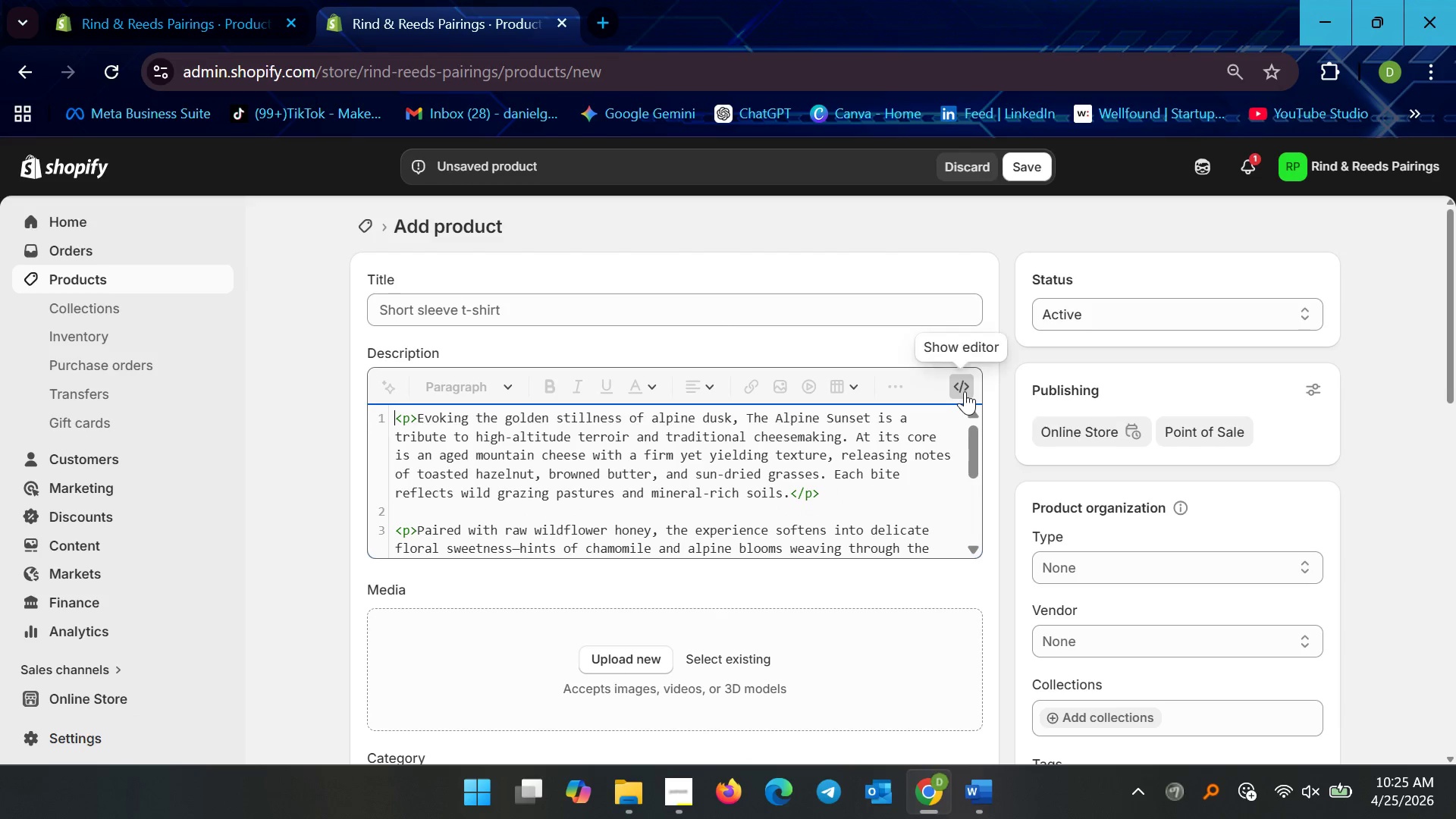 
wait(5.14)
 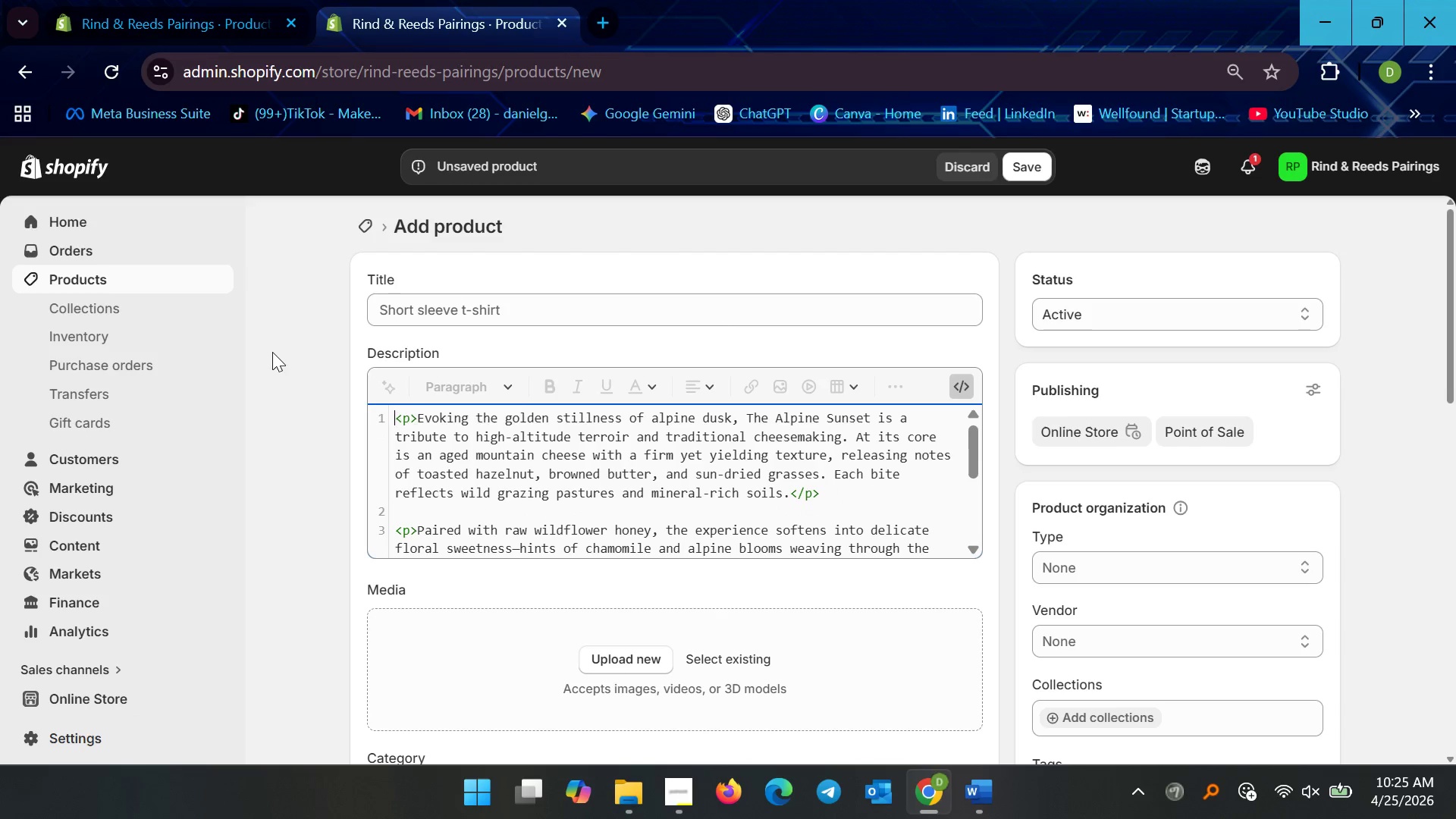 
left_click([814, 312])
 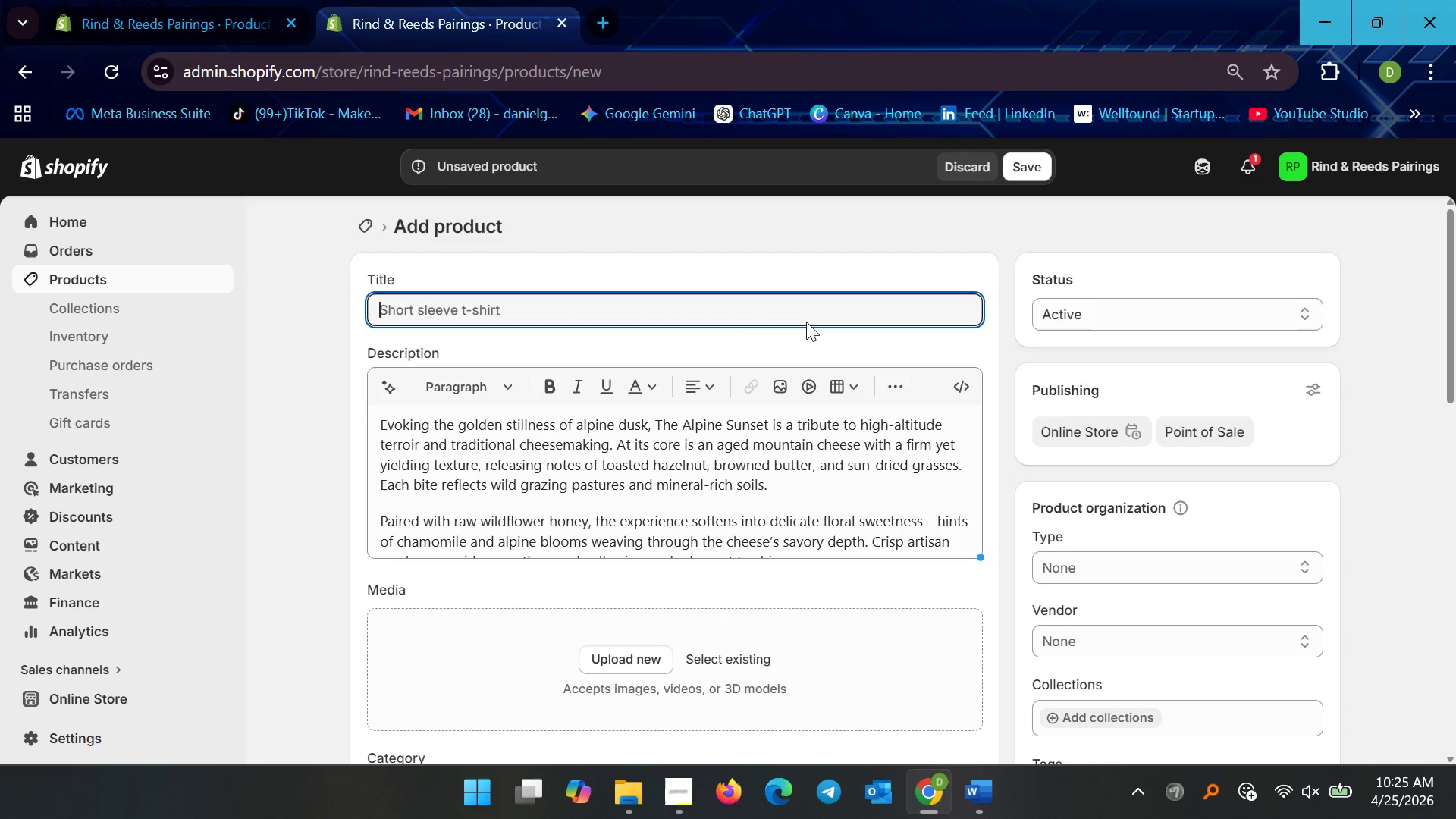 
key(Control+V)
 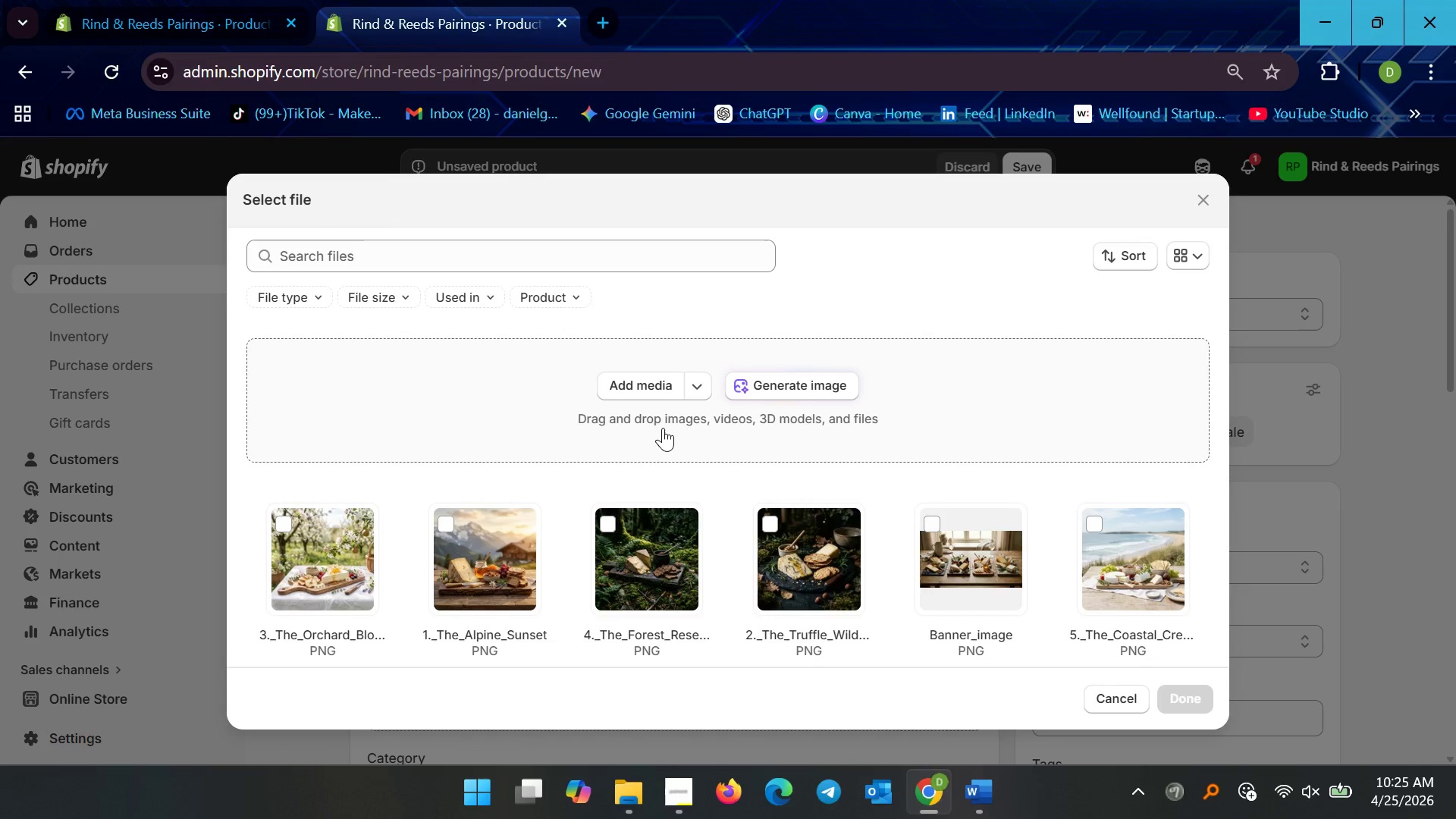 
wait(6.33)
 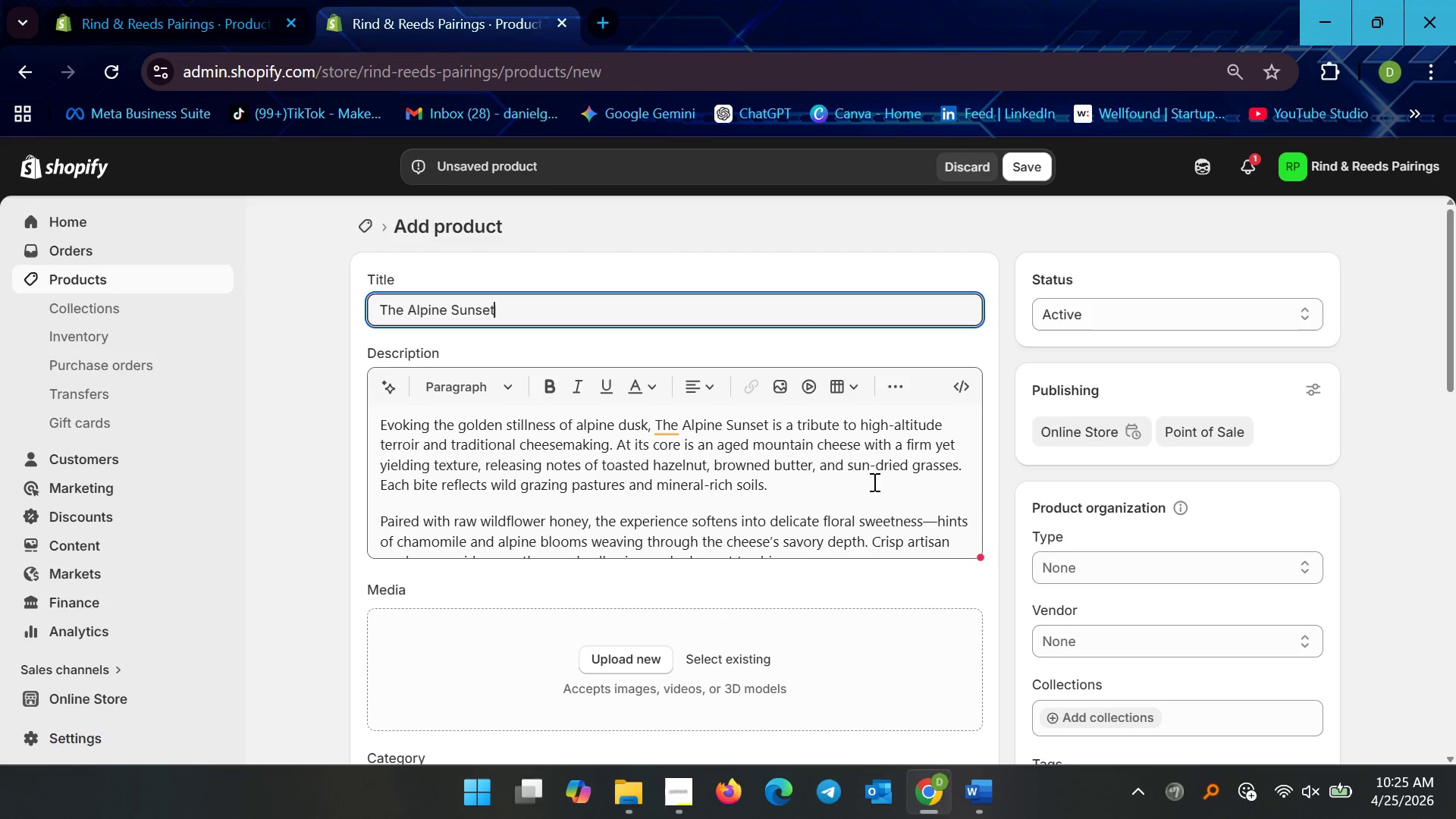 
left_click([522, 546])
 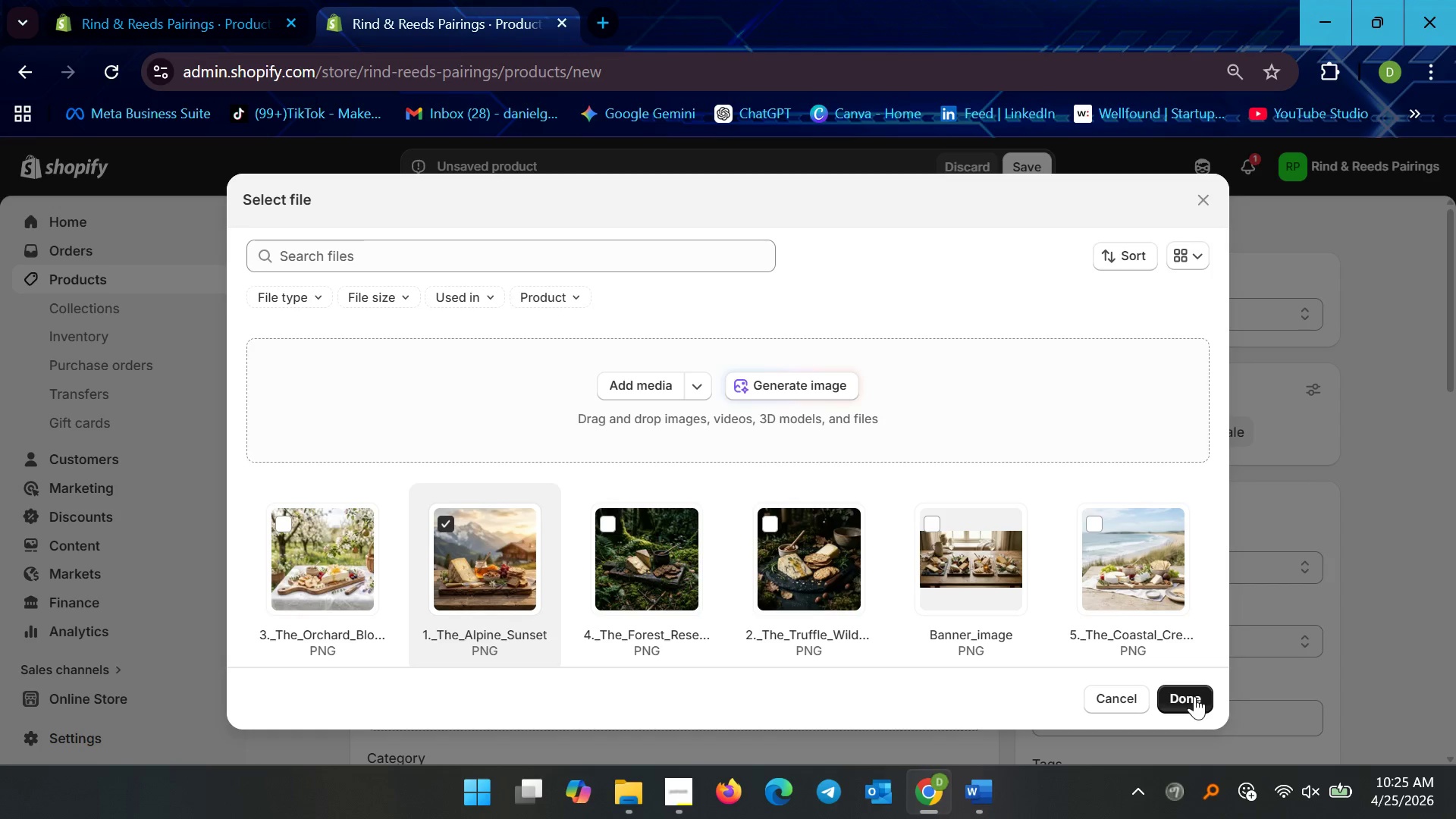 
left_click([1194, 696])
 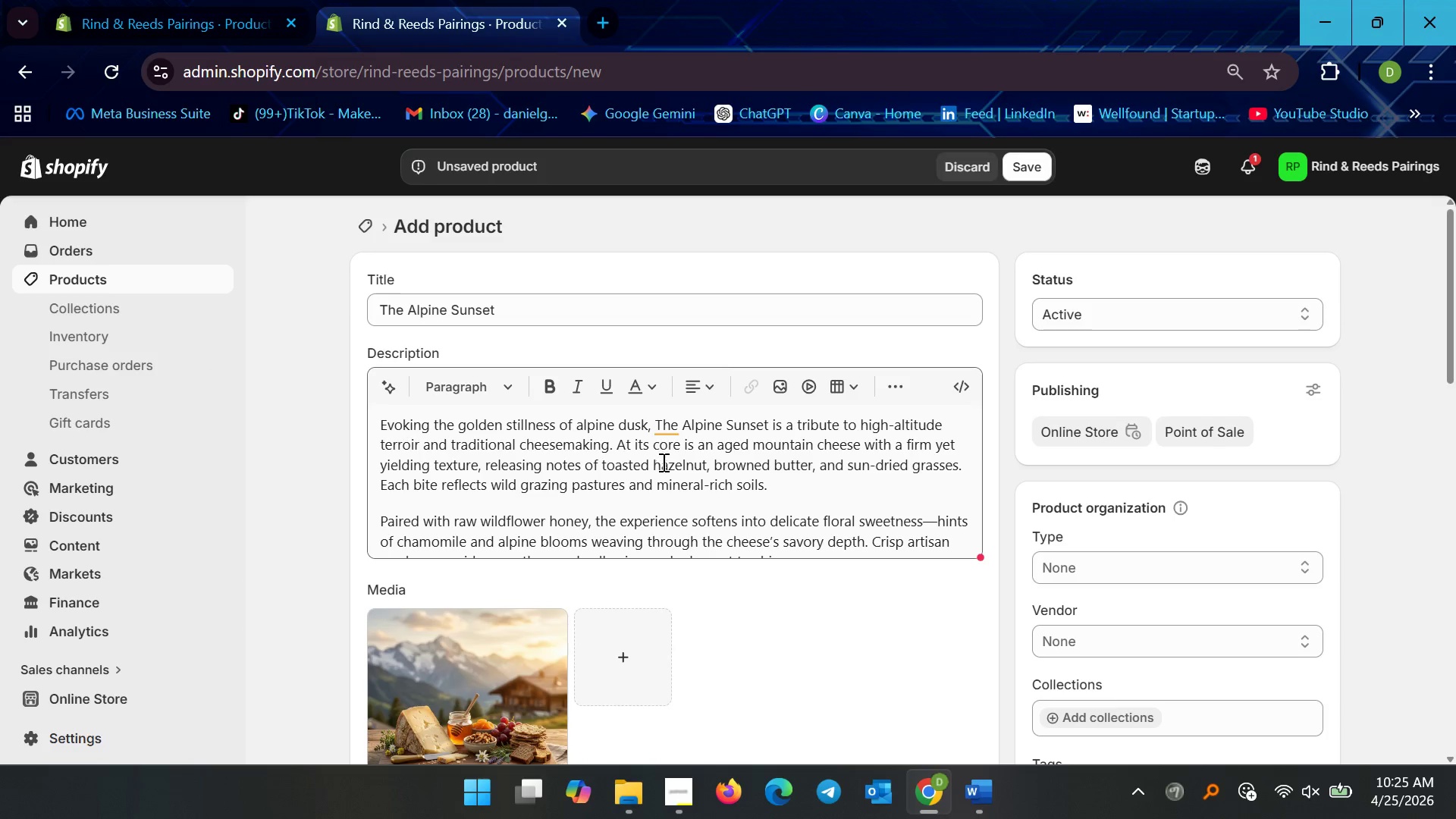 
left_click([661, 428])
 